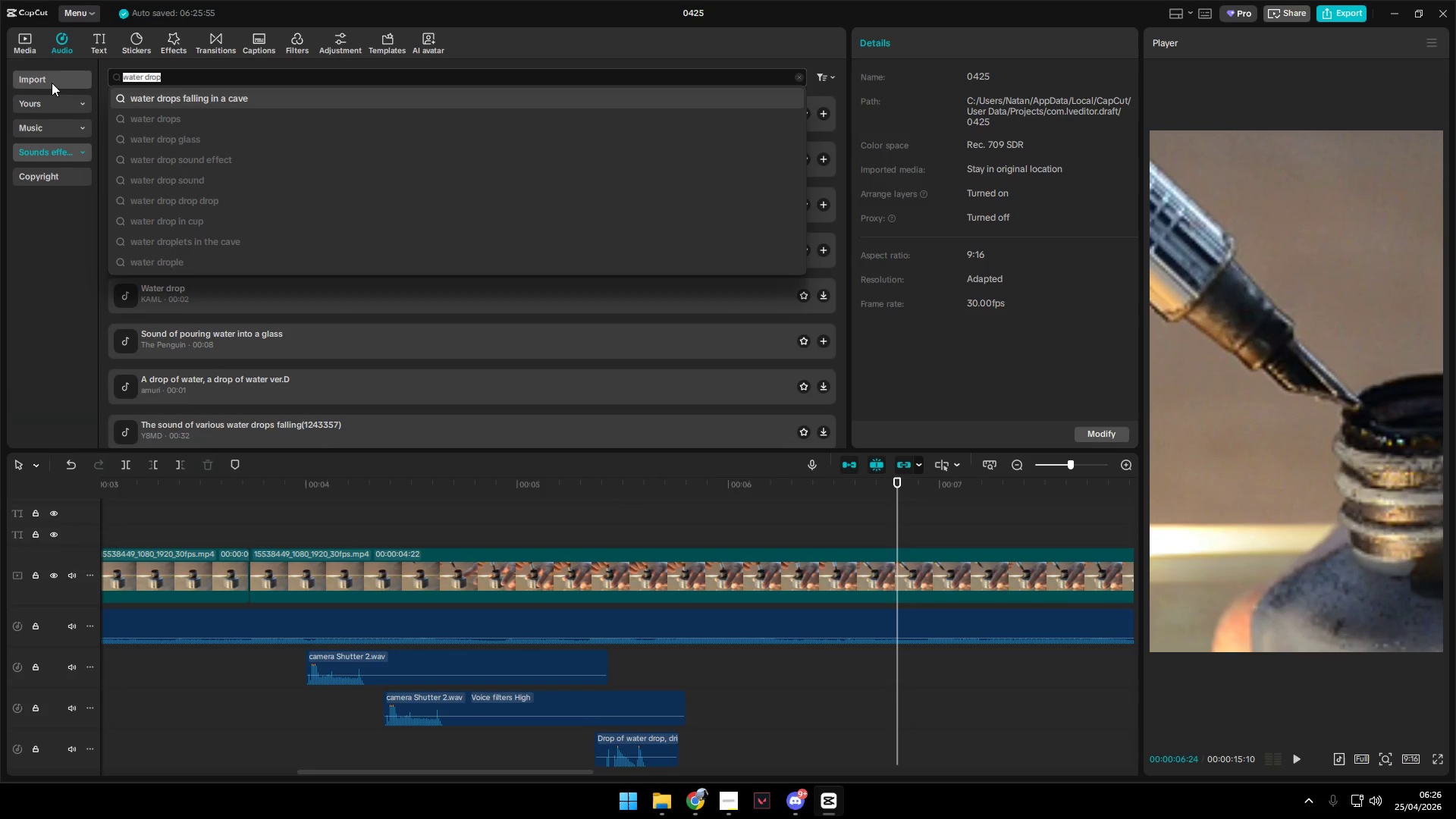 
type(friction)
 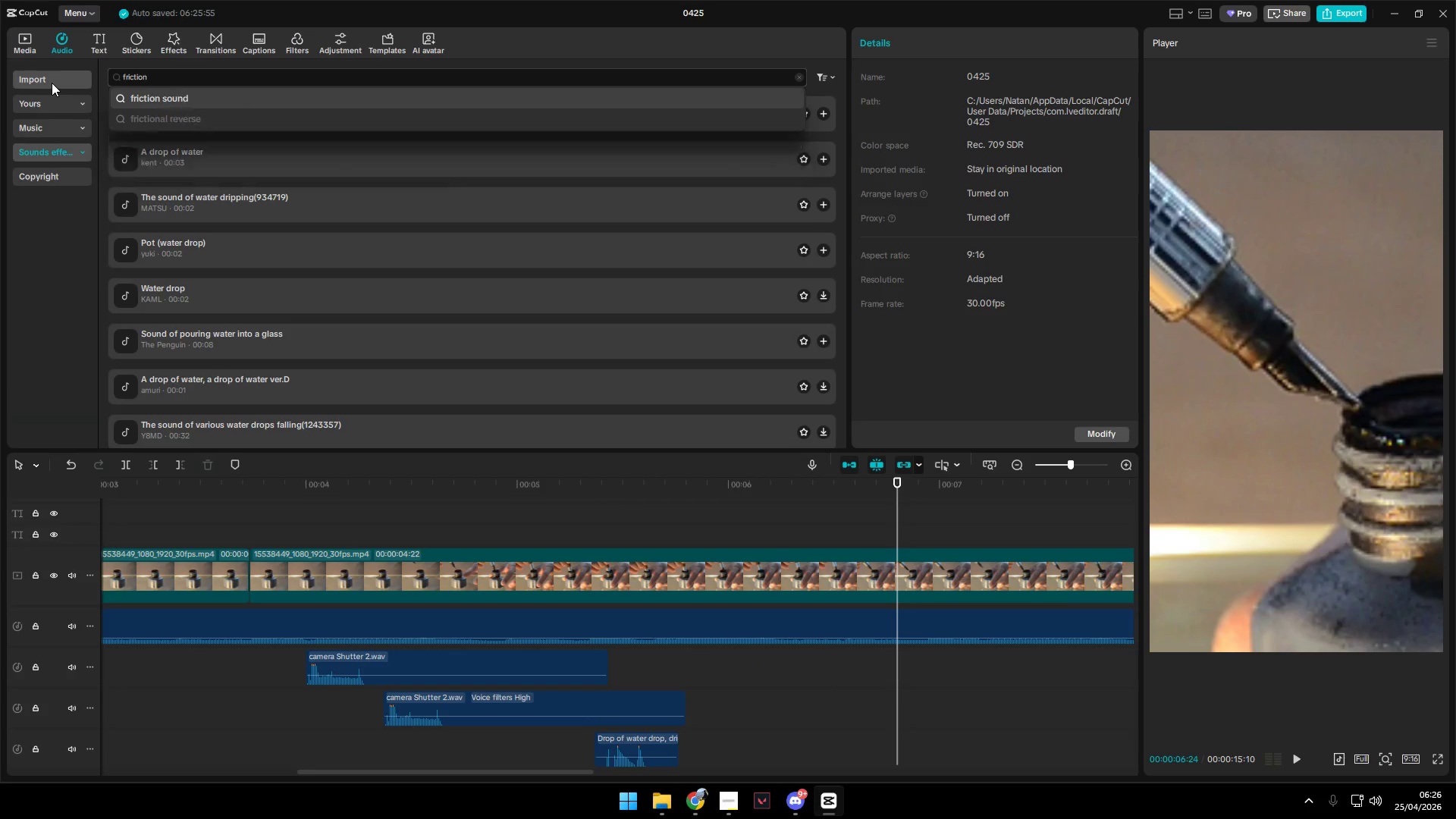 
key(Enter)
 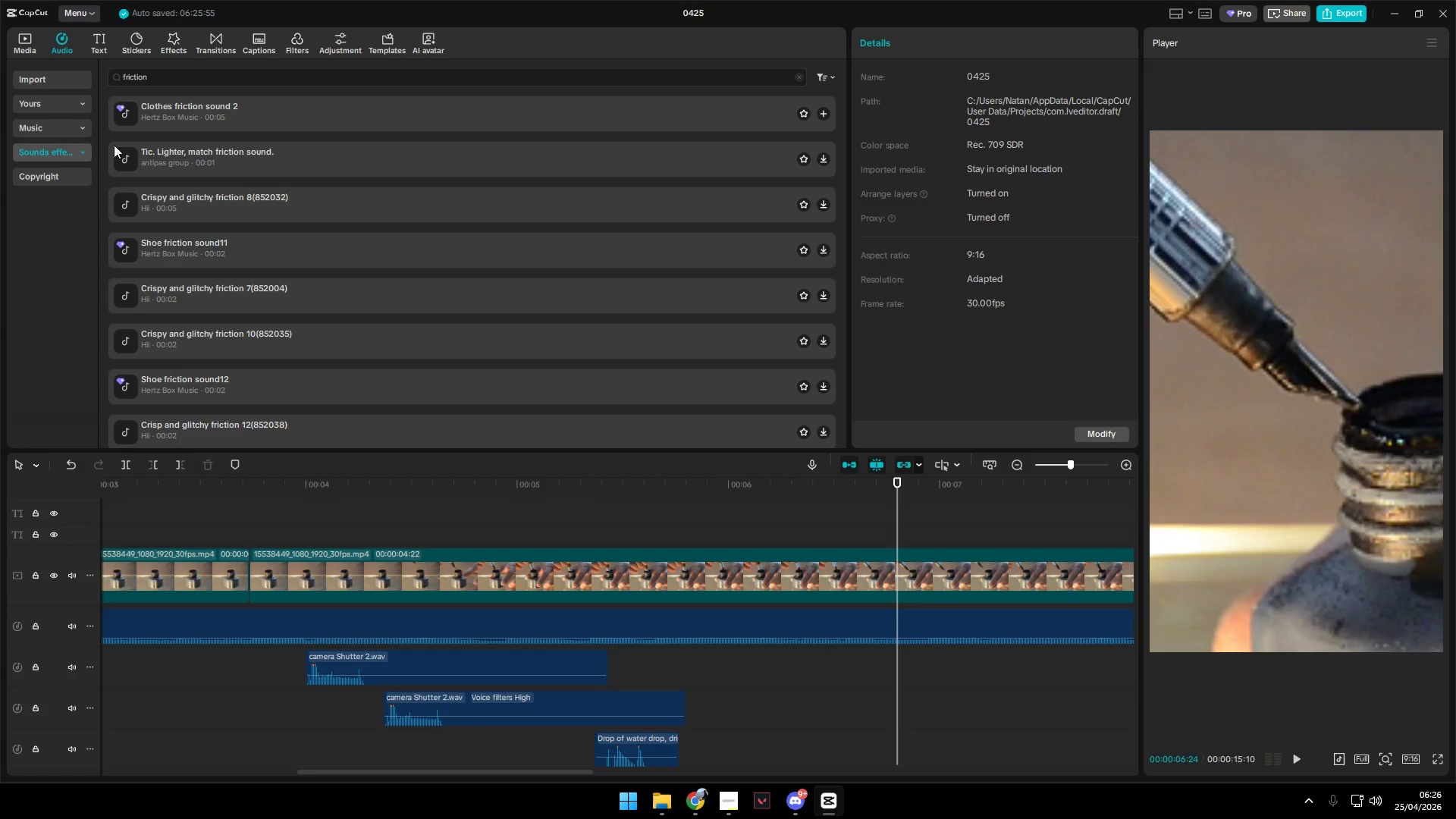 
left_click([226, 102])
 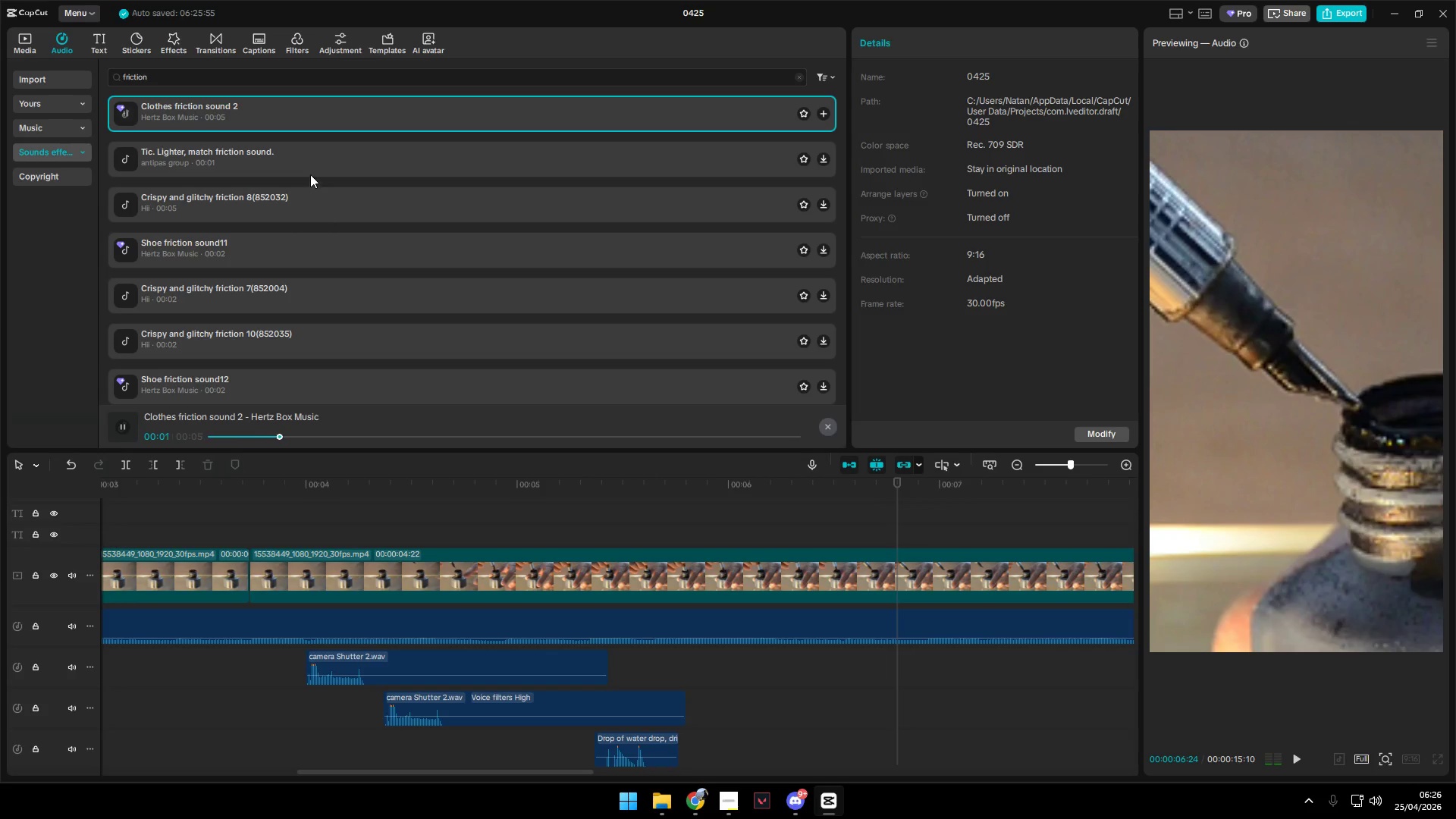 
left_click([306, 166])
 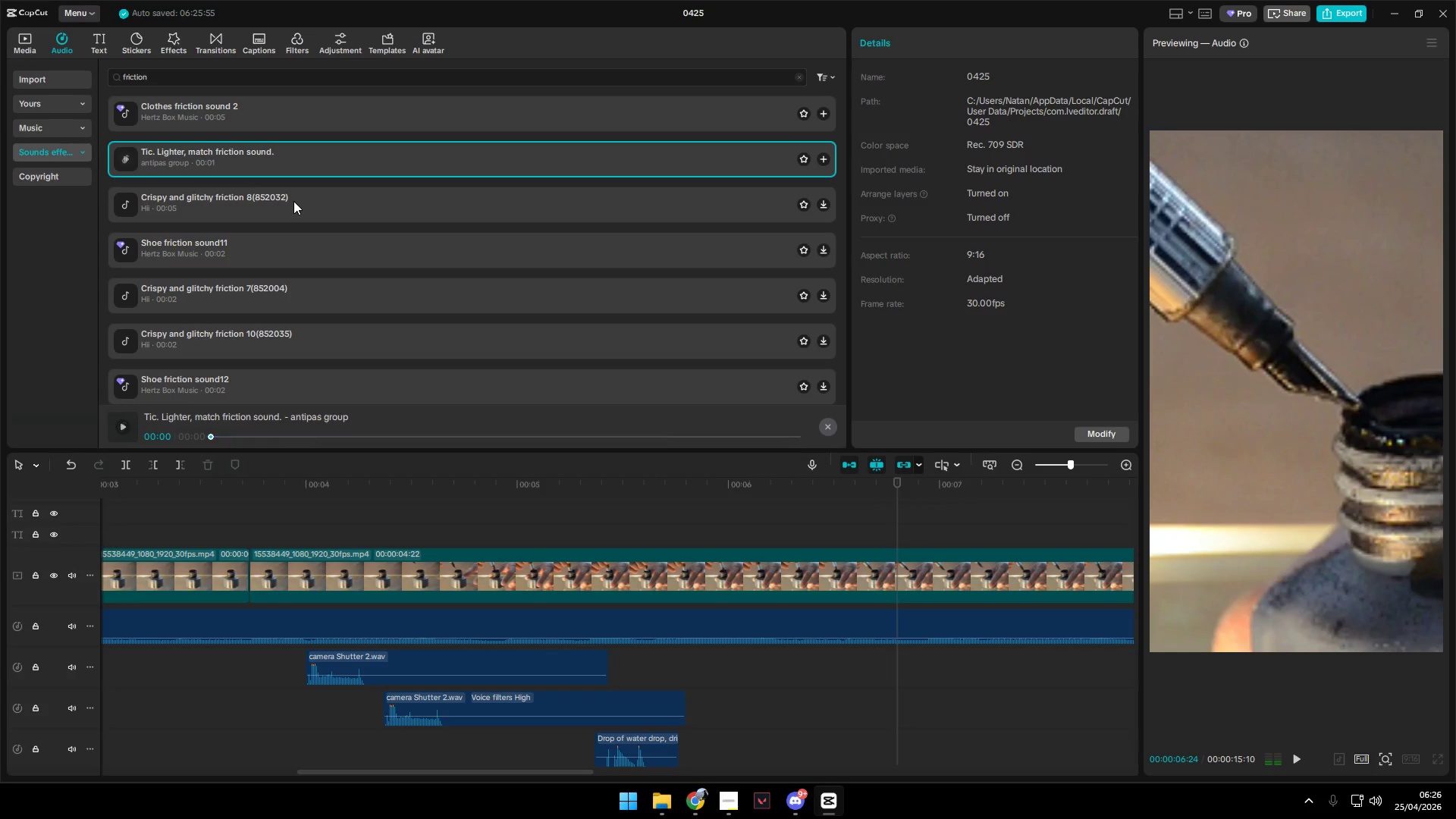 
double_click([300, 162])
 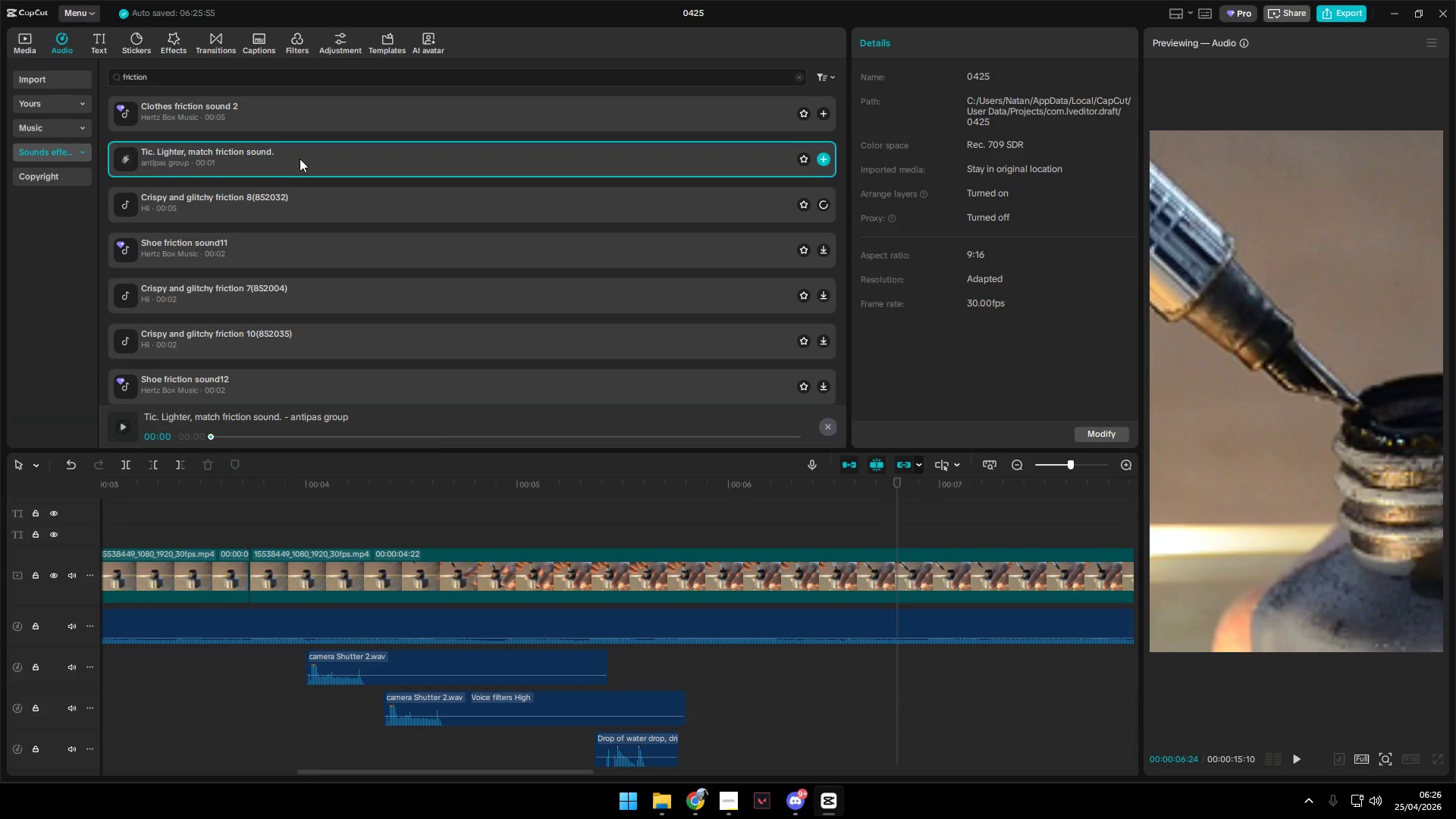 
left_click([281, 197])
 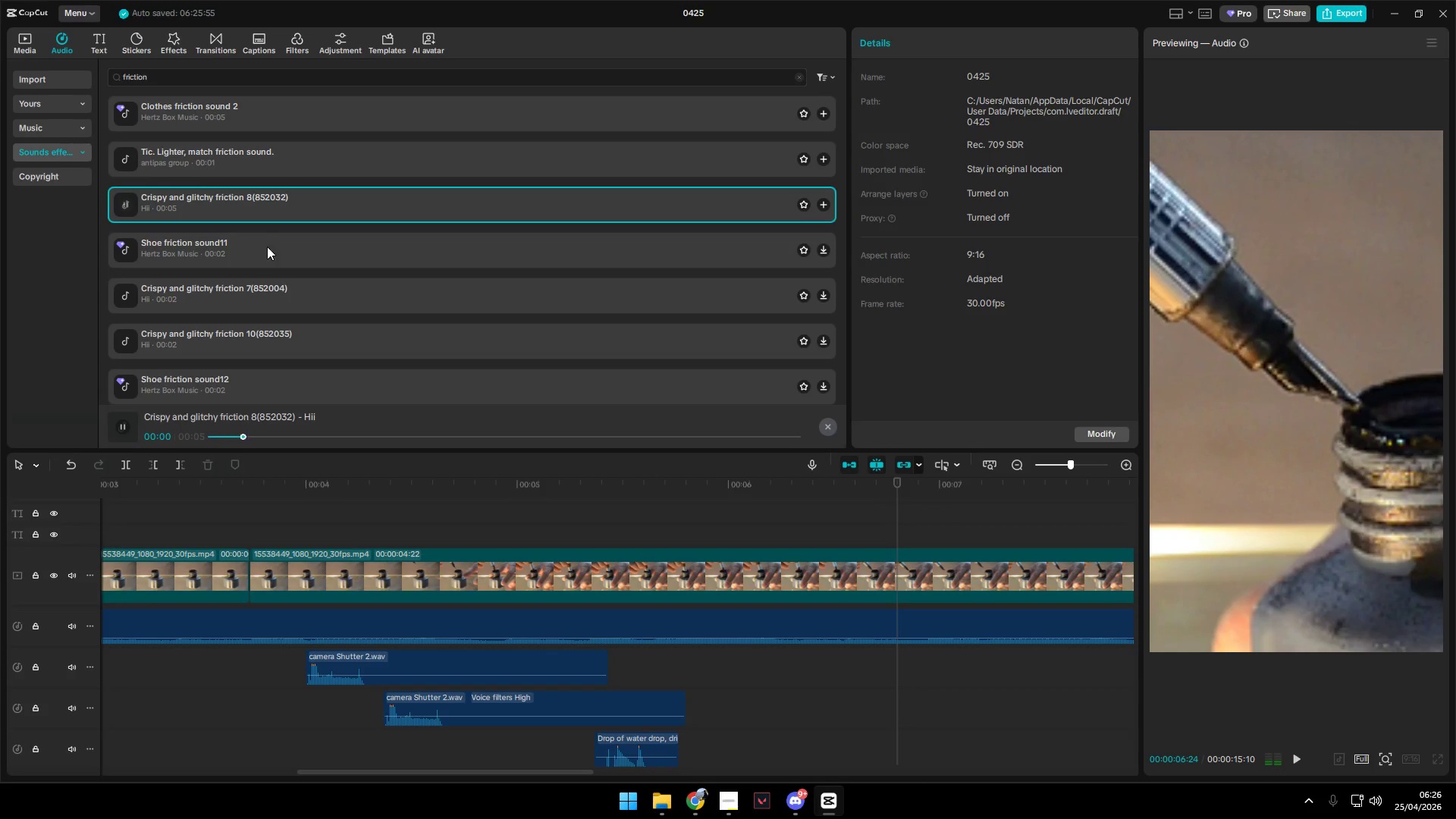 
left_click([265, 248])
 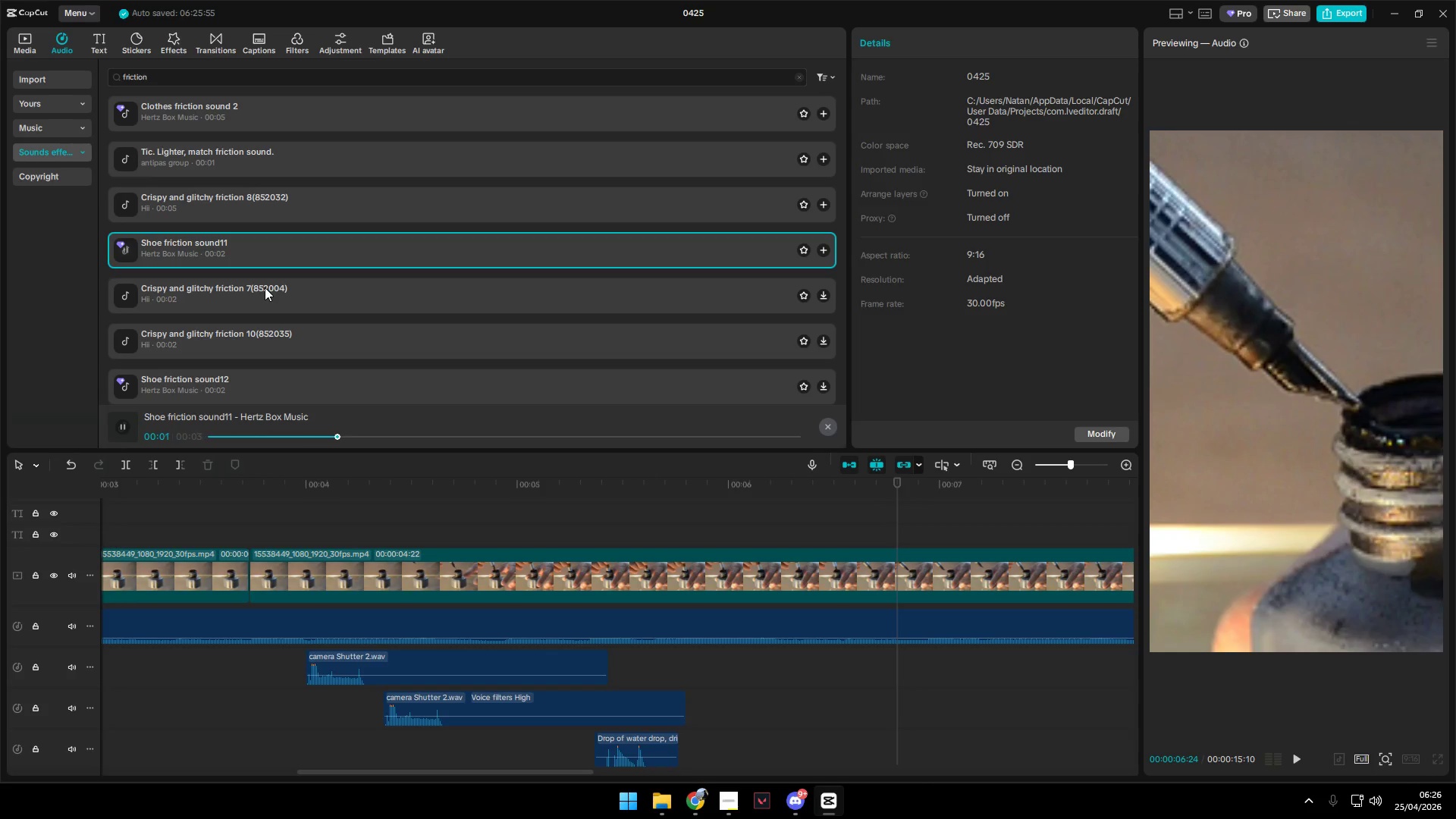 
left_click([267, 297])
 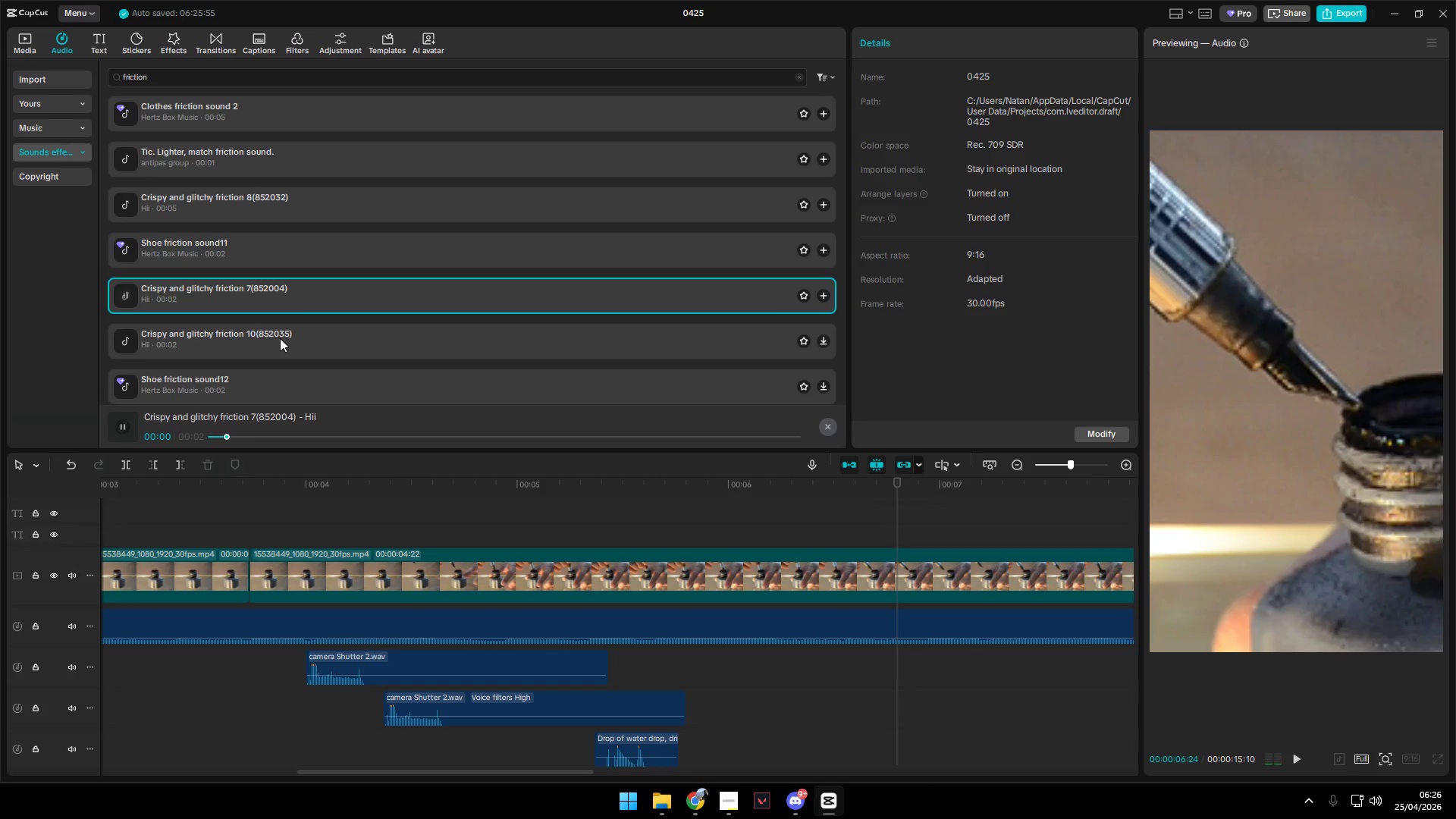 
left_click([282, 340])
 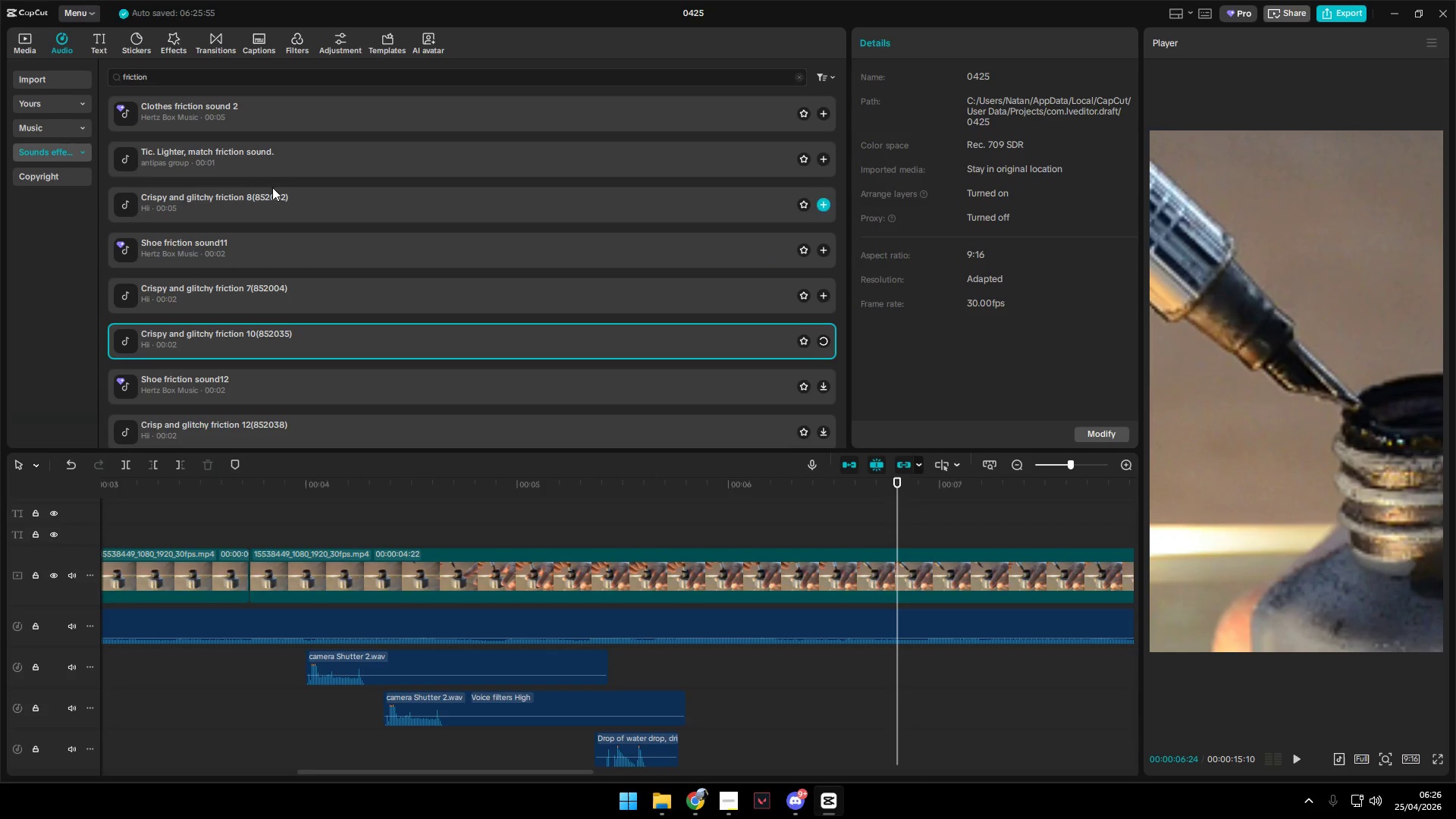 
left_click([271, 157])
 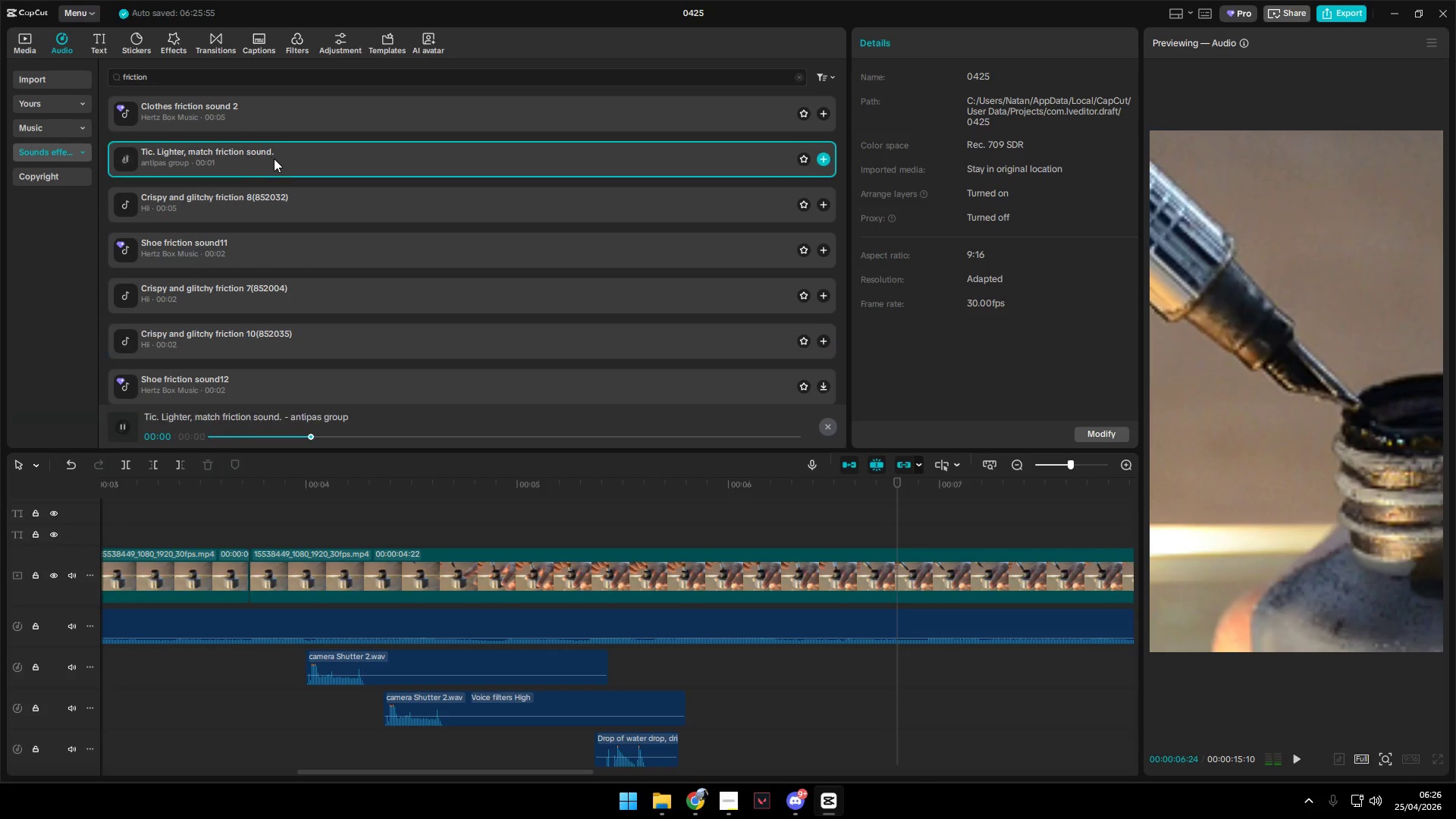 
left_click_drag(start_coordinate=[276, 156], to_coordinate=[879, 668])
 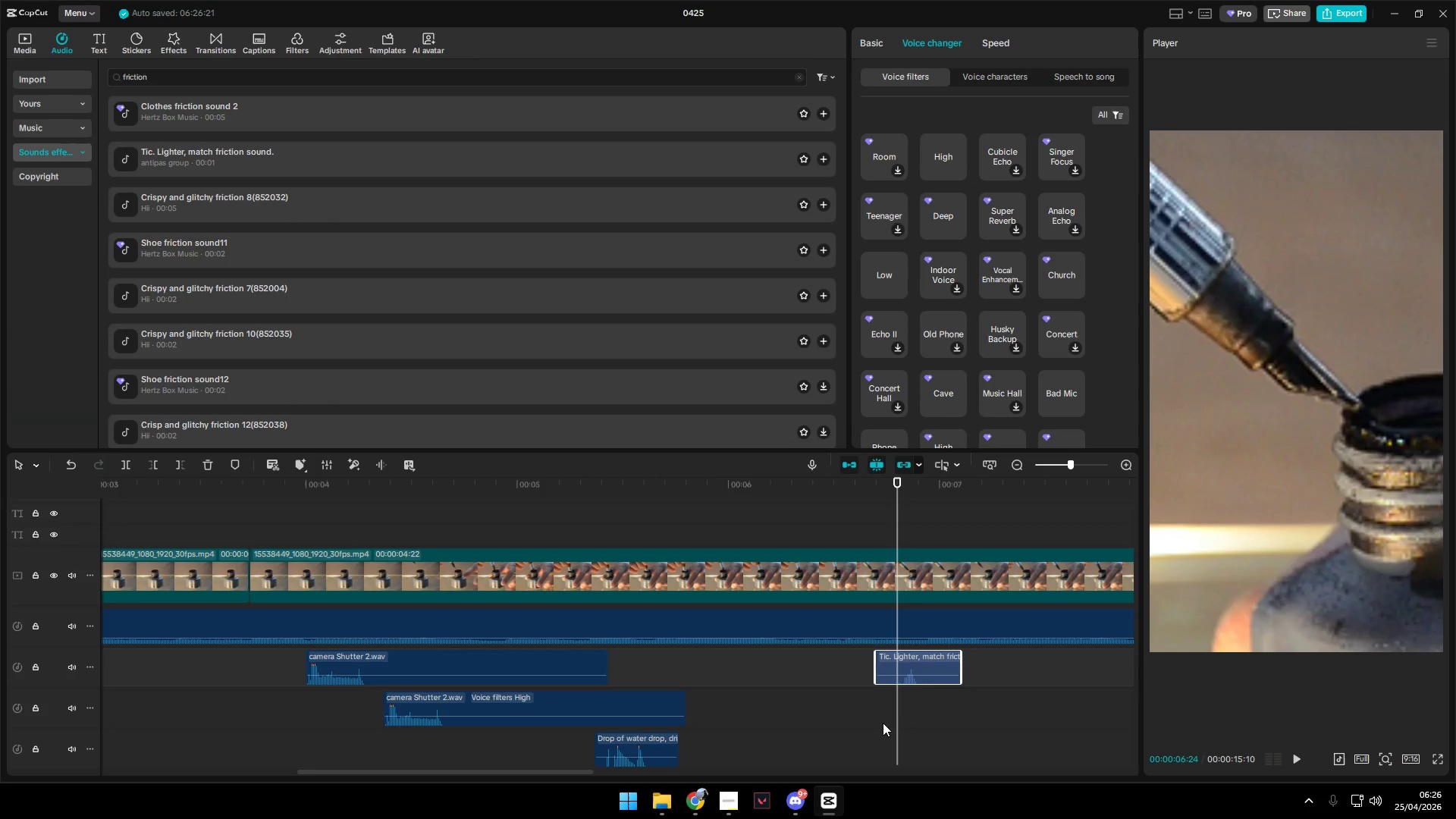 
left_click([878, 726])
 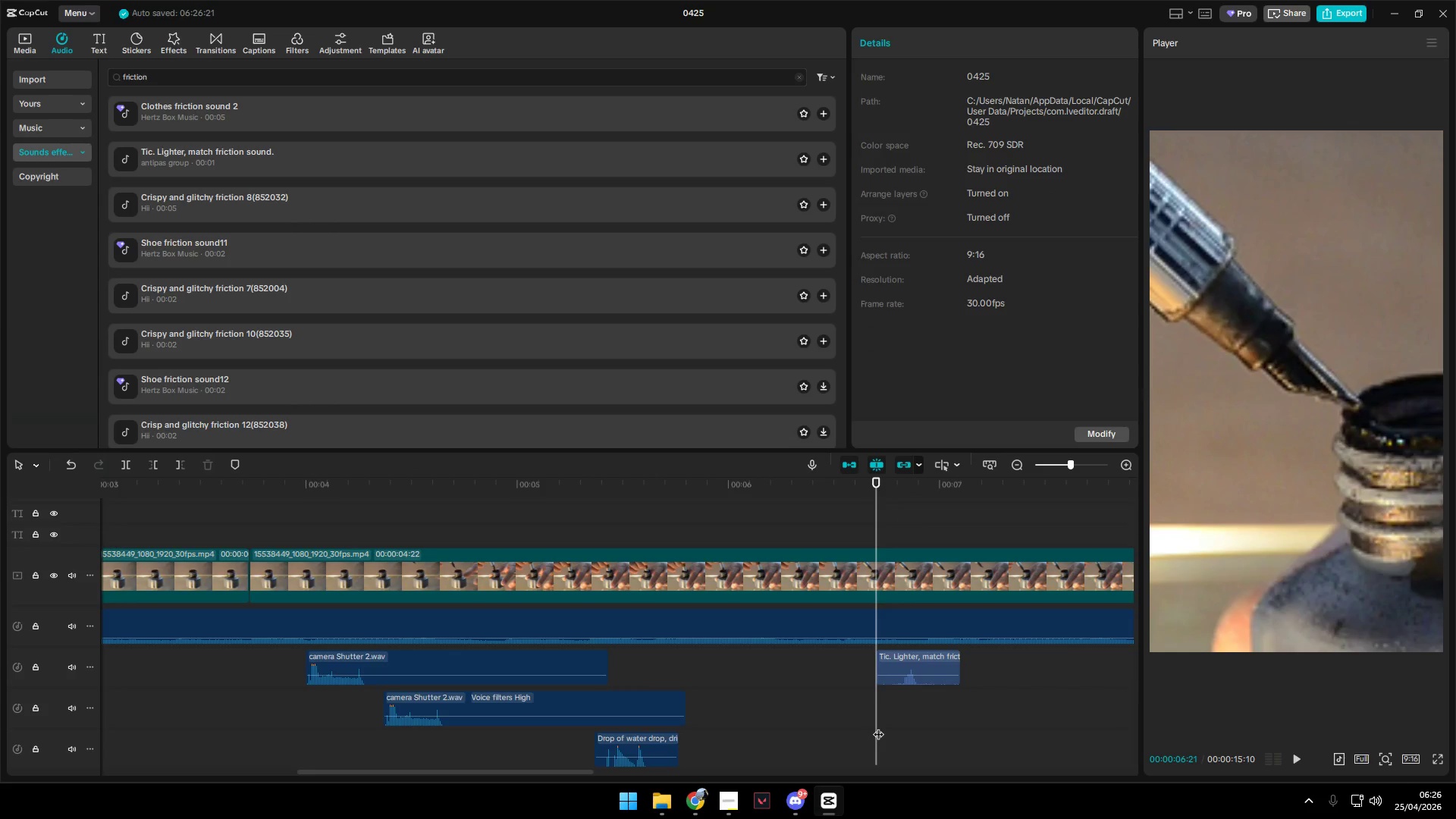 
key(Space)
 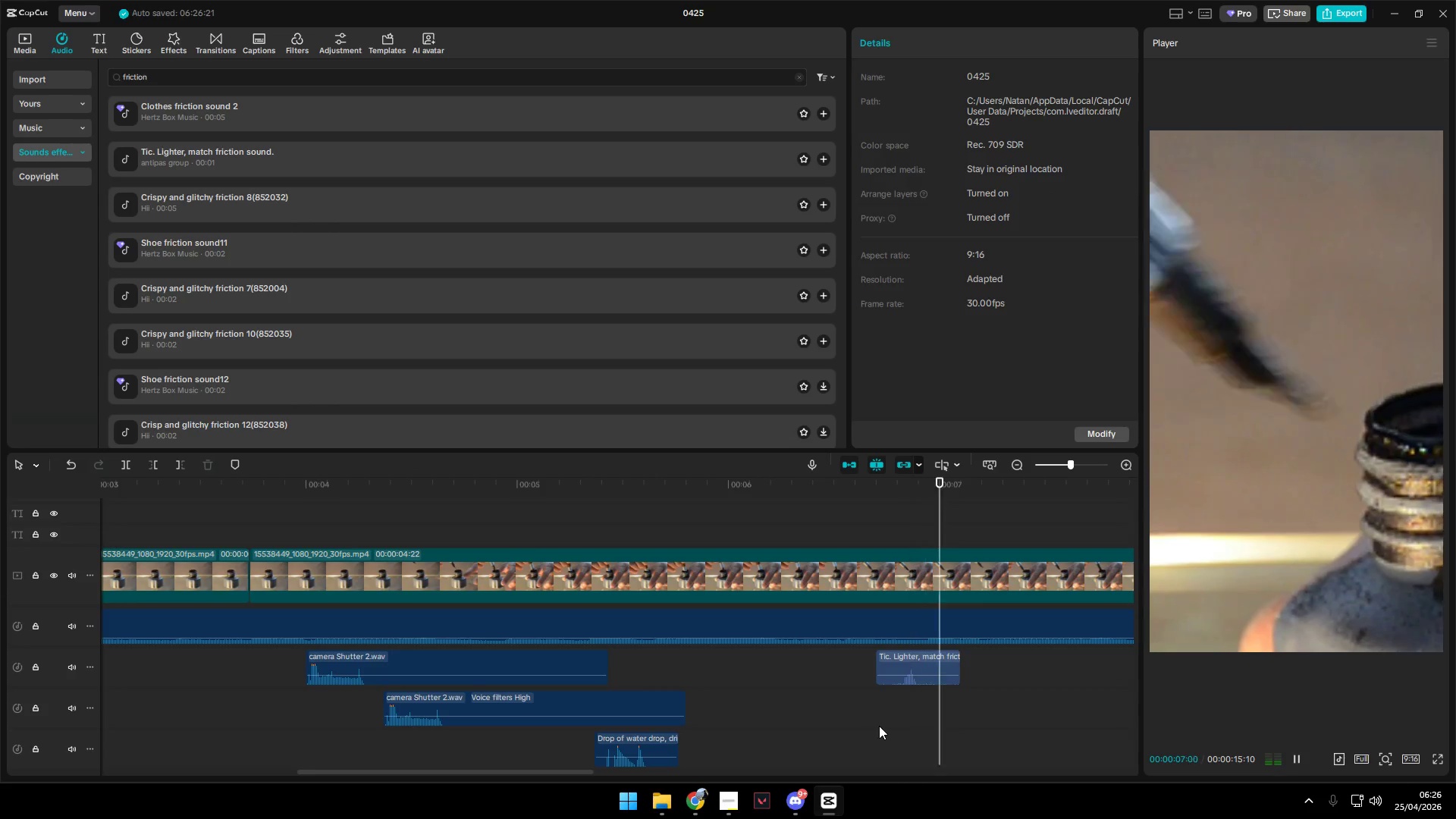 
key(Space)
 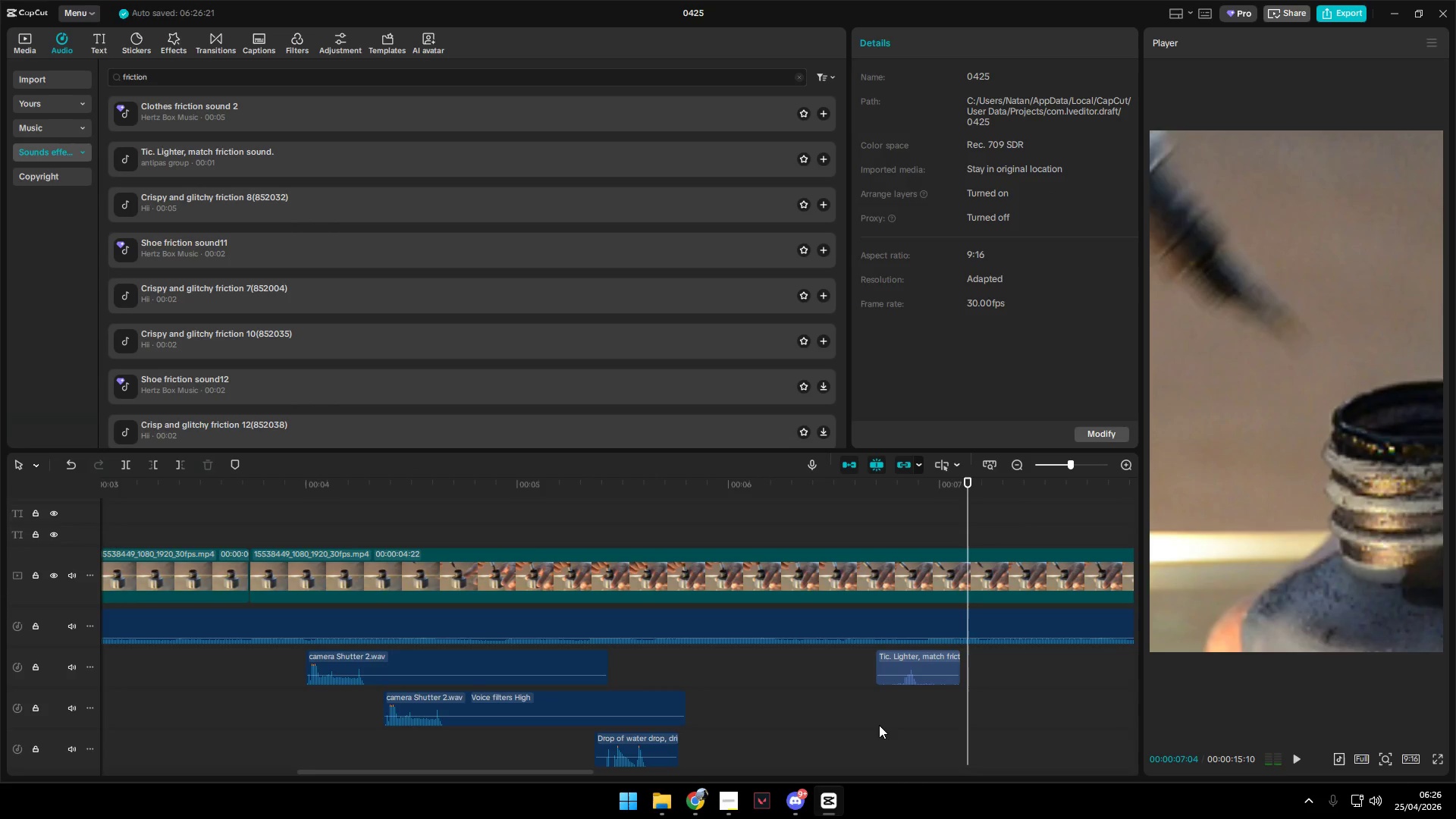 
key(Space)
 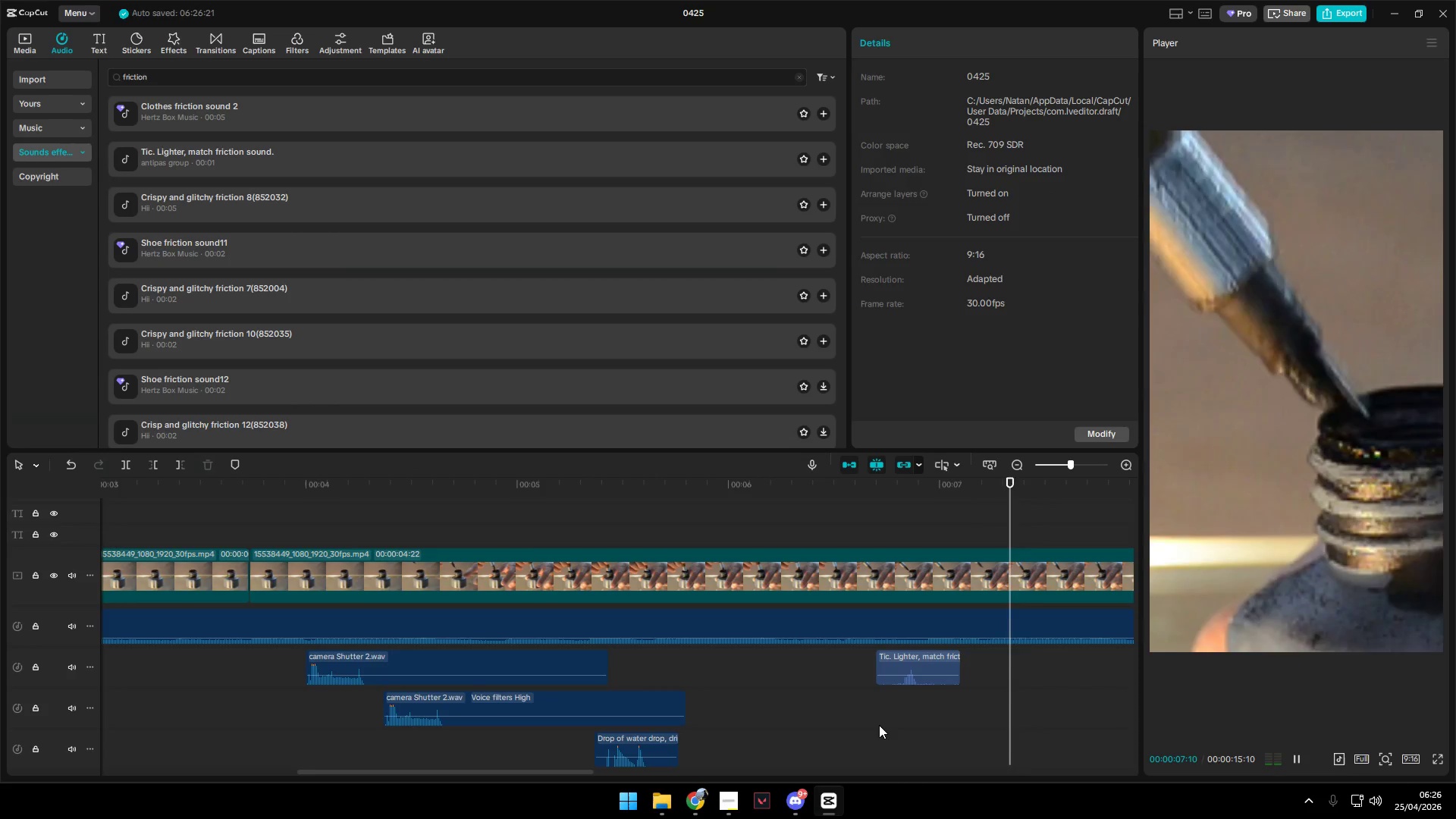 
key(Space)
 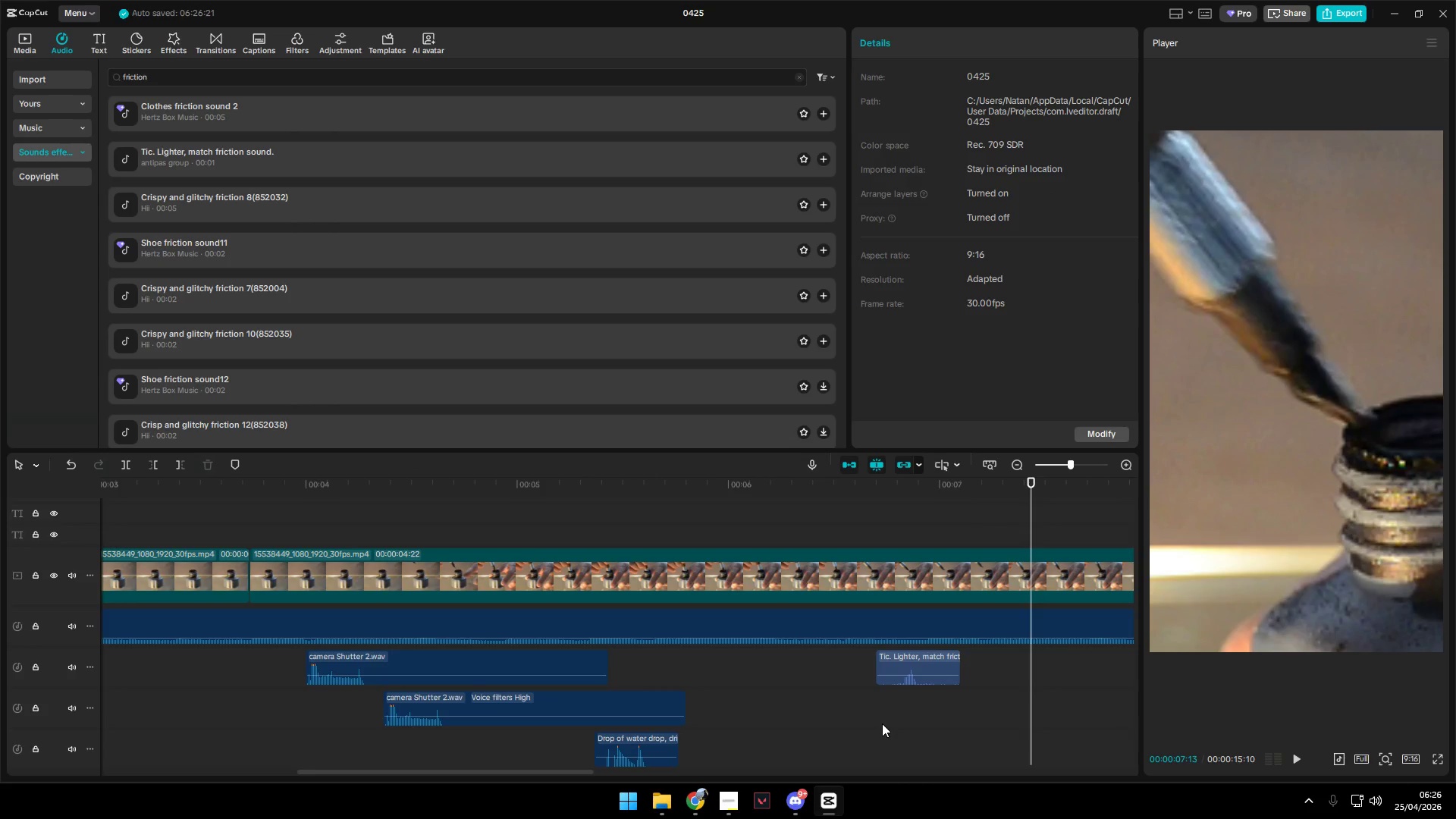 
left_click([900, 671])
 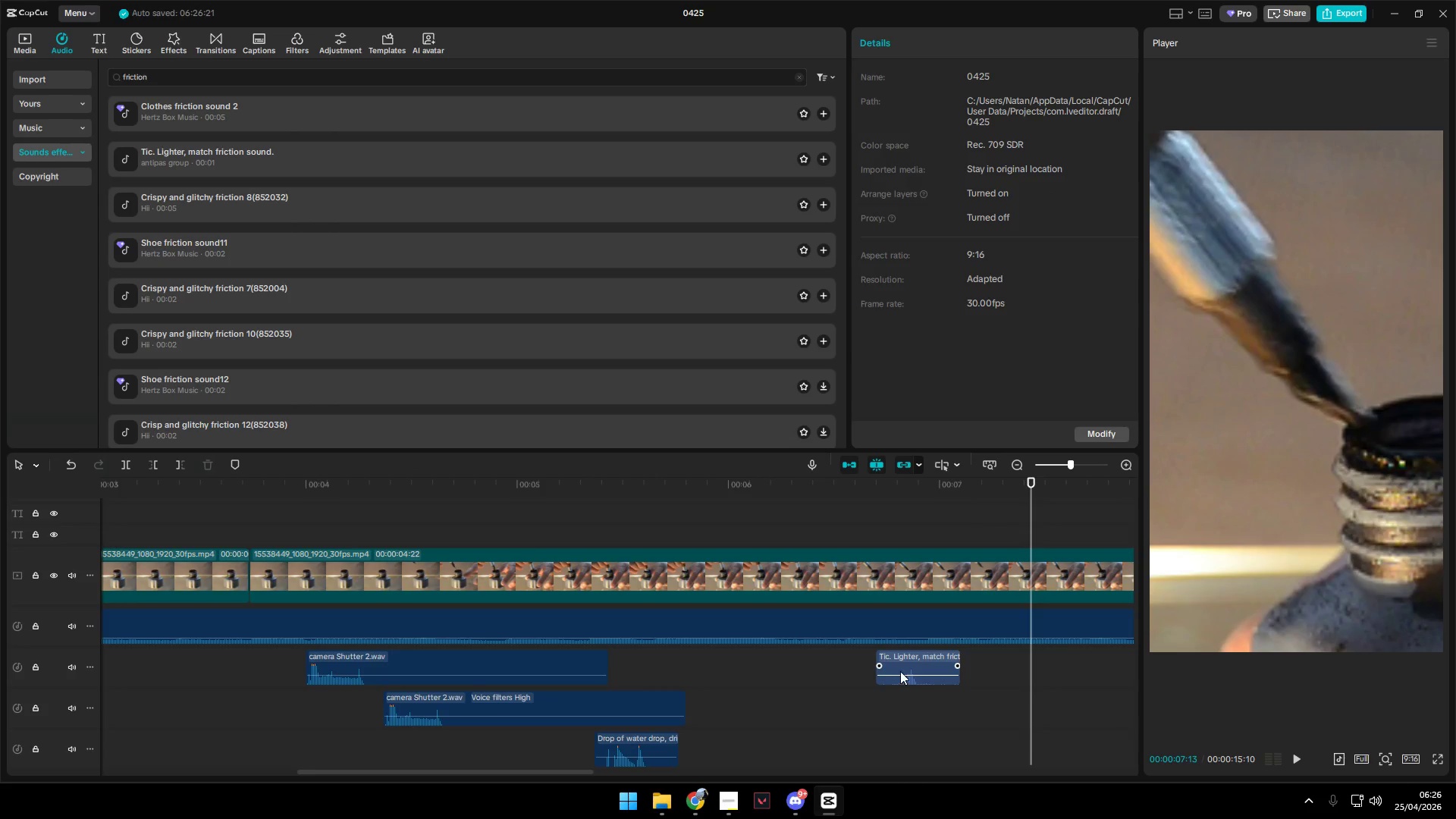 
key(Control+C)
 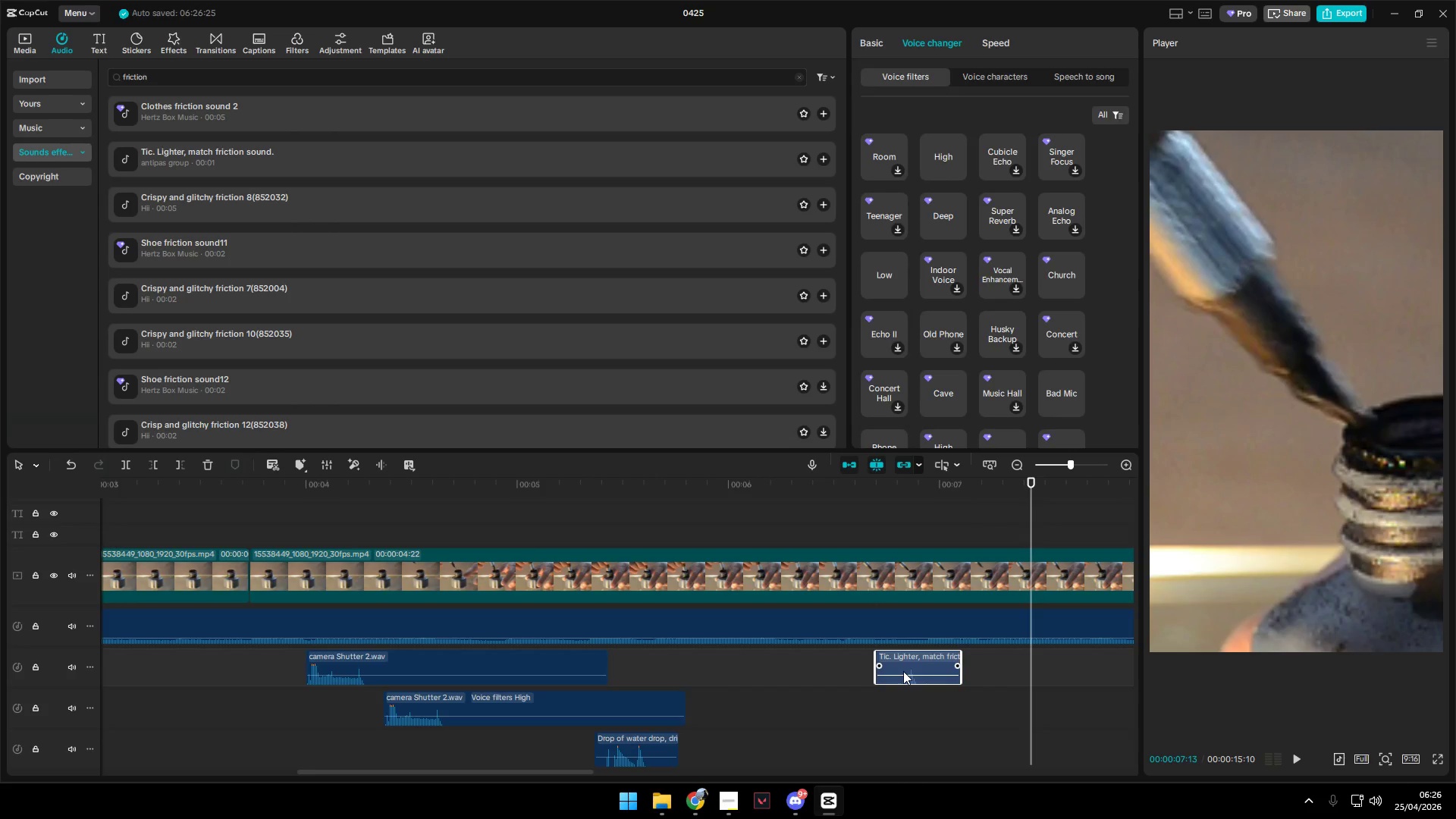 
key(Control+V)
 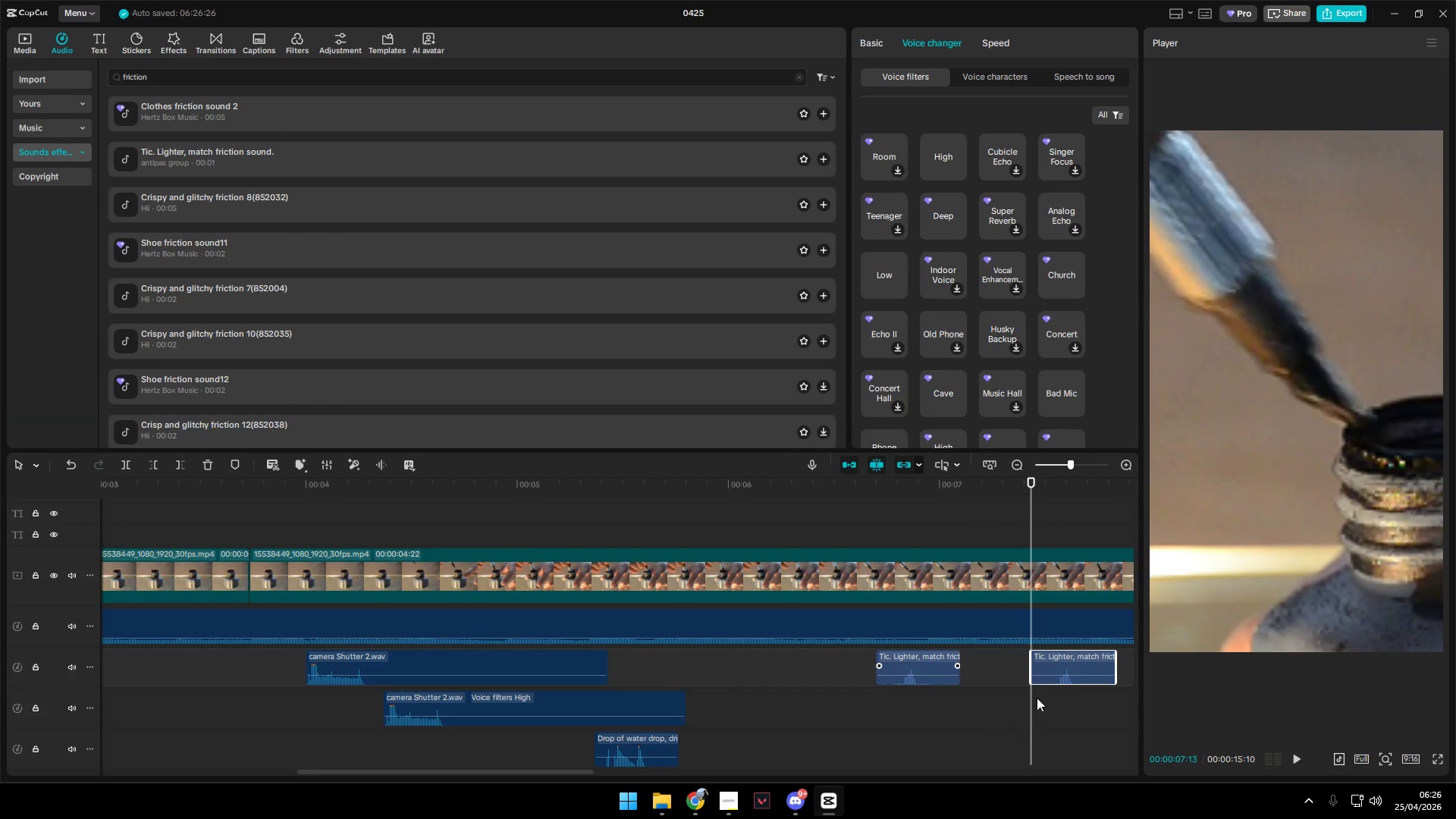 
left_click_drag(start_coordinate=[1061, 669], to_coordinate=[1033, 667])
 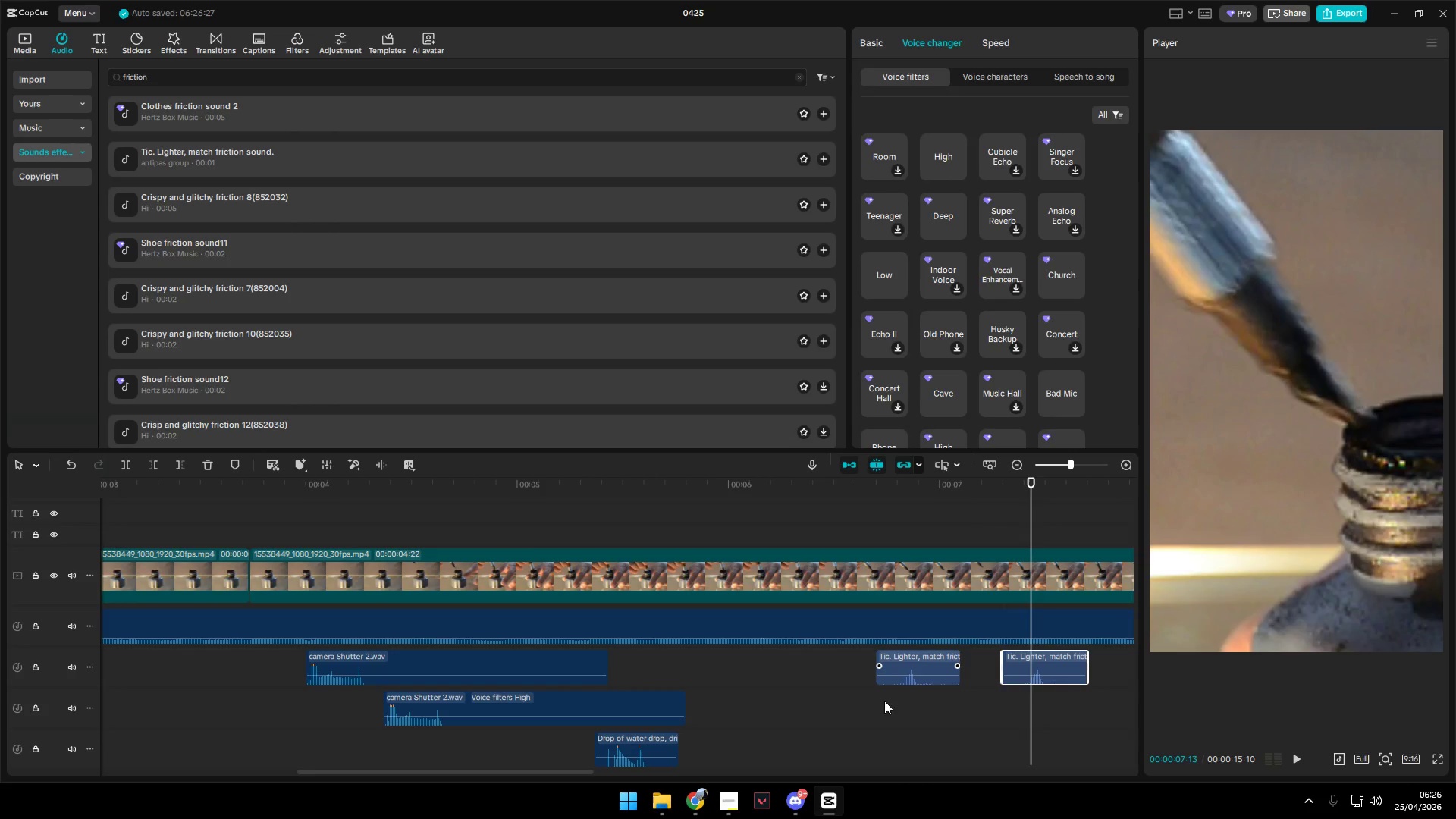 
left_click([870, 707])
 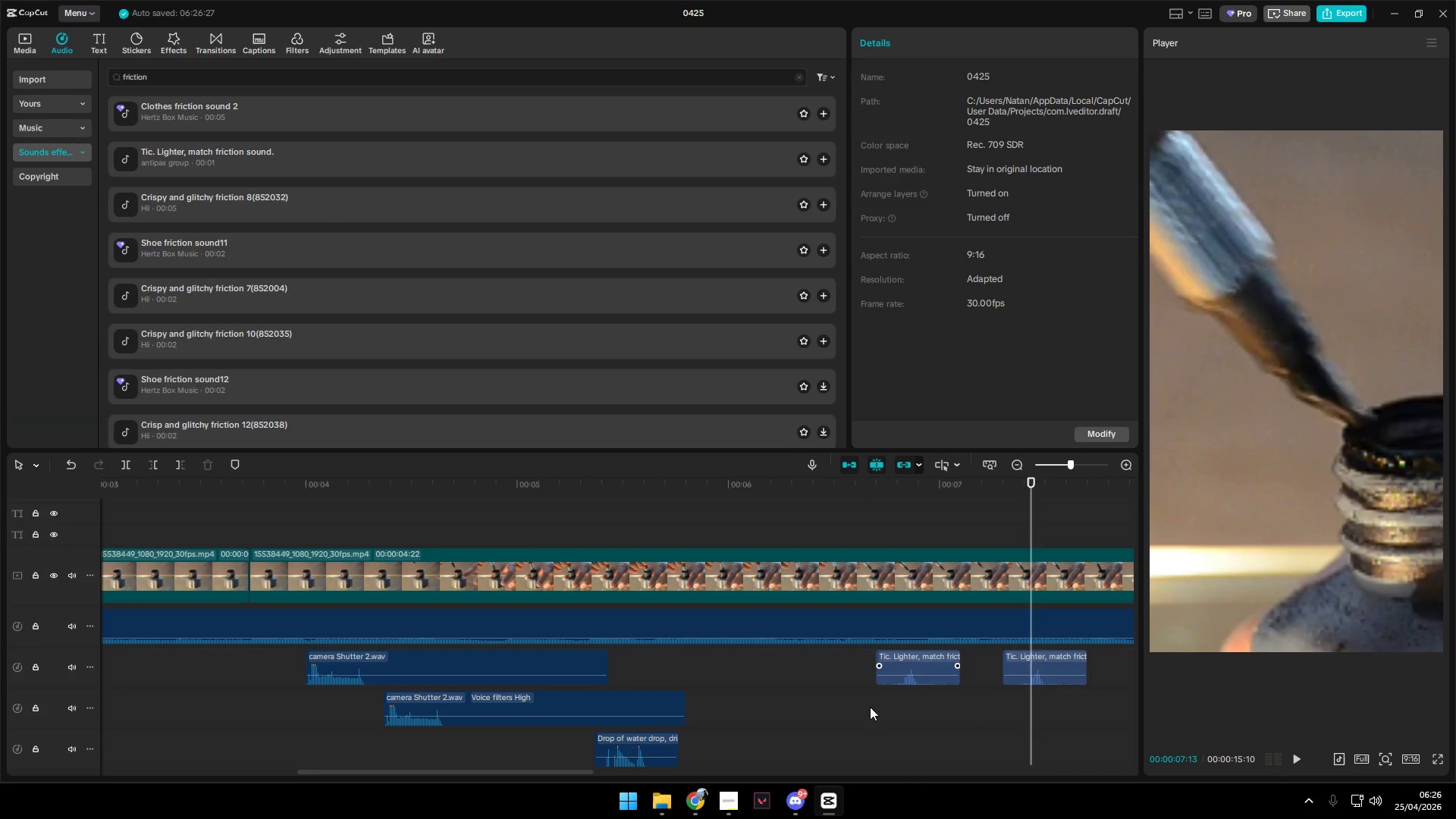 
key(Space)
 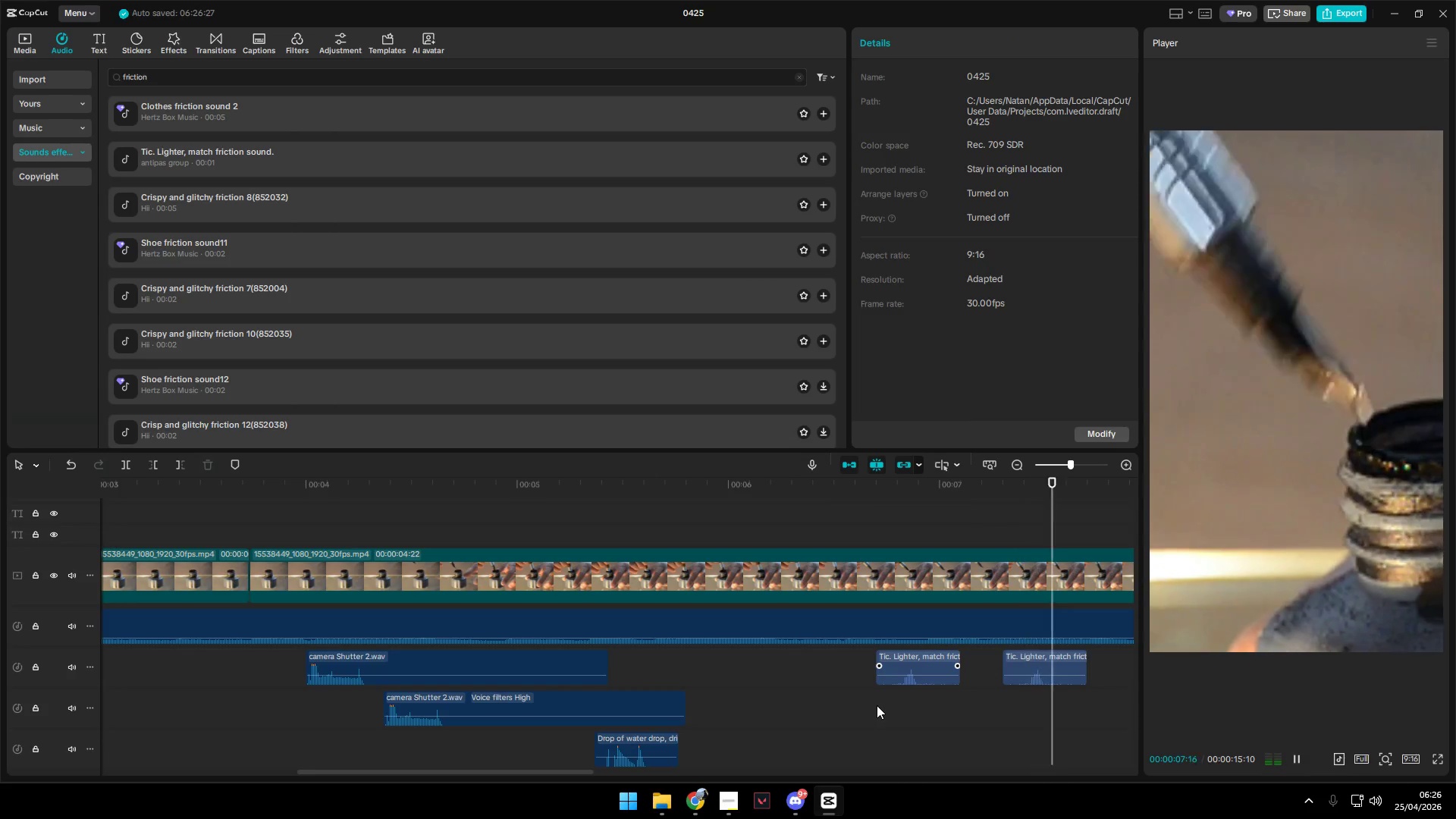 
key(Space)
 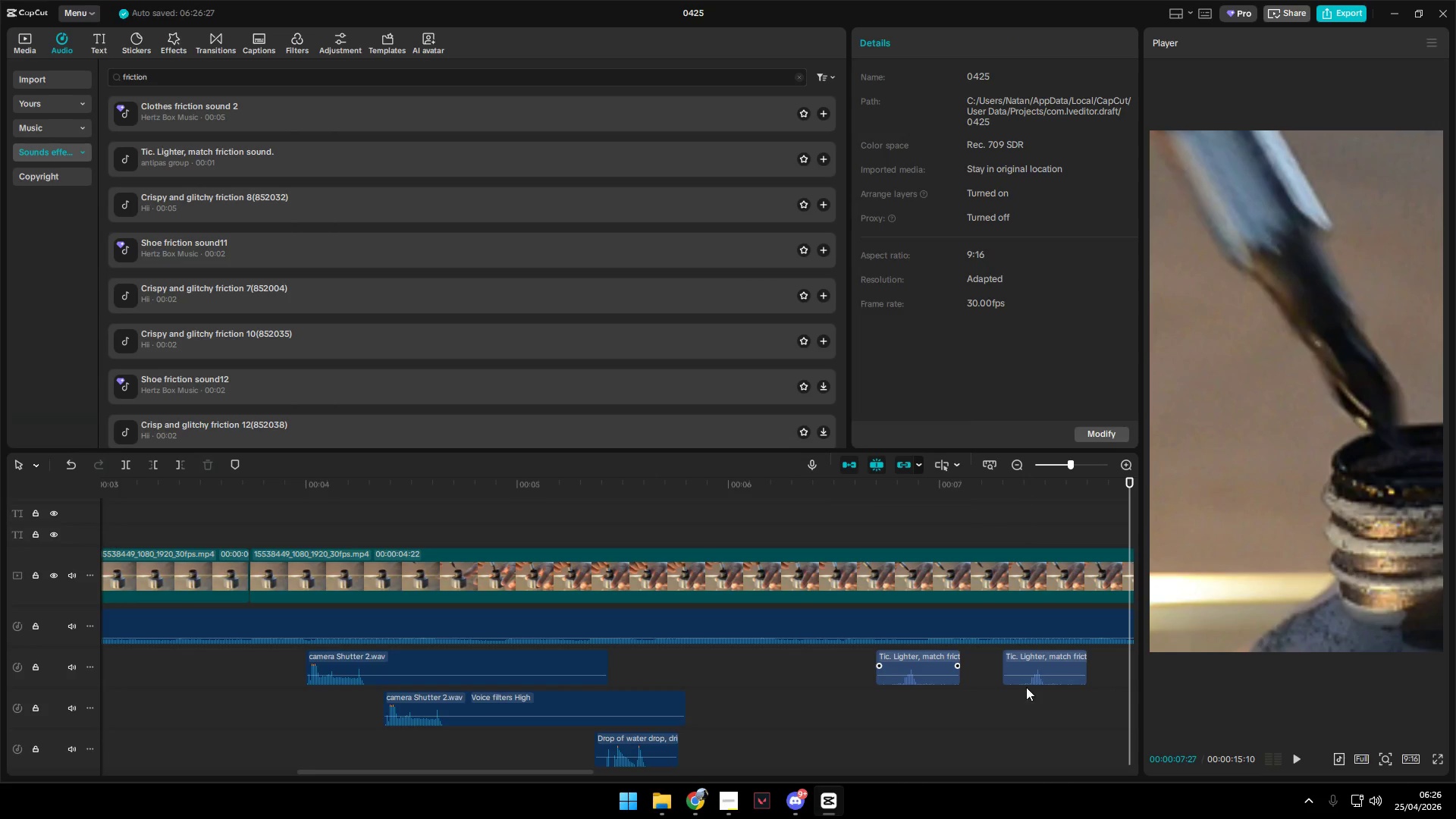 
left_click([1038, 663])
 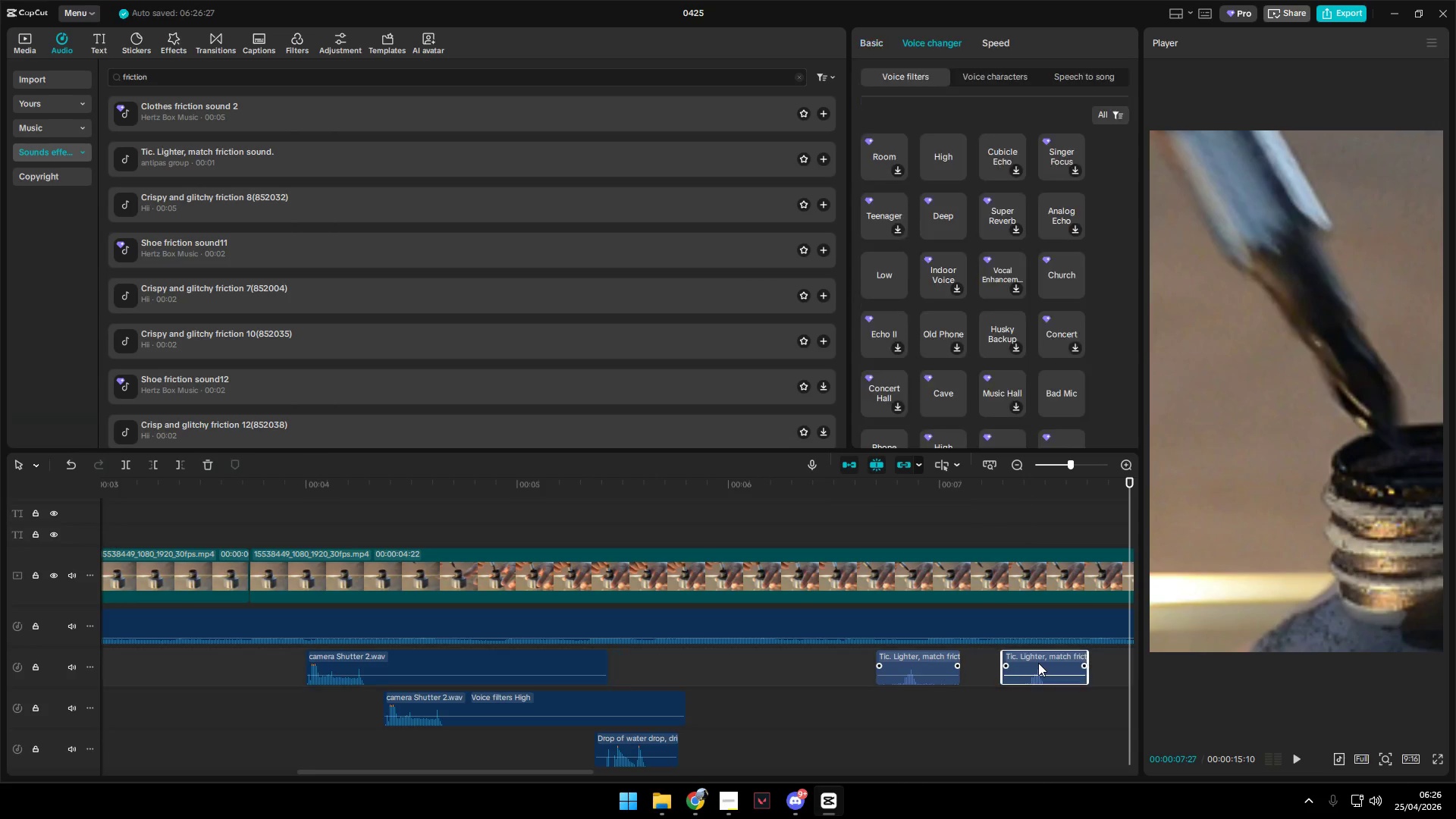 
key(Control+V)
 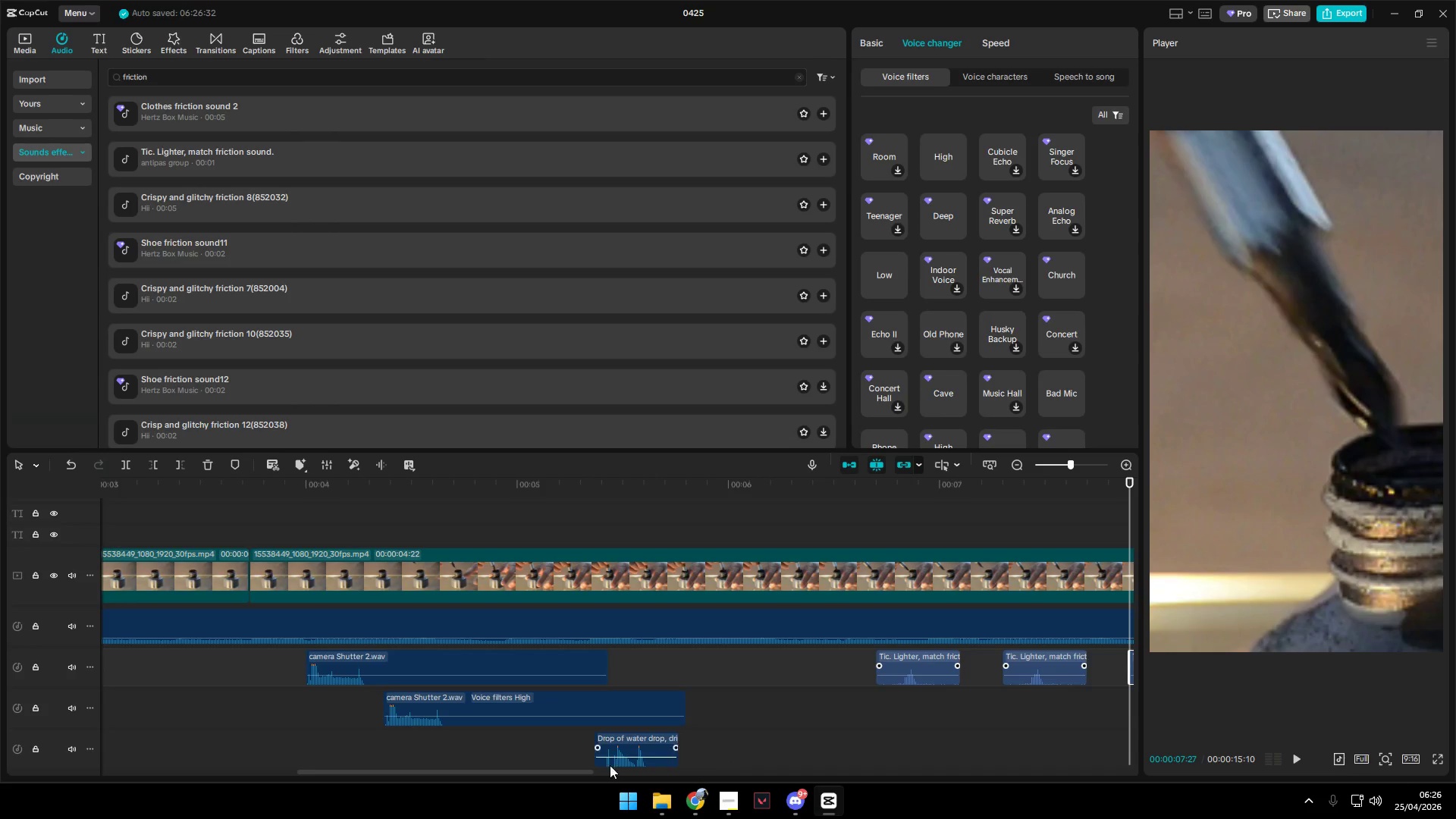 
left_click_drag(start_coordinate=[549, 772], to_coordinate=[709, 781])
 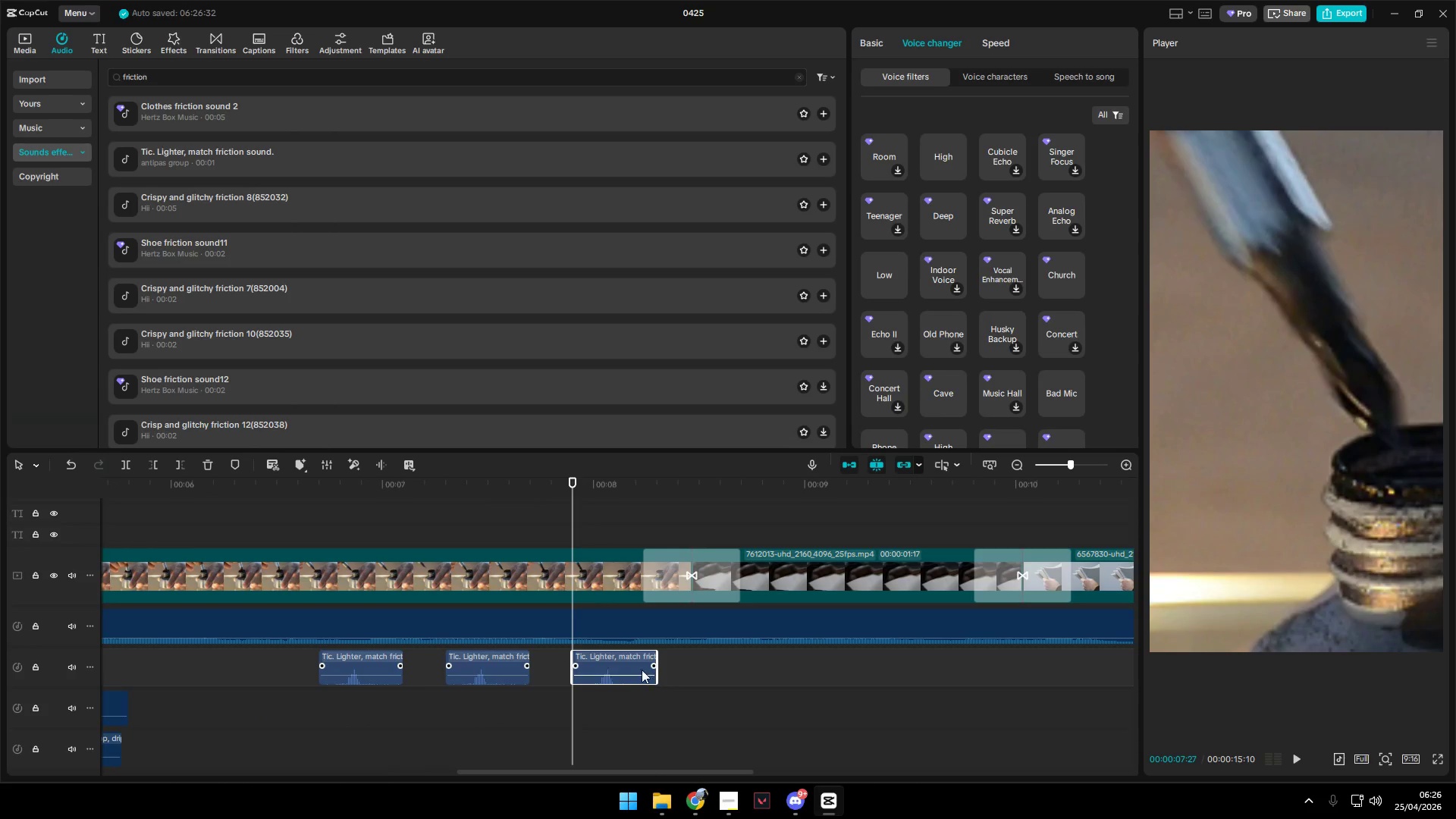 
left_click_drag(start_coordinate=[633, 662], to_coordinate=[605, 665])
 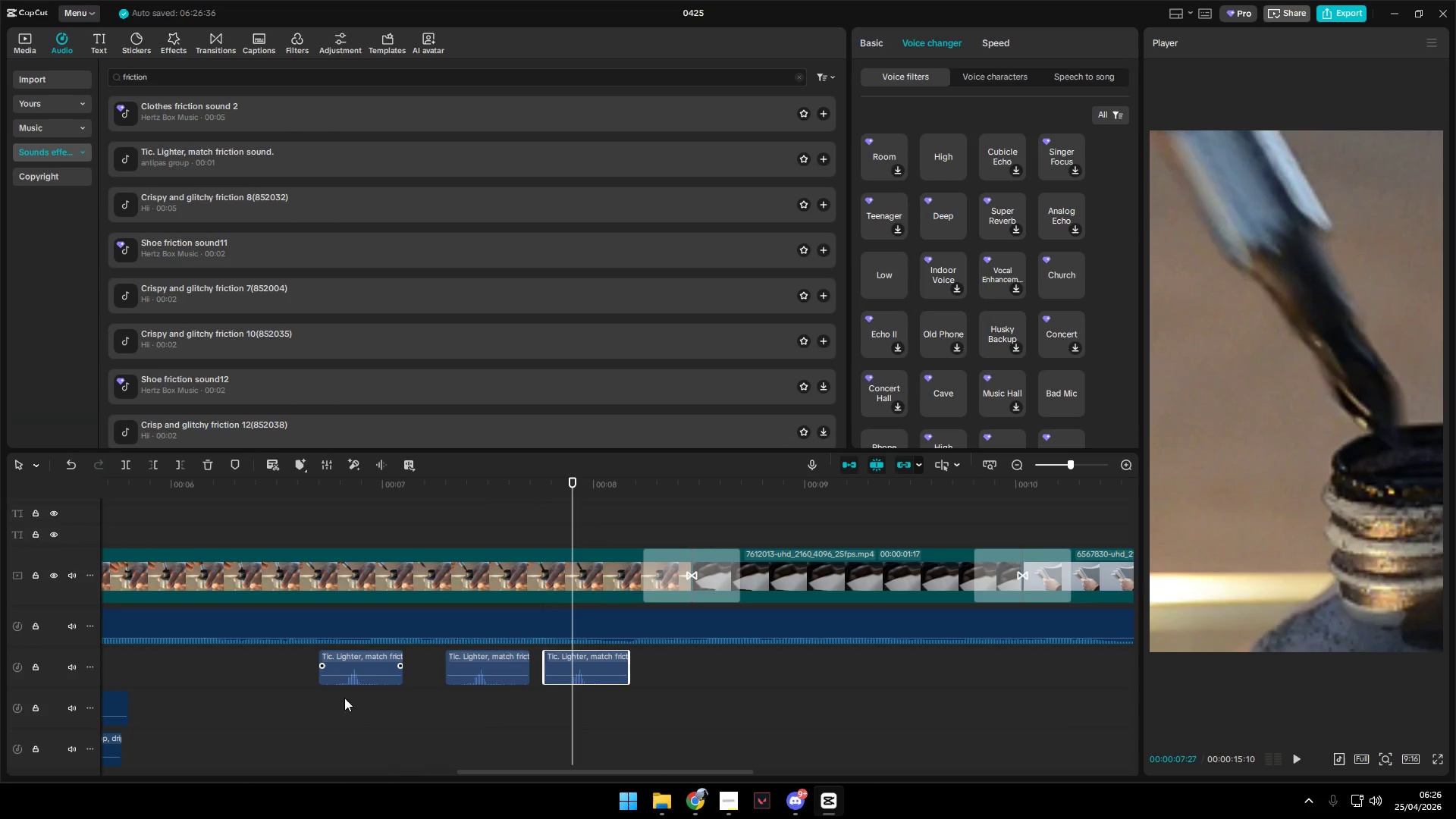 
left_click([320, 695])
 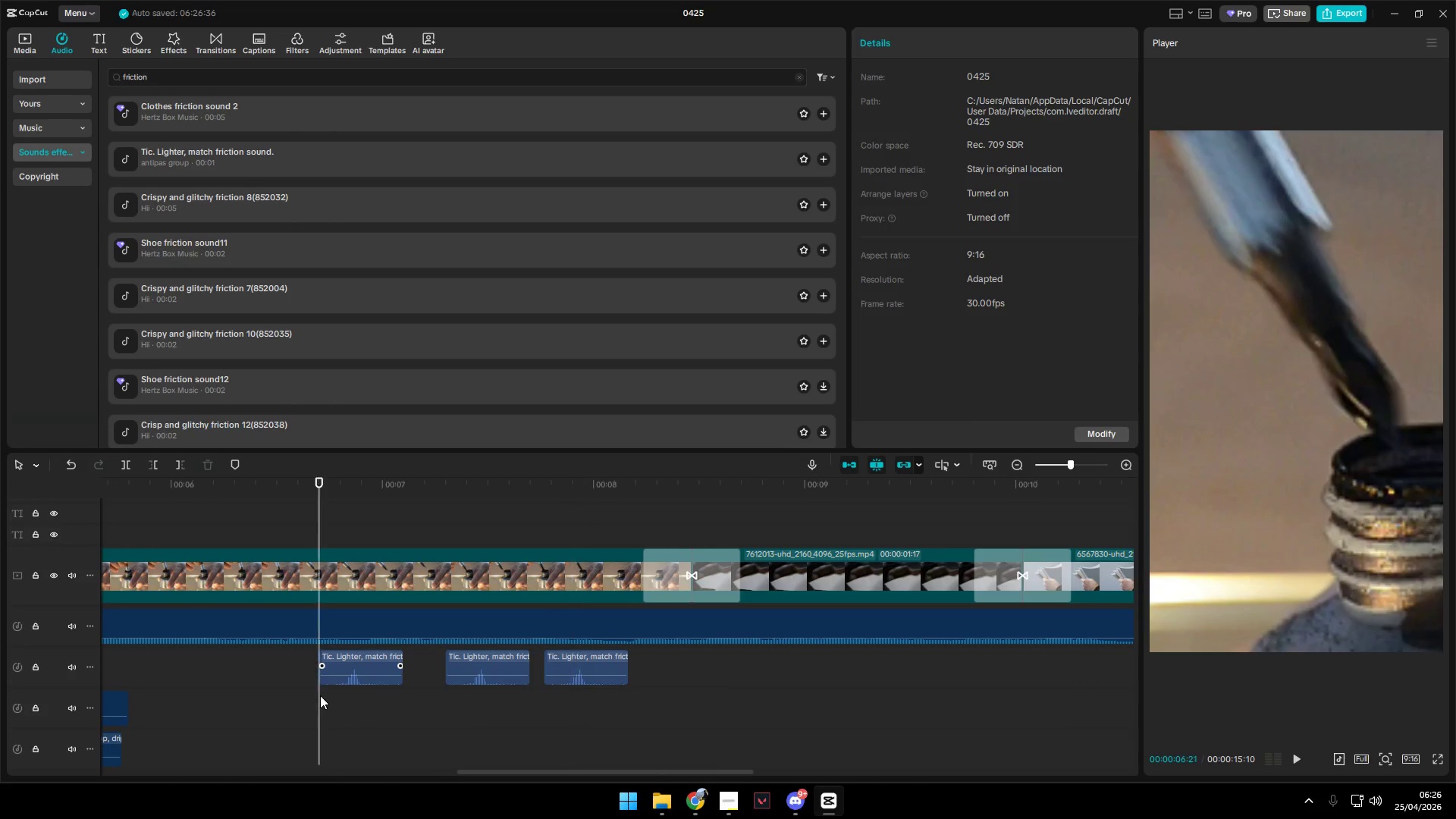 
key(Space)
 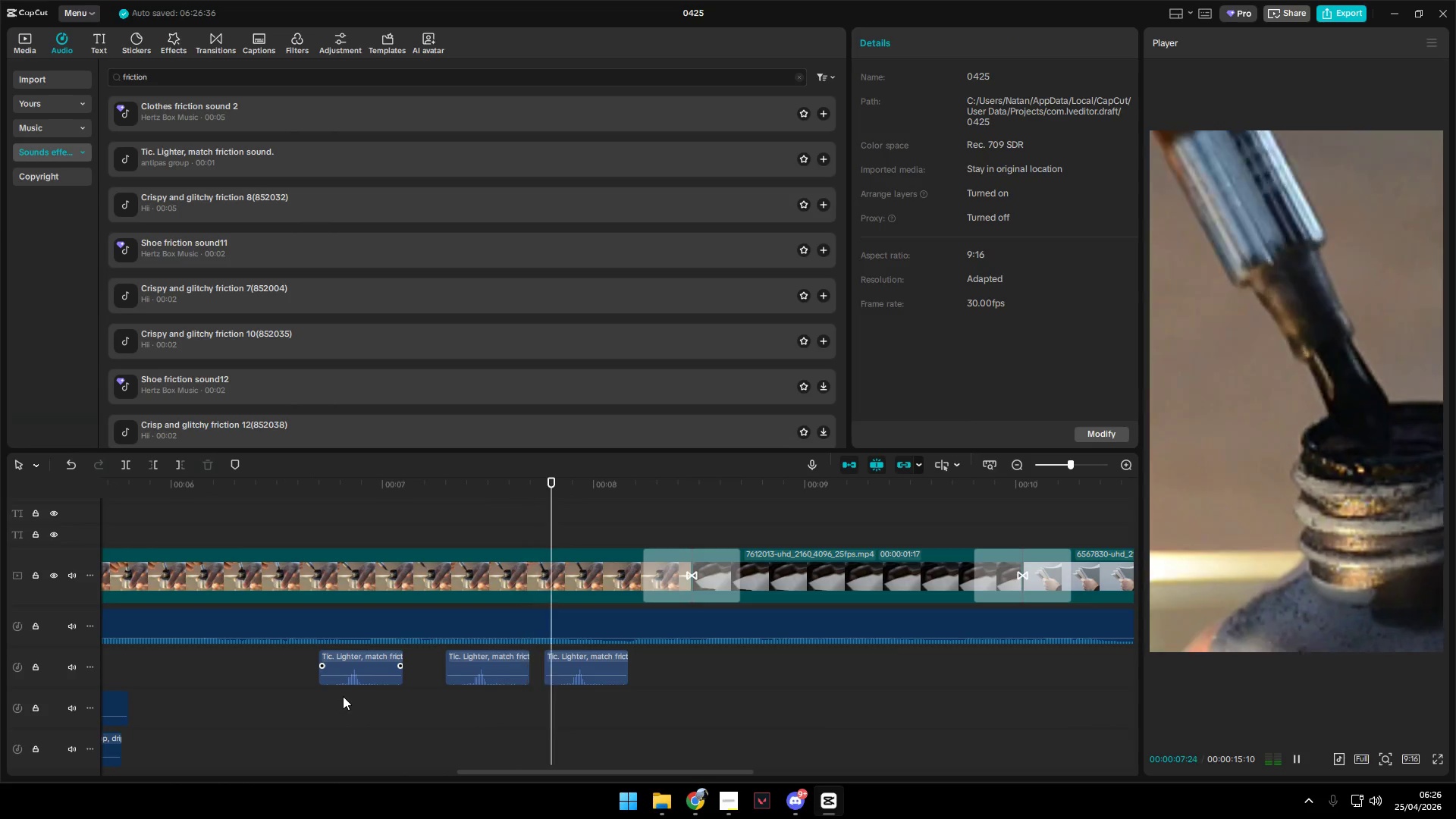 
key(Space)
 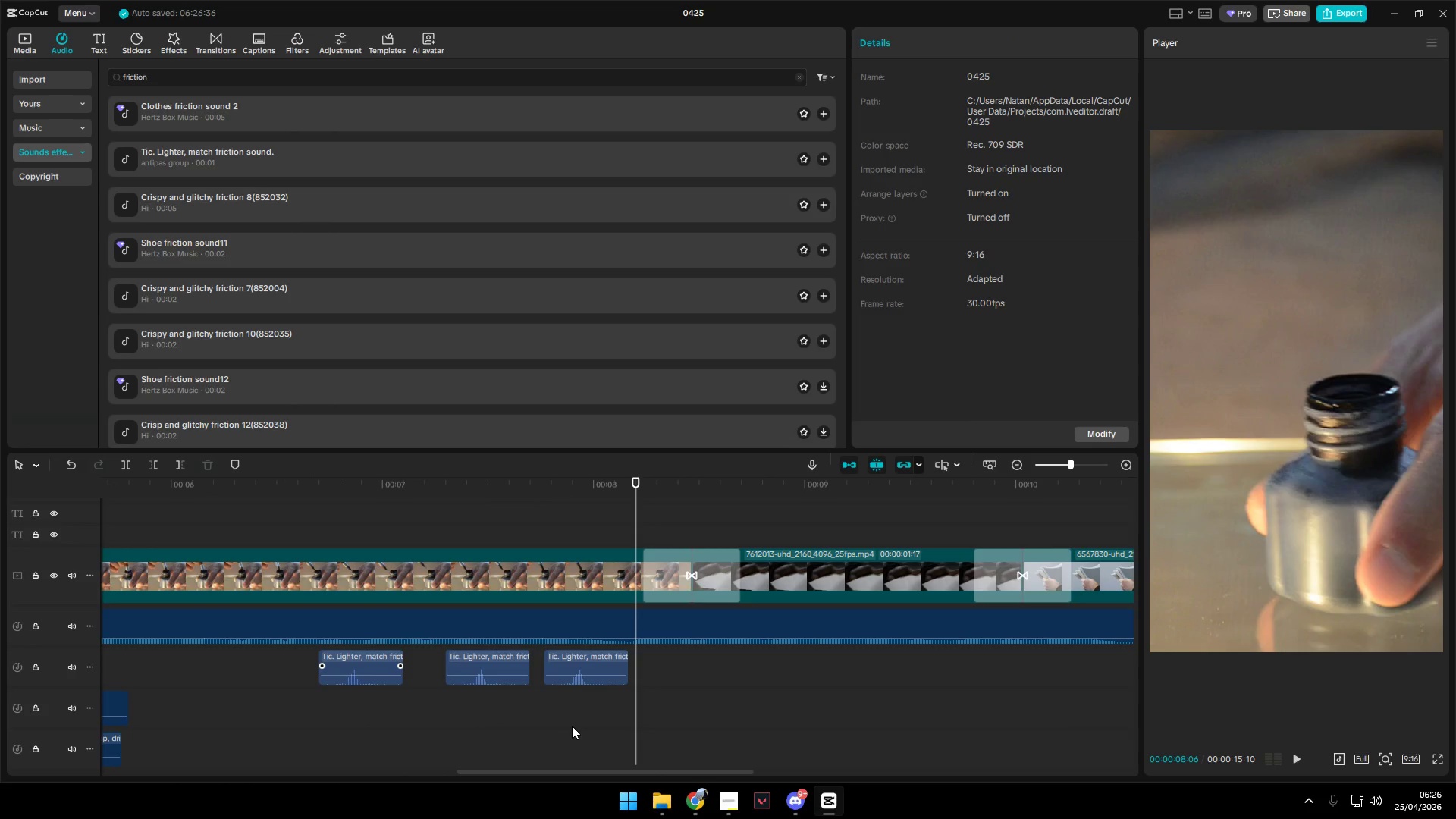 
key(Space)
 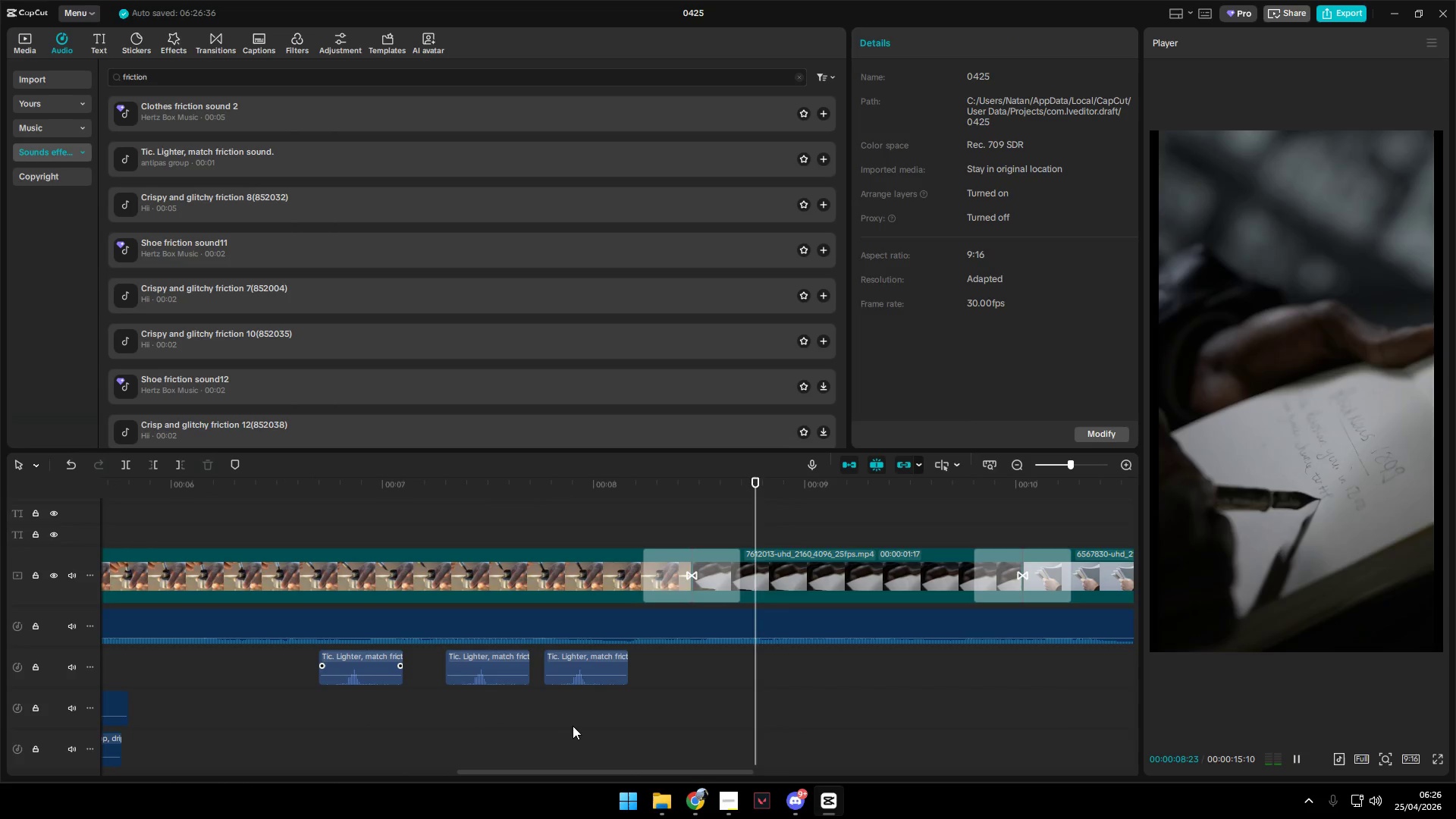 
key(Space)
 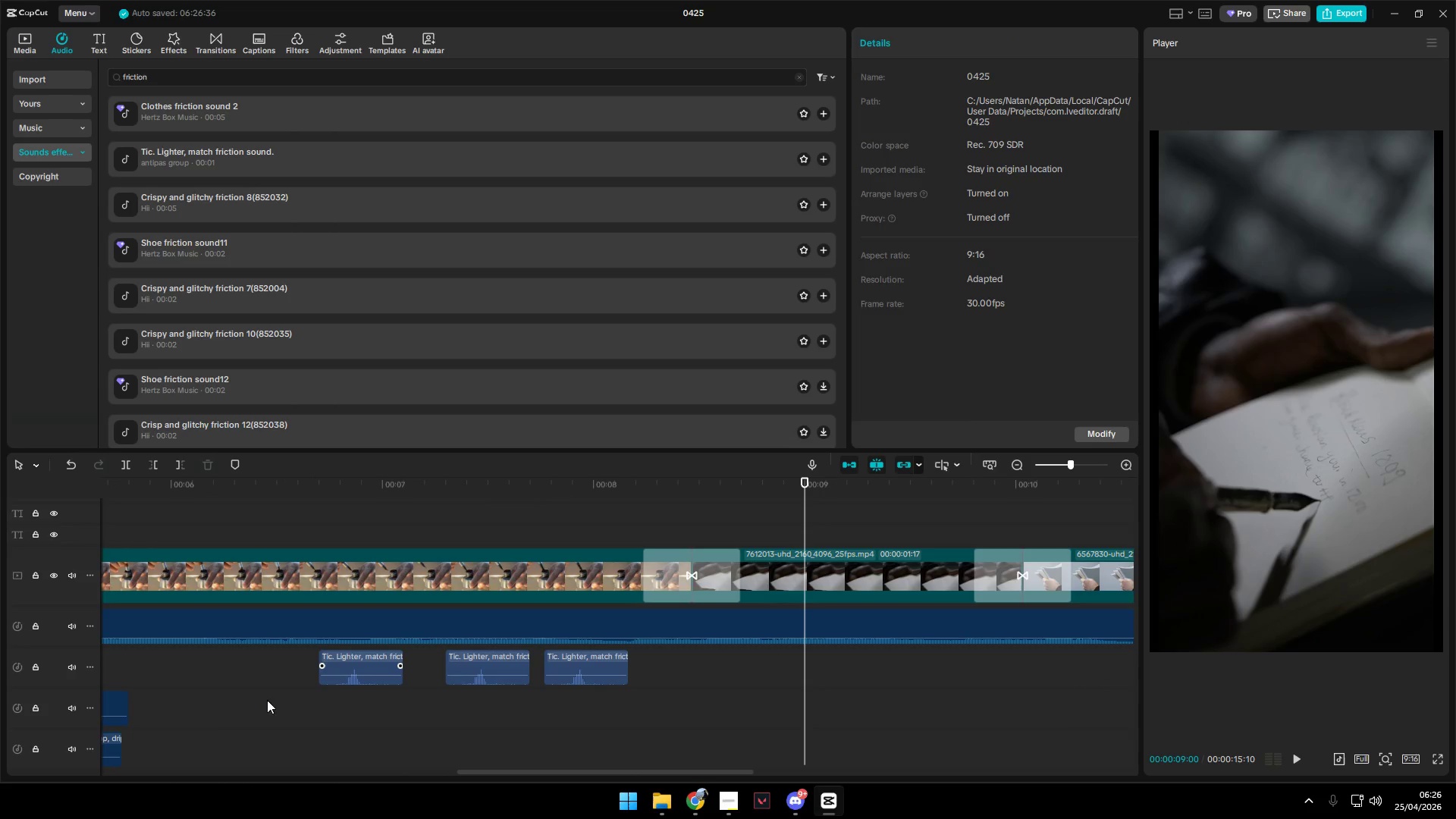 
hold_key(key=ControlLeft, duration=1.01)
scroll: coordinate [253, 724], scroll_direction: down, amount: 16.0
 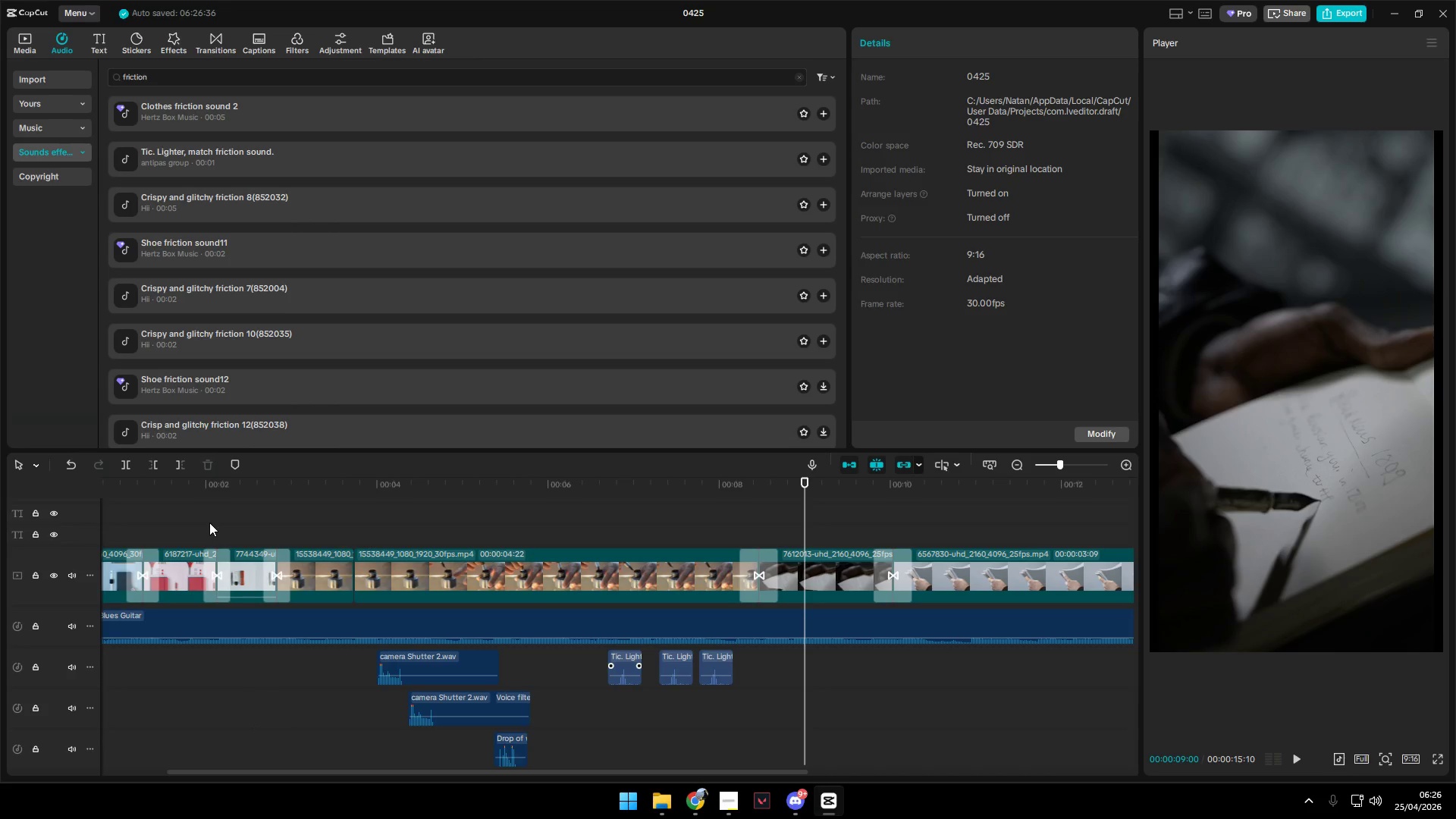 
left_click_drag(start_coordinate=[209, 522], to_coordinate=[0, 532])
 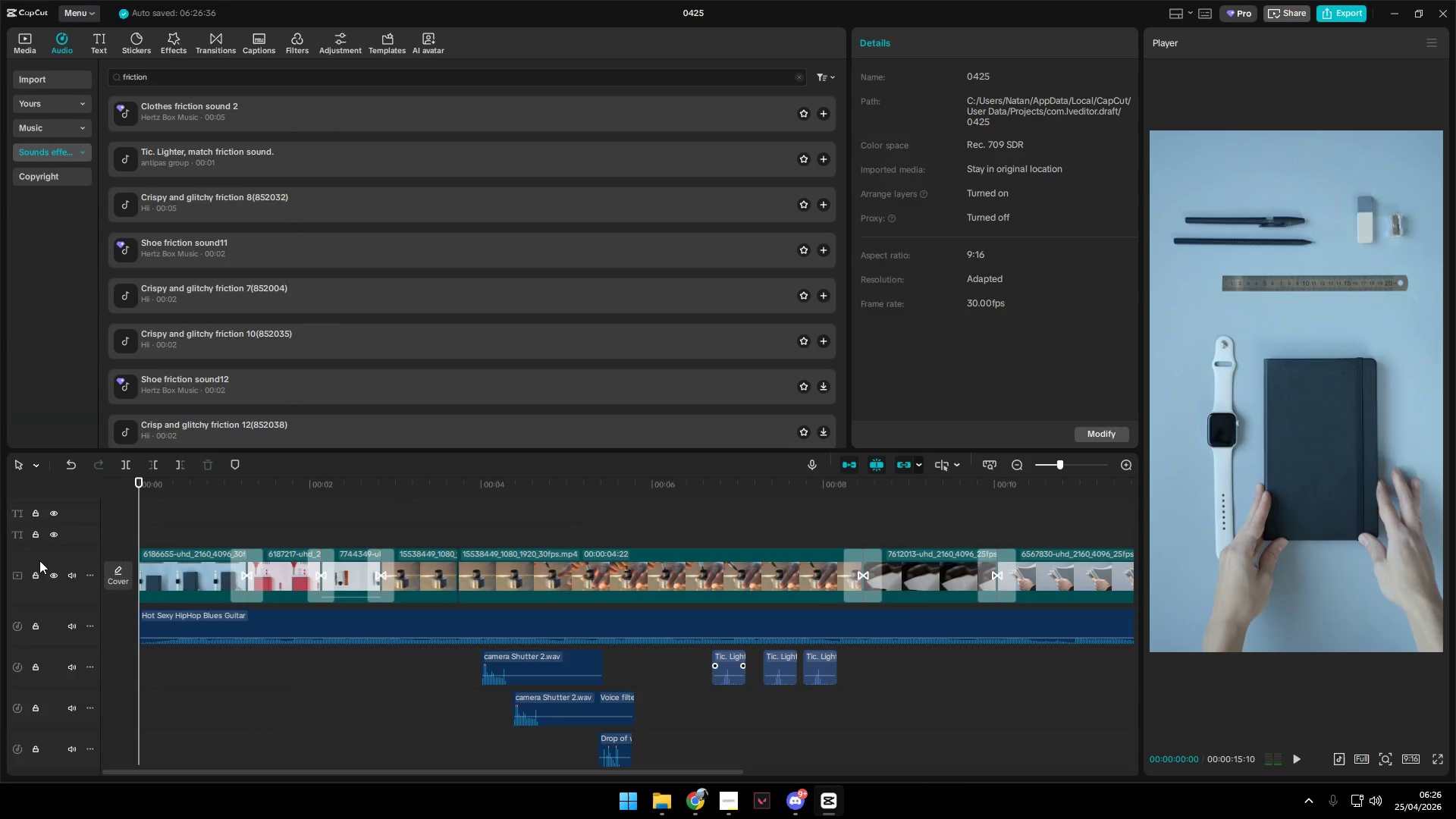 
hold_key(key=ControlLeft, duration=0.48)
 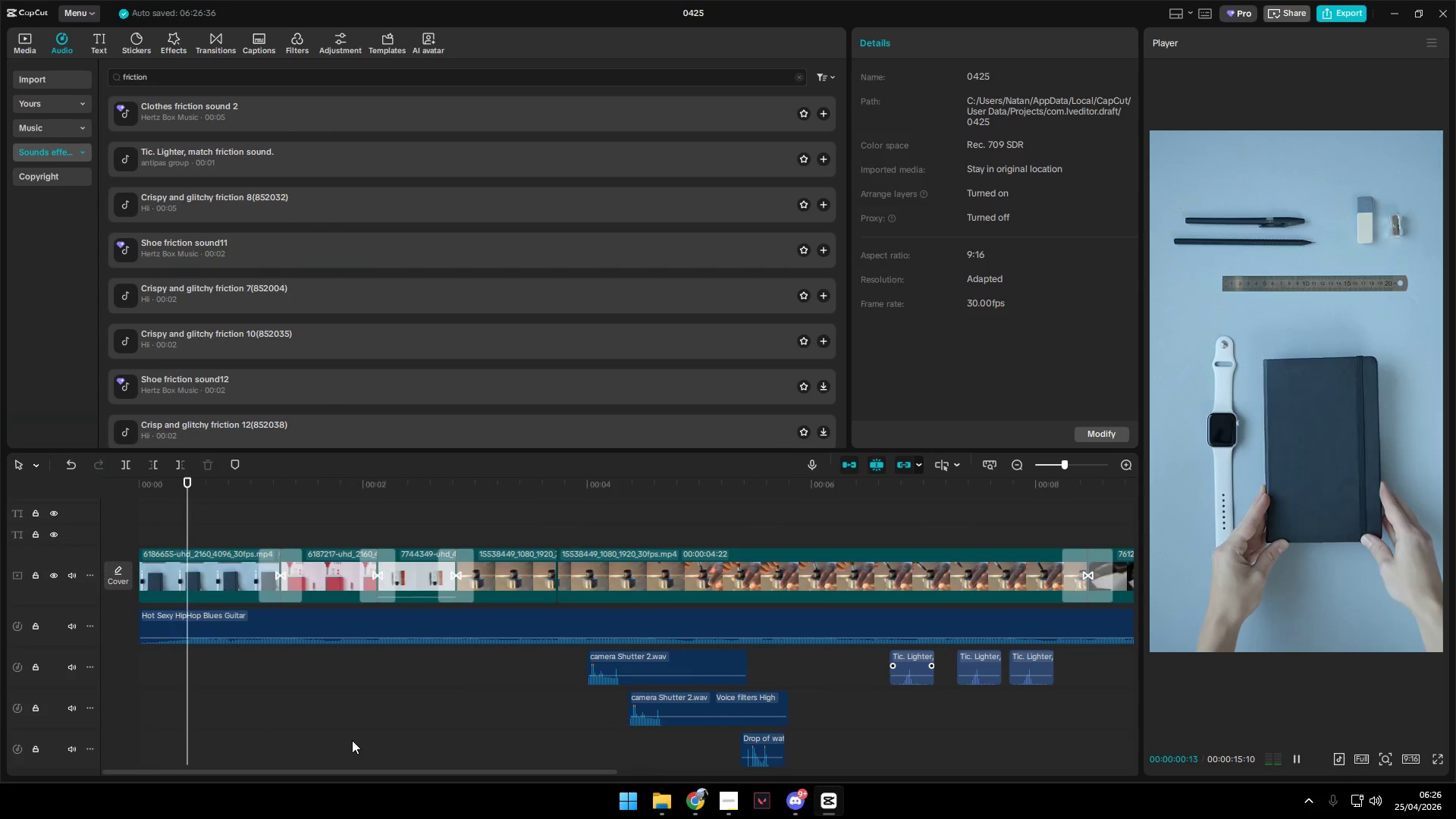 
key(Space)
 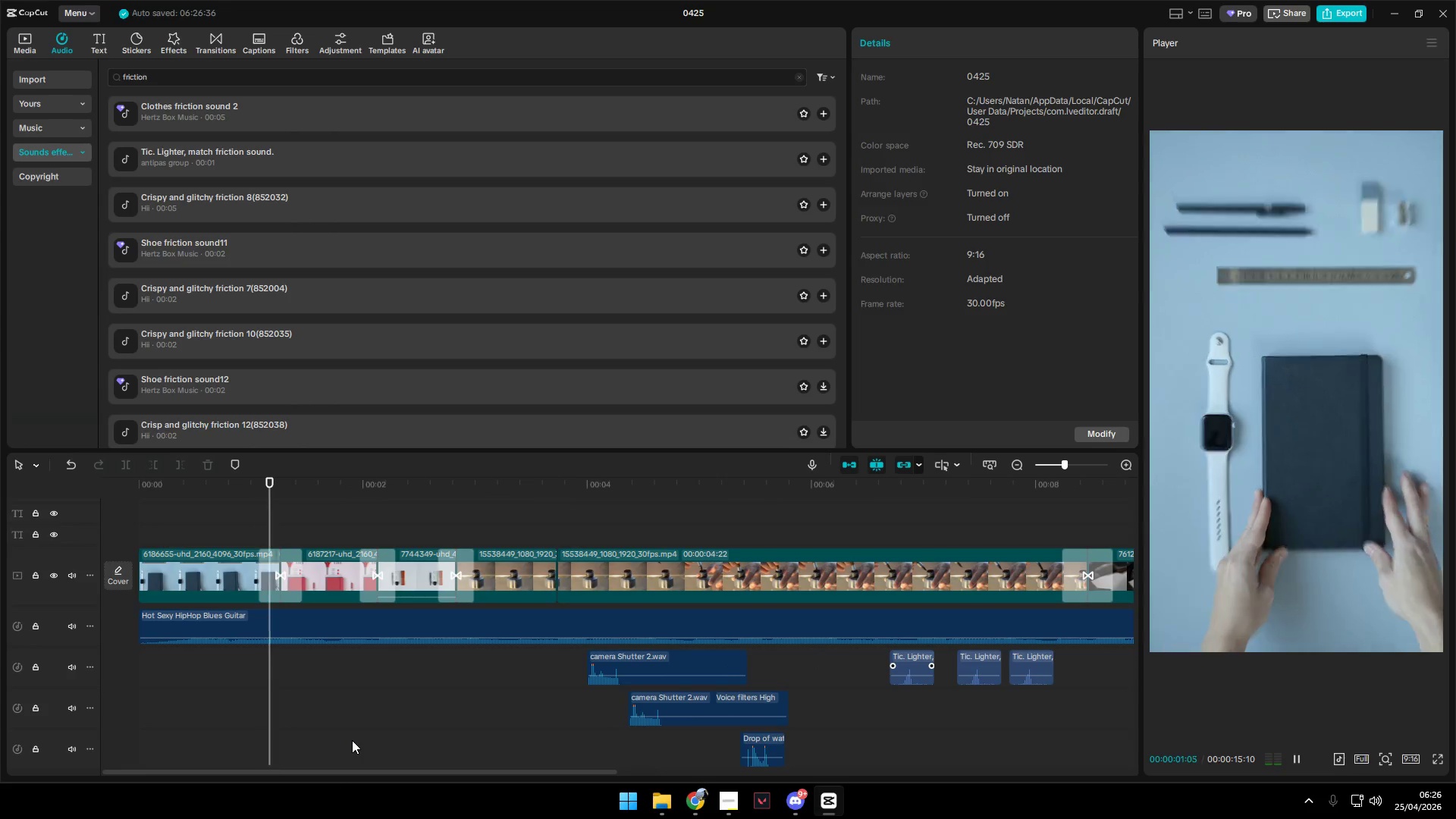 
scroll: coordinate [352, 740], scroll_direction: up, amount: 7.0
 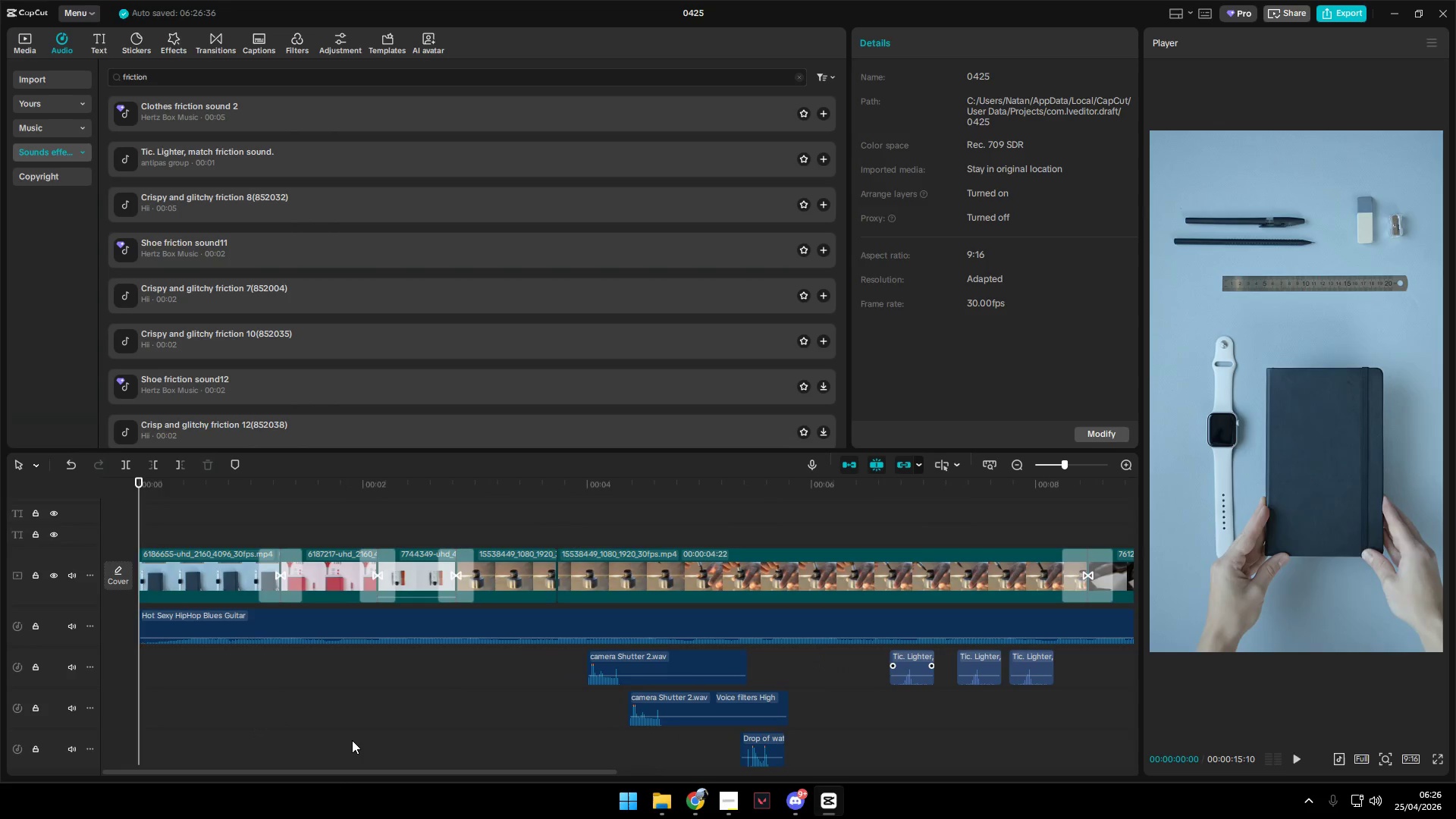 
key(Space)
 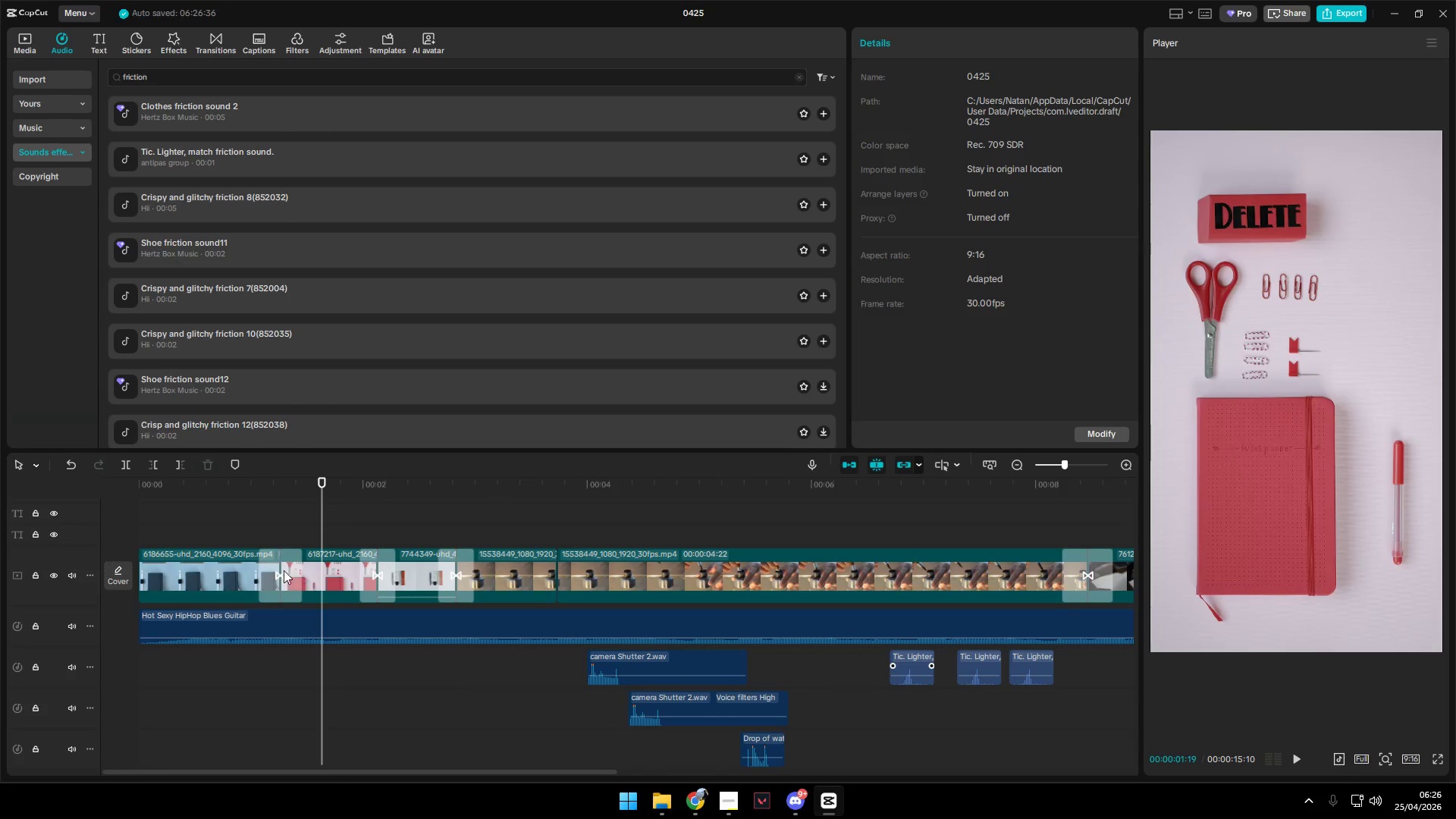 
left_click([279, 523])
 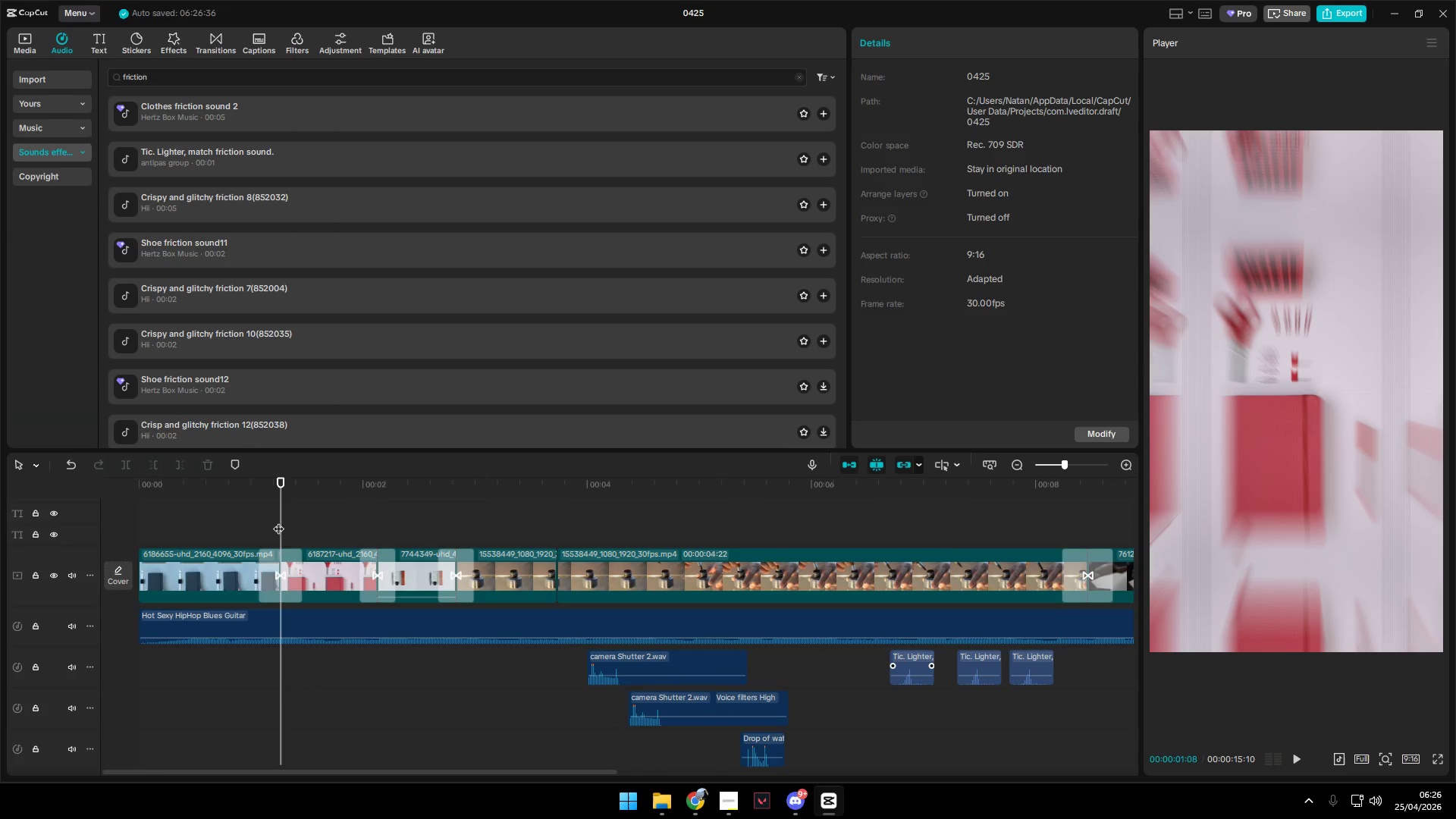 
left_click_drag(start_coordinate=[278, 521], to_coordinate=[263, 520])
 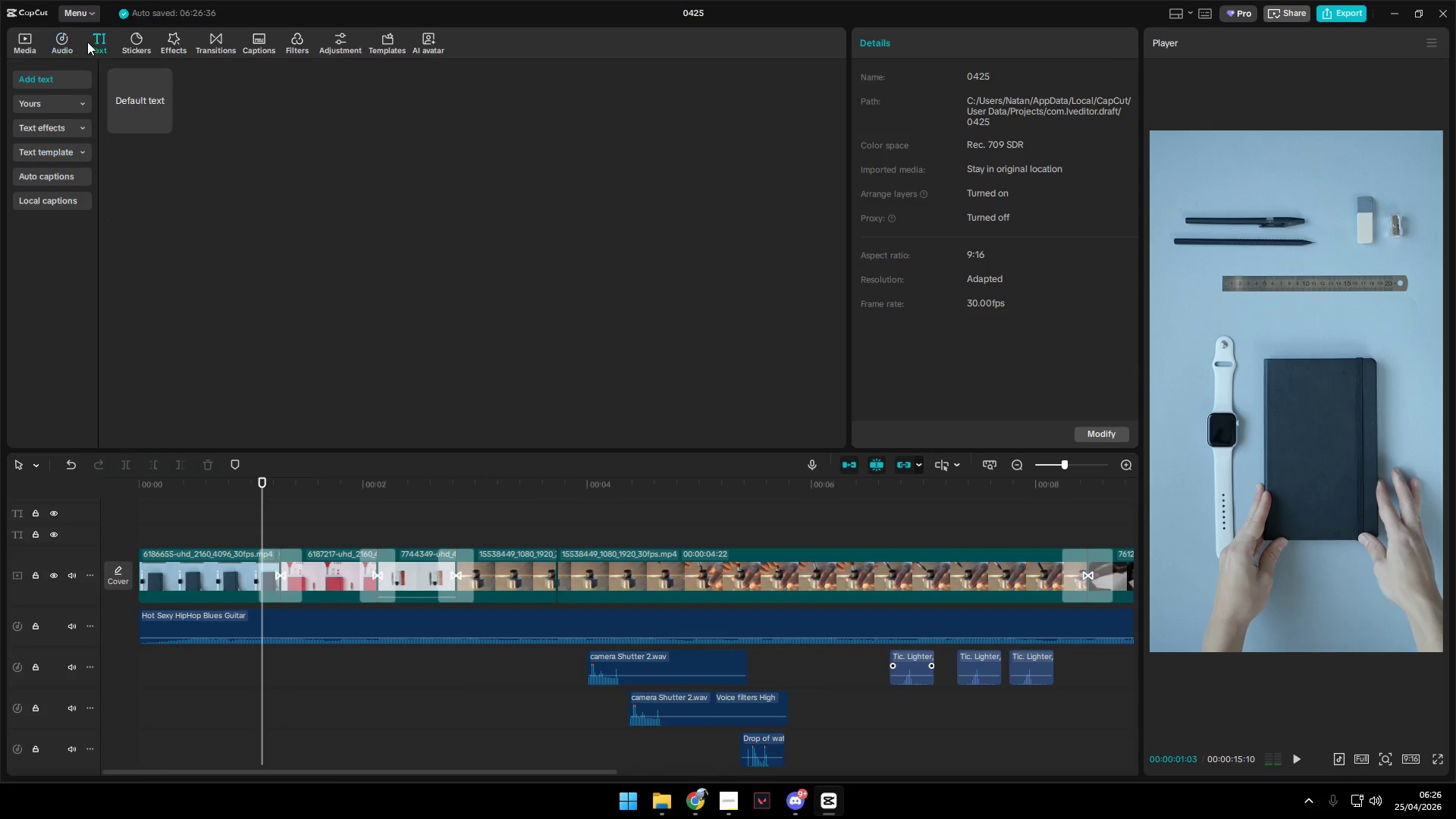 
left_click_drag(start_coordinate=[32, 34], to_coordinate=[24, 34])
 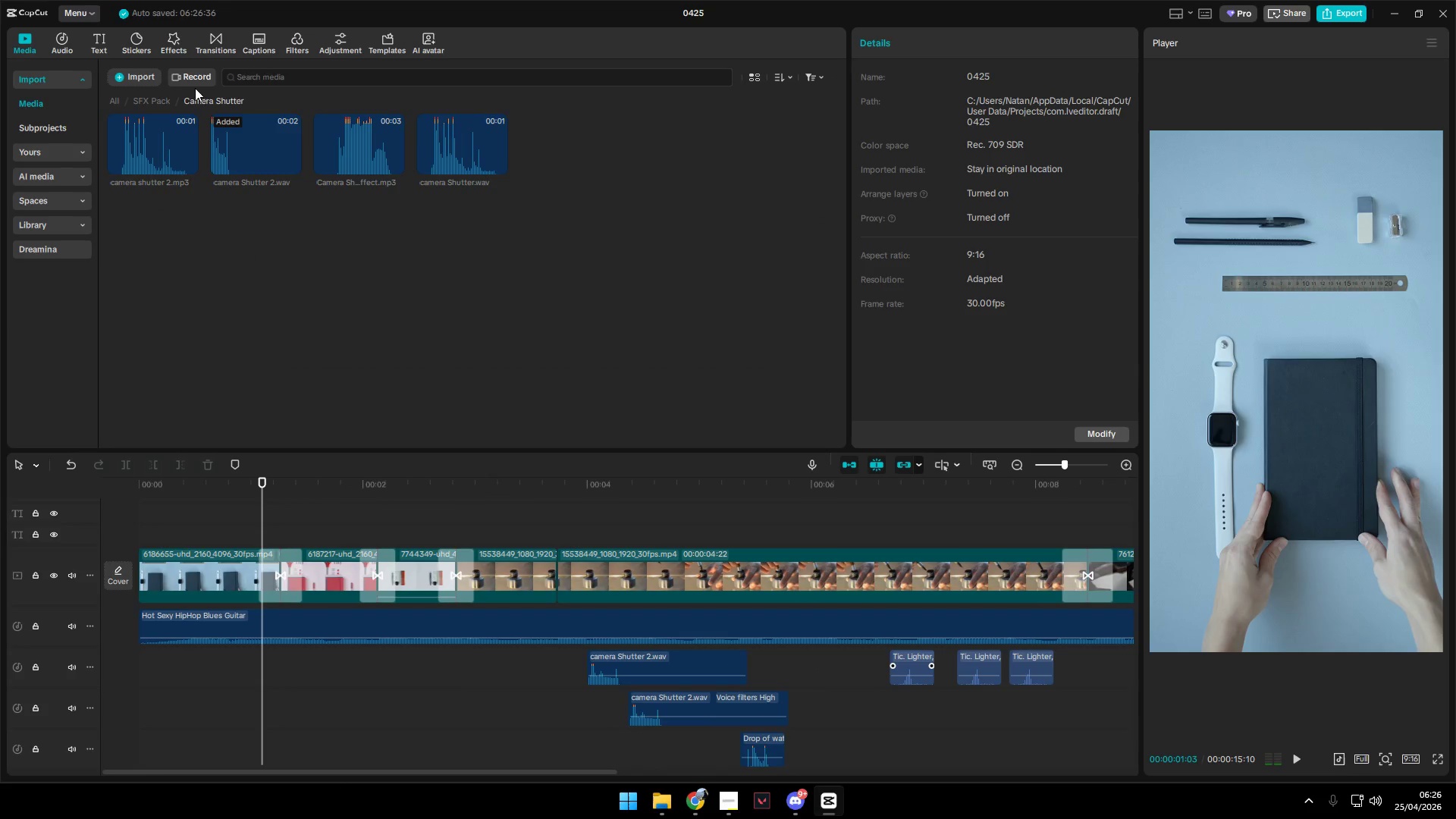 
left_click([159, 99])
 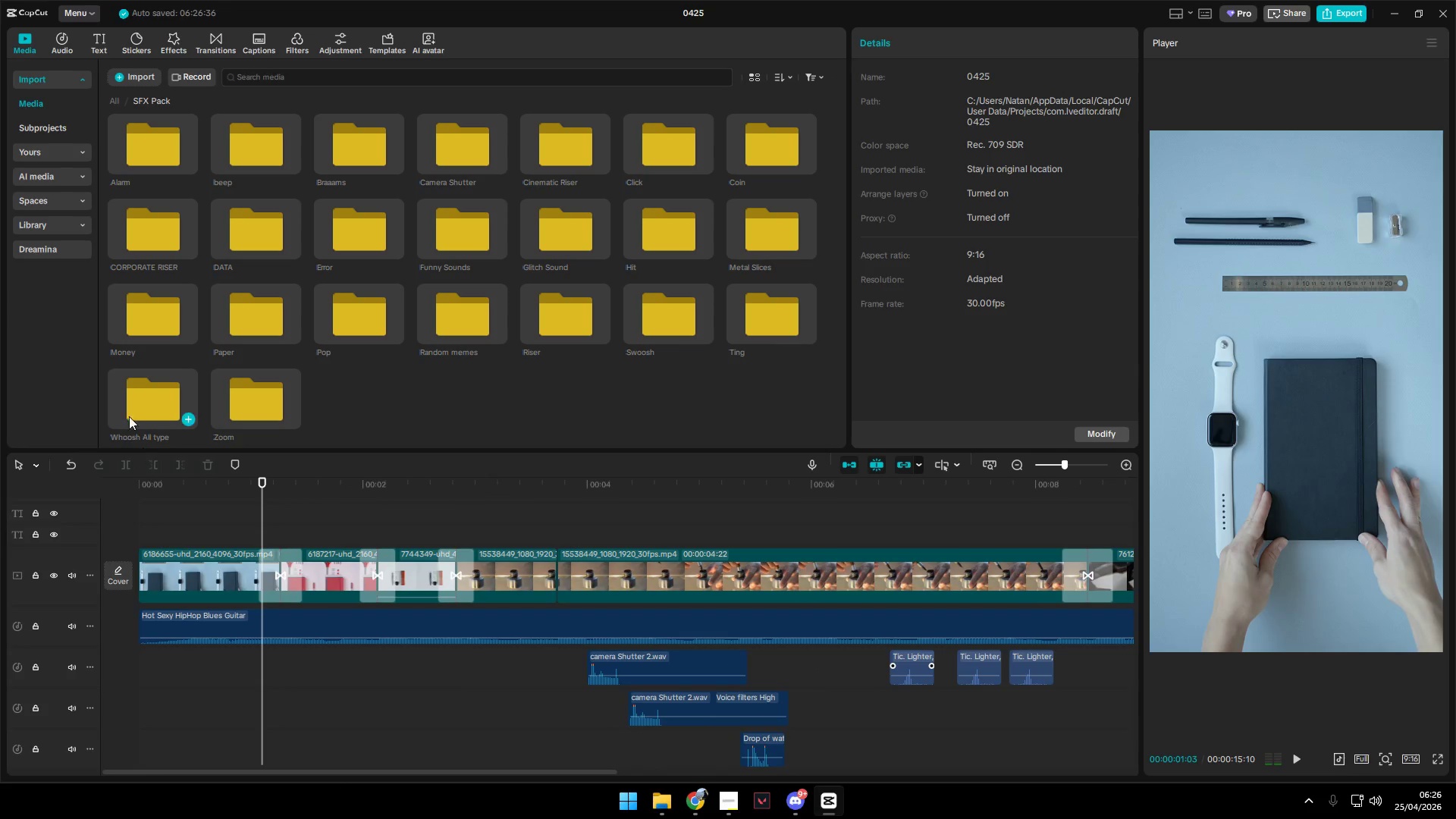 
double_click([140, 408])
 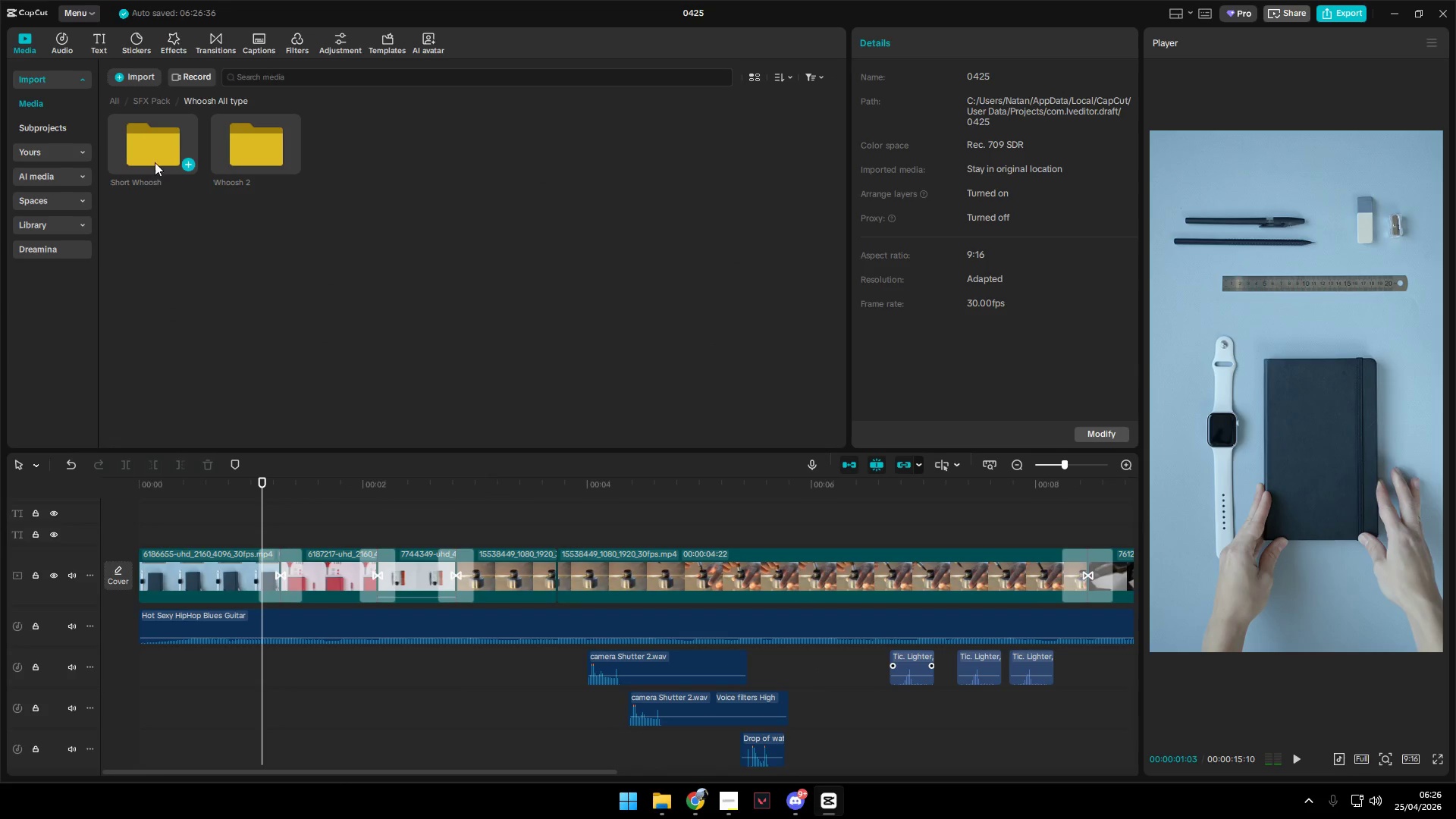 
double_click([154, 149])
 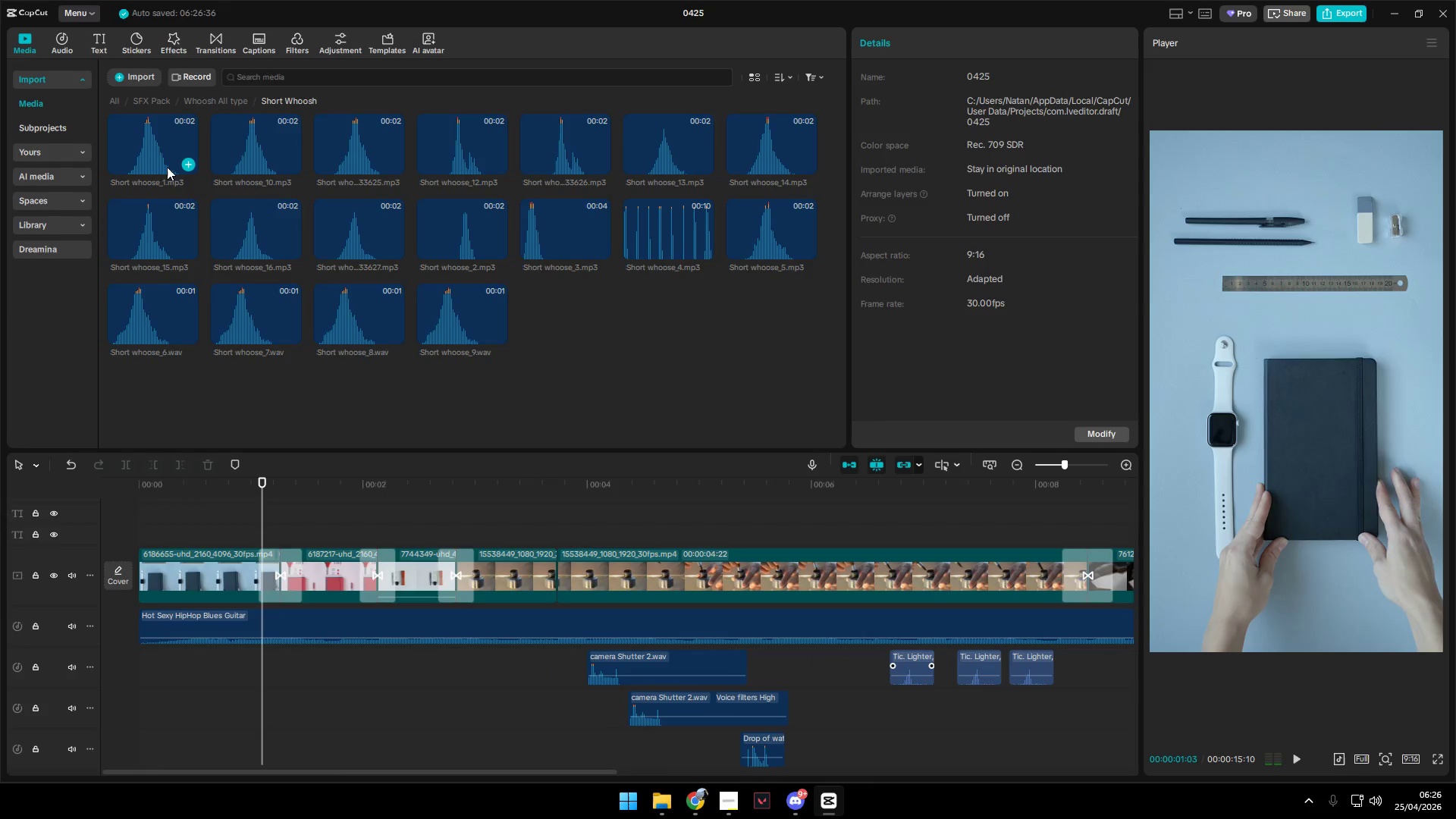 
triple_click([158, 153])
 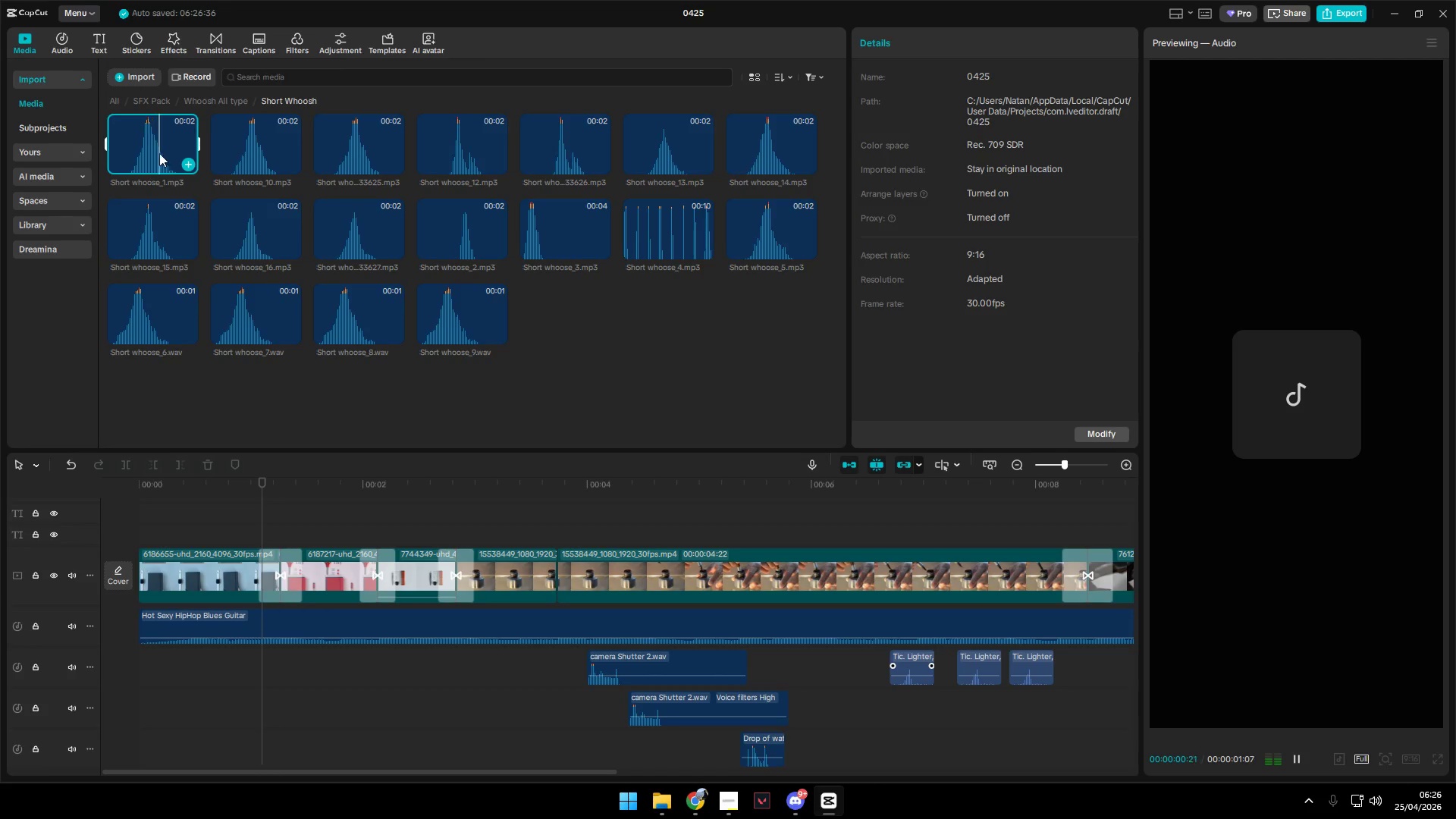 
left_click([240, 158])
 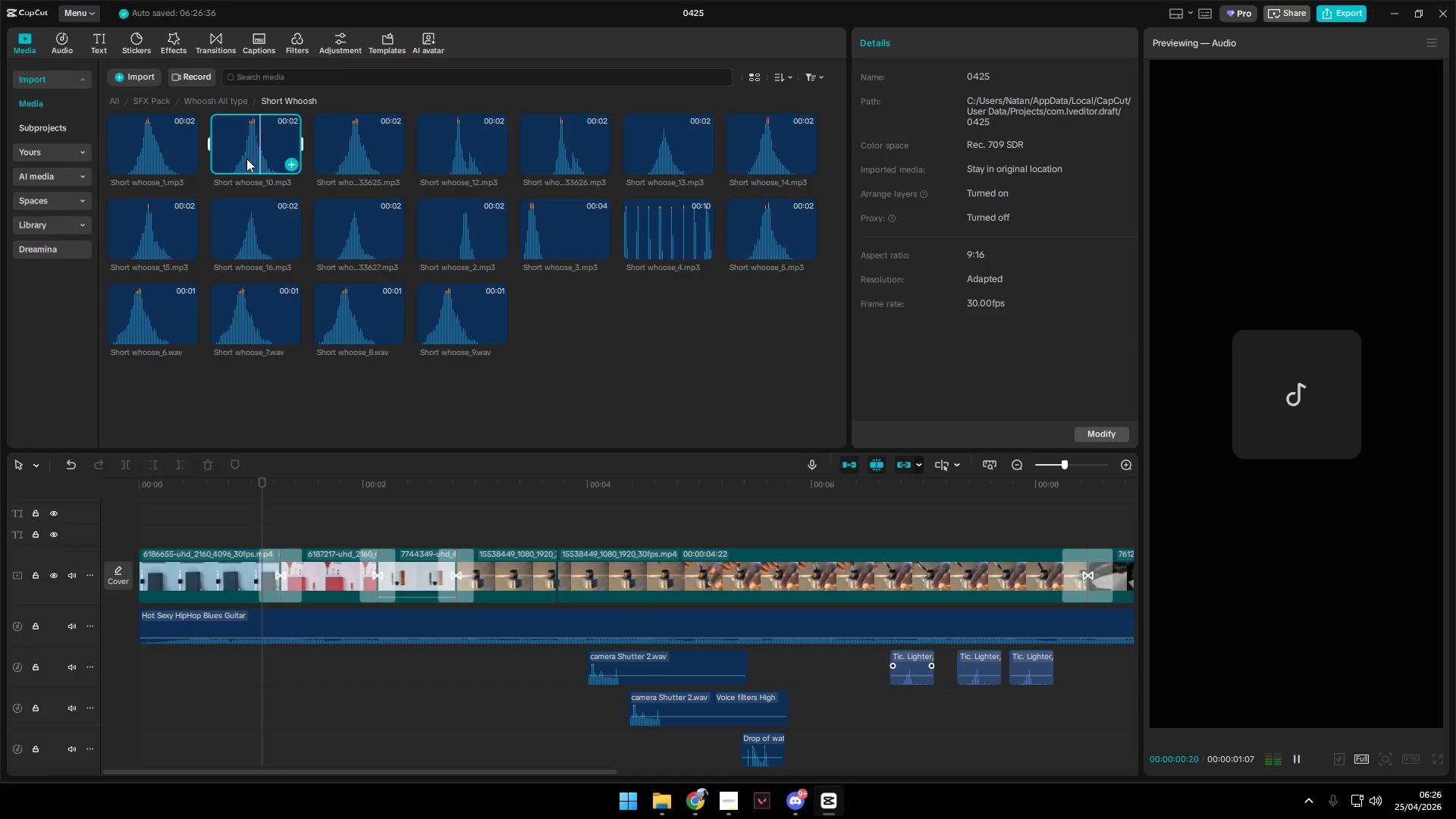 
left_click([156, 157])
 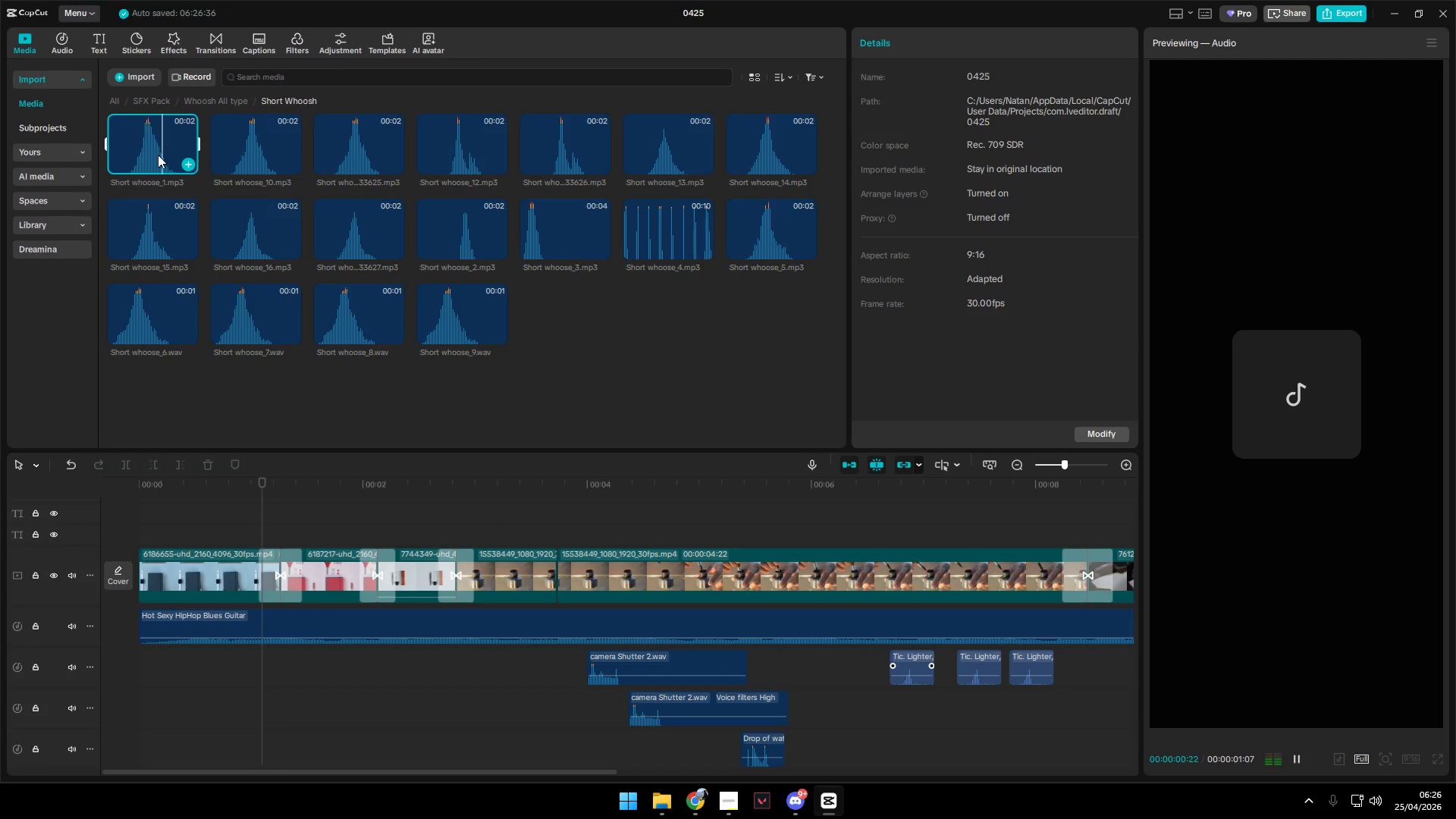 
left_click([343, 155])
 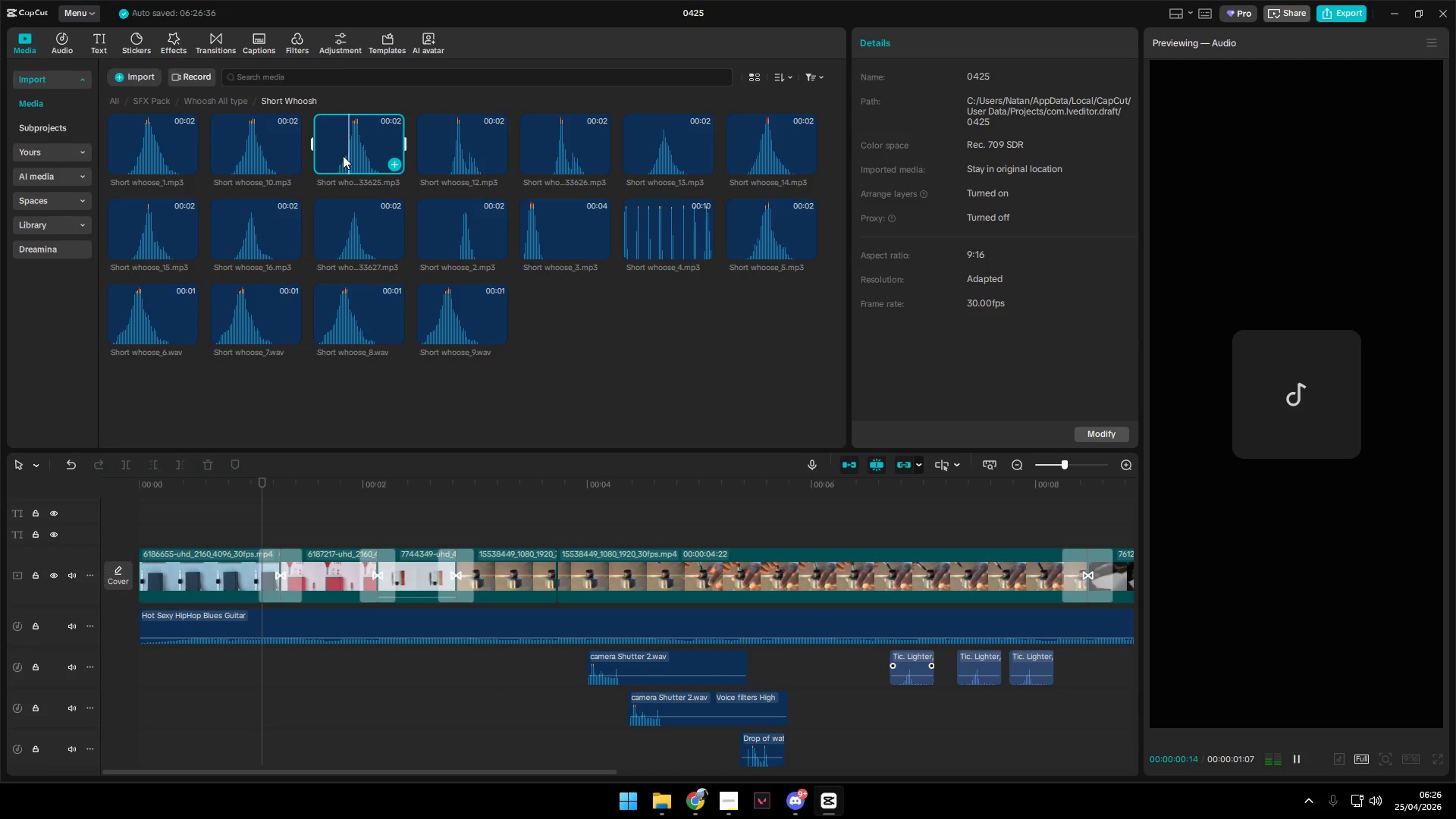 
left_click([465, 159])
 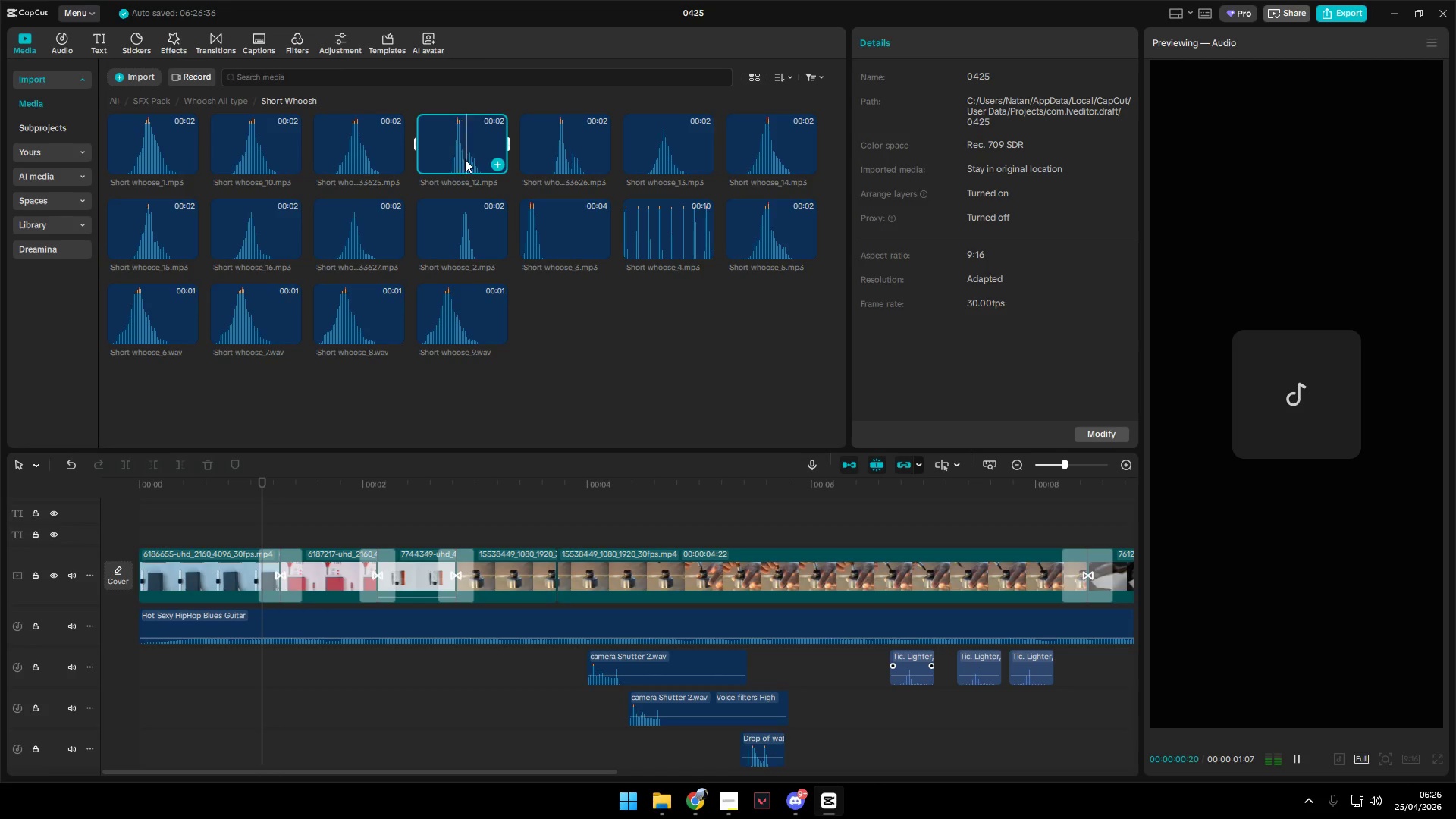 
left_click([562, 155])
 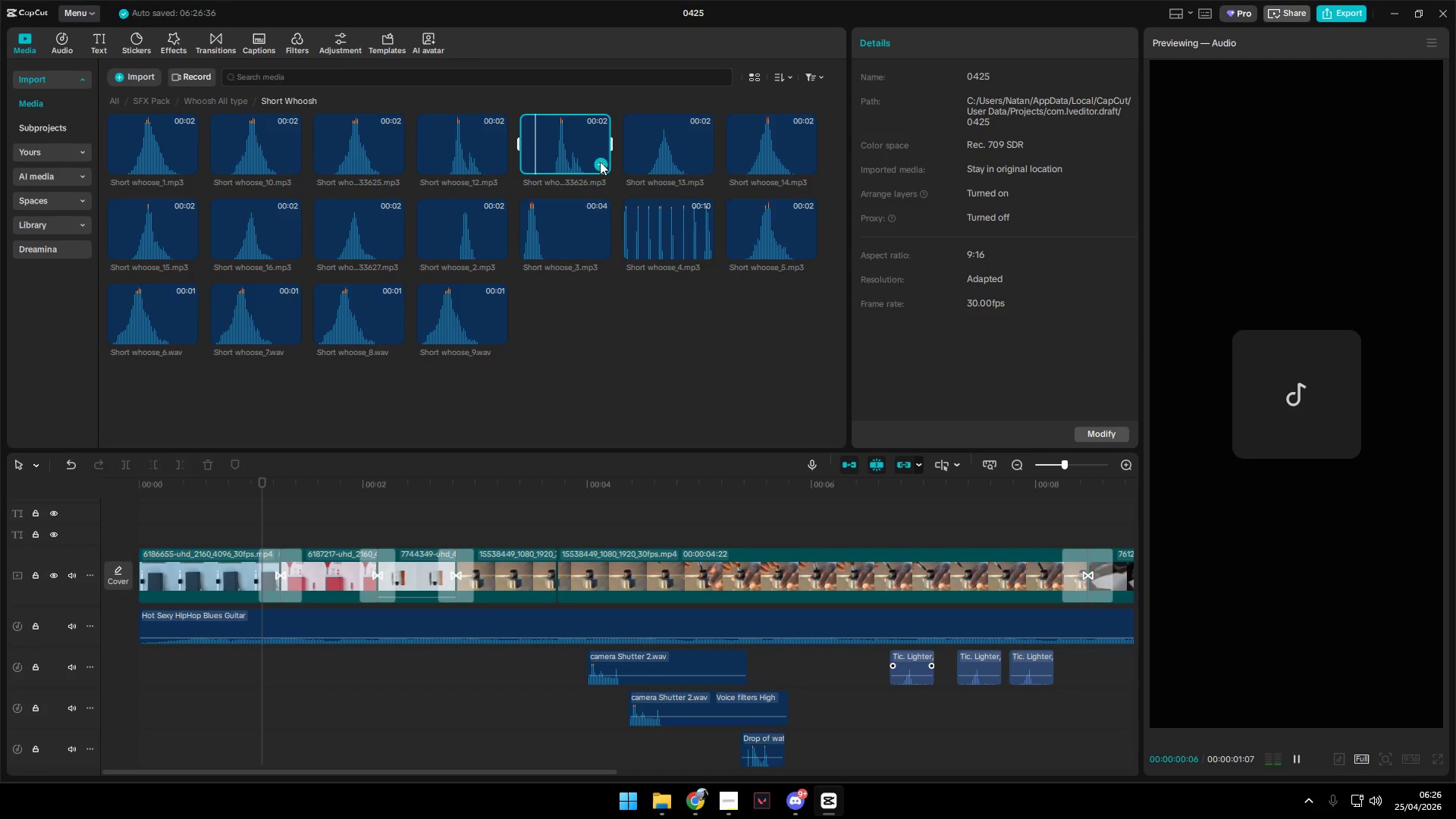 
left_click([679, 165])
 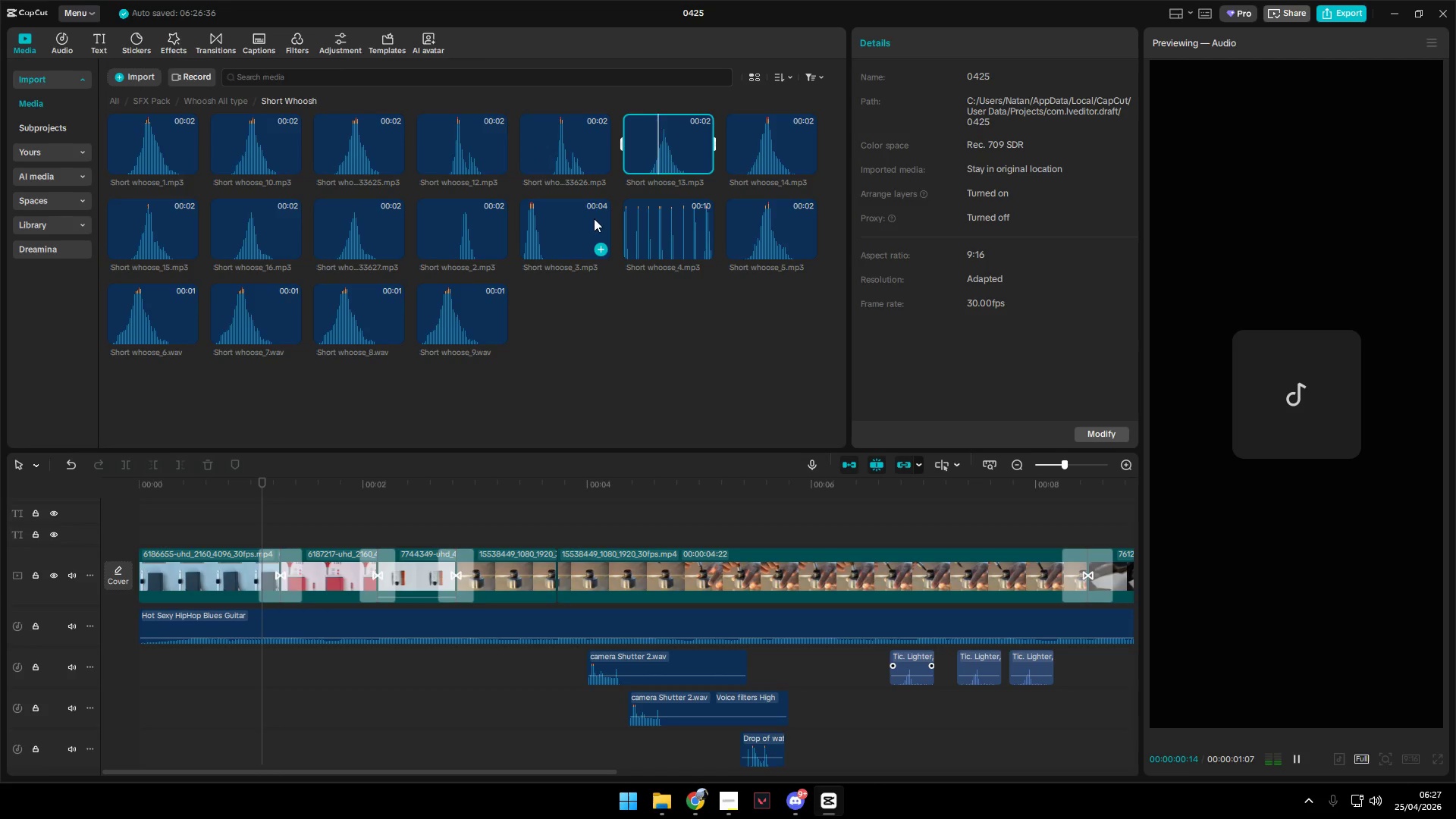 
left_click([374, 237])
 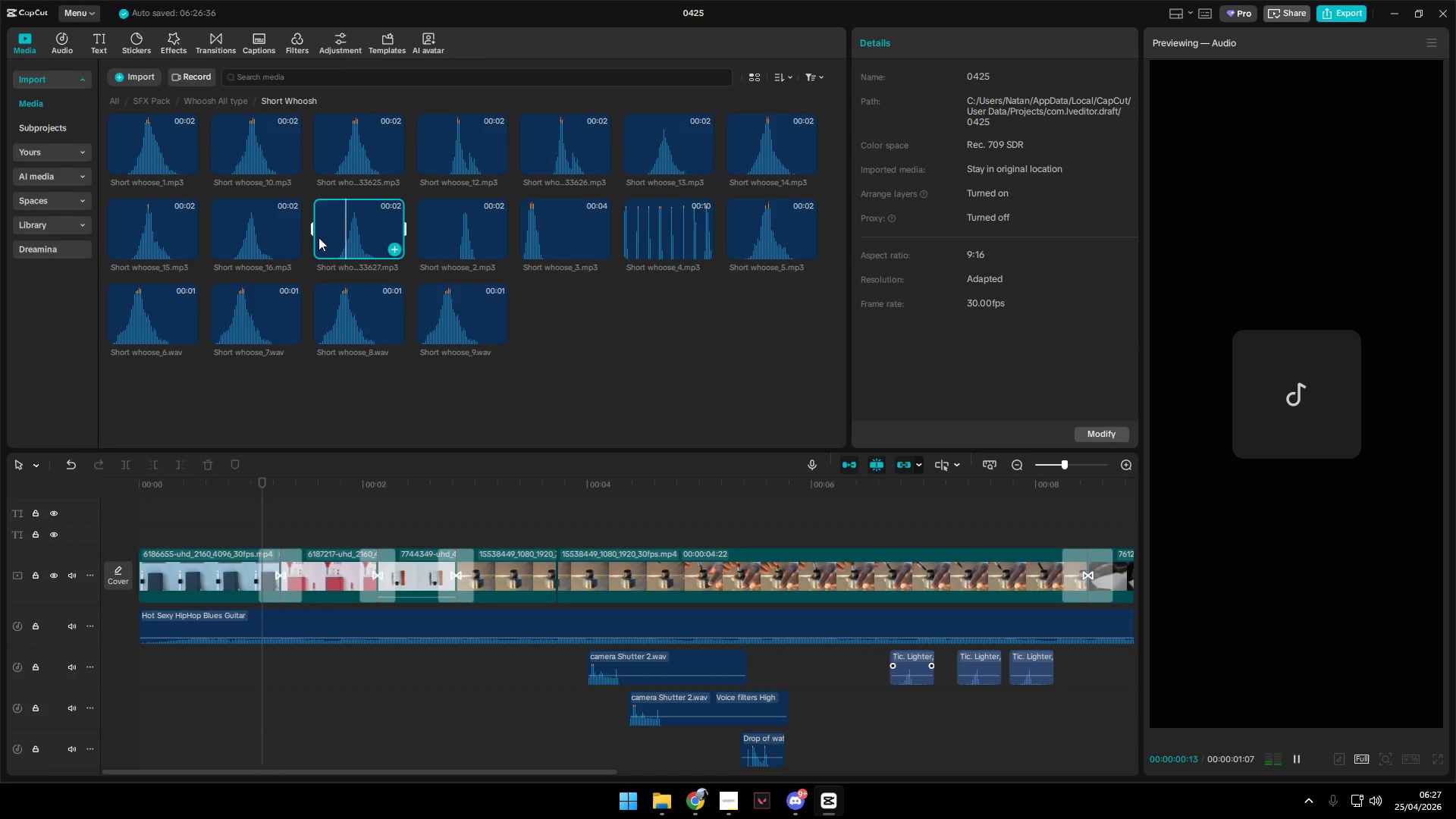 
left_click([270, 231])
 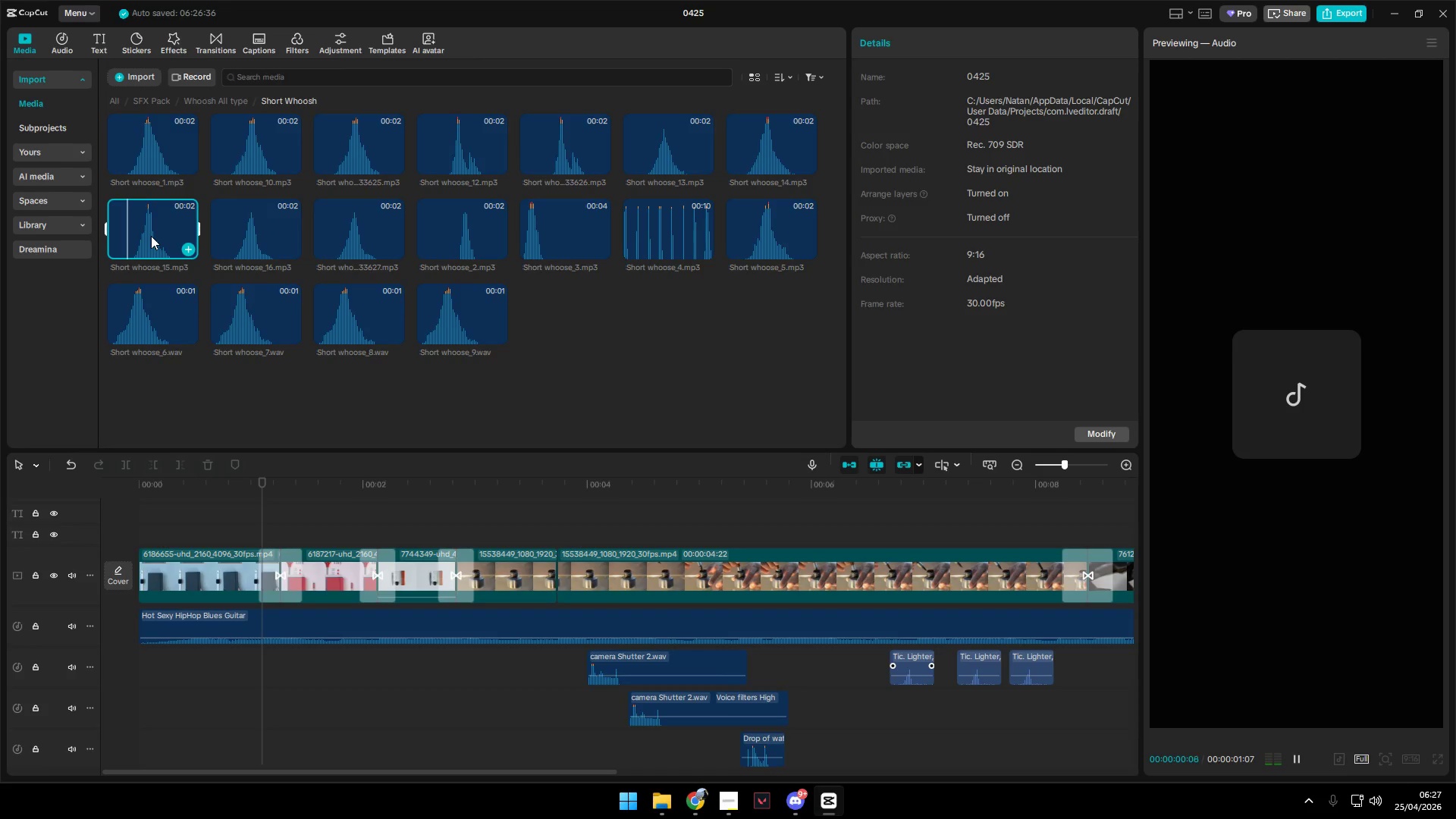 
left_click([165, 156])
 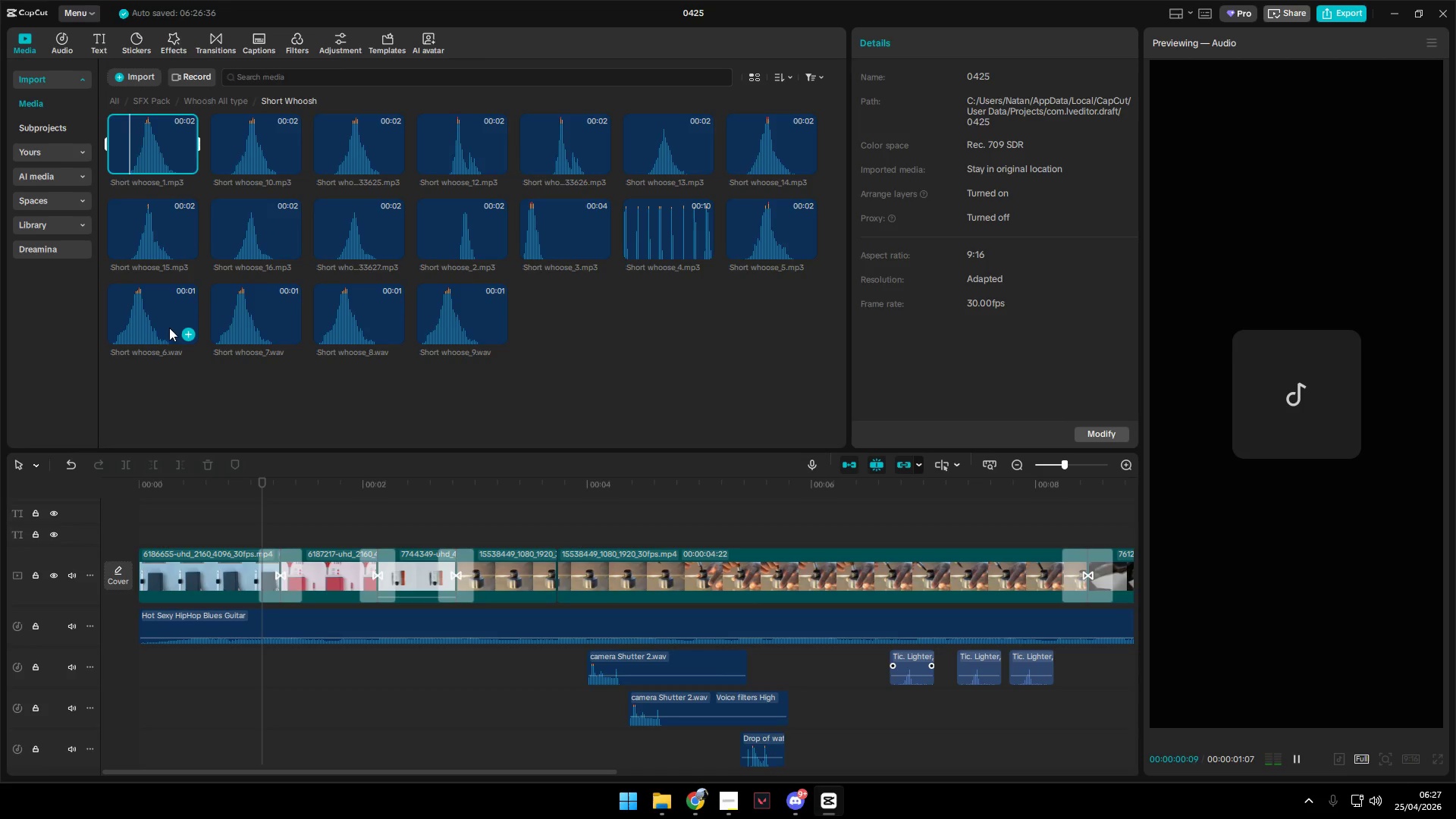 
left_click([153, 328])
 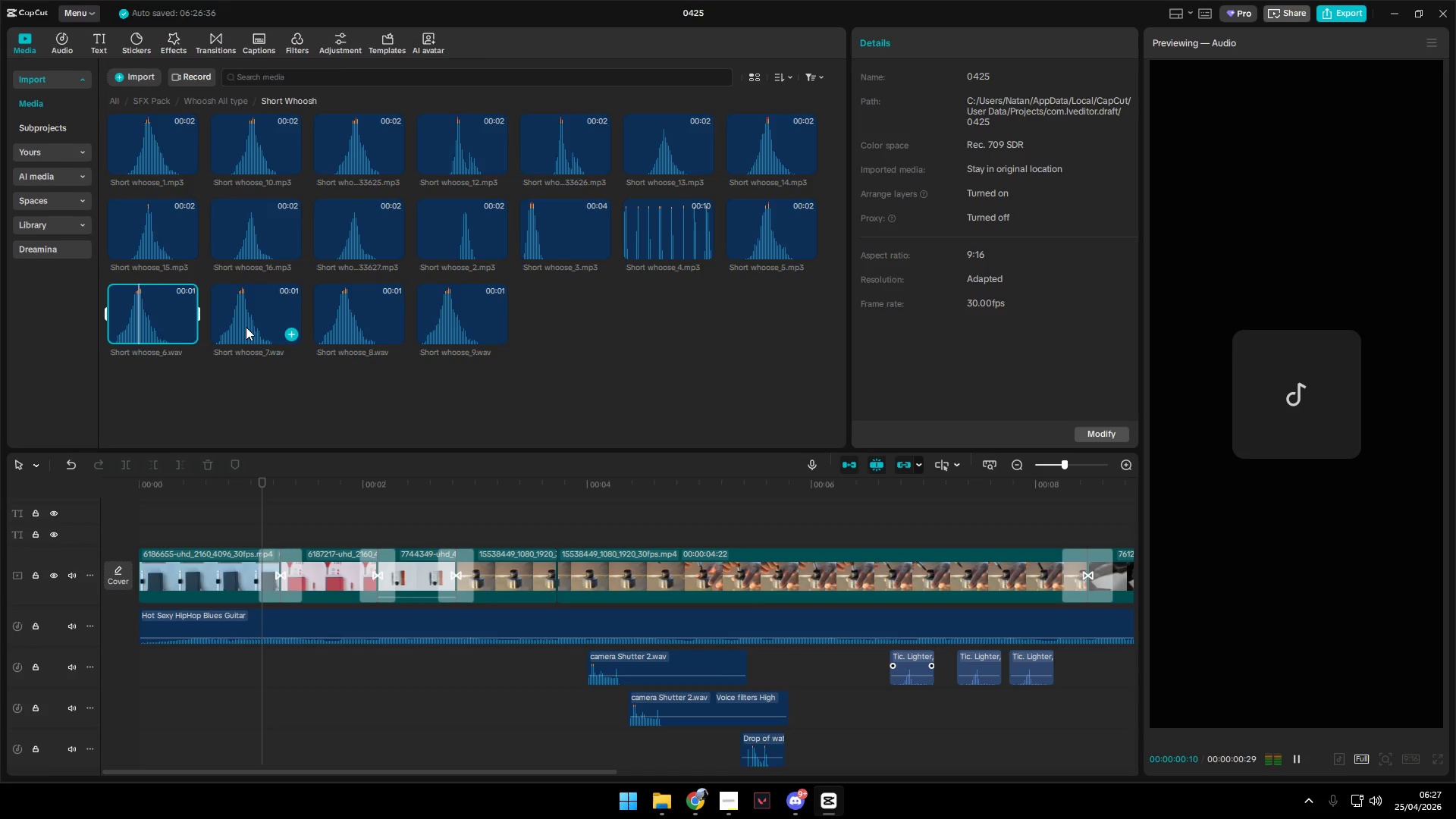 
left_click([246, 327])
 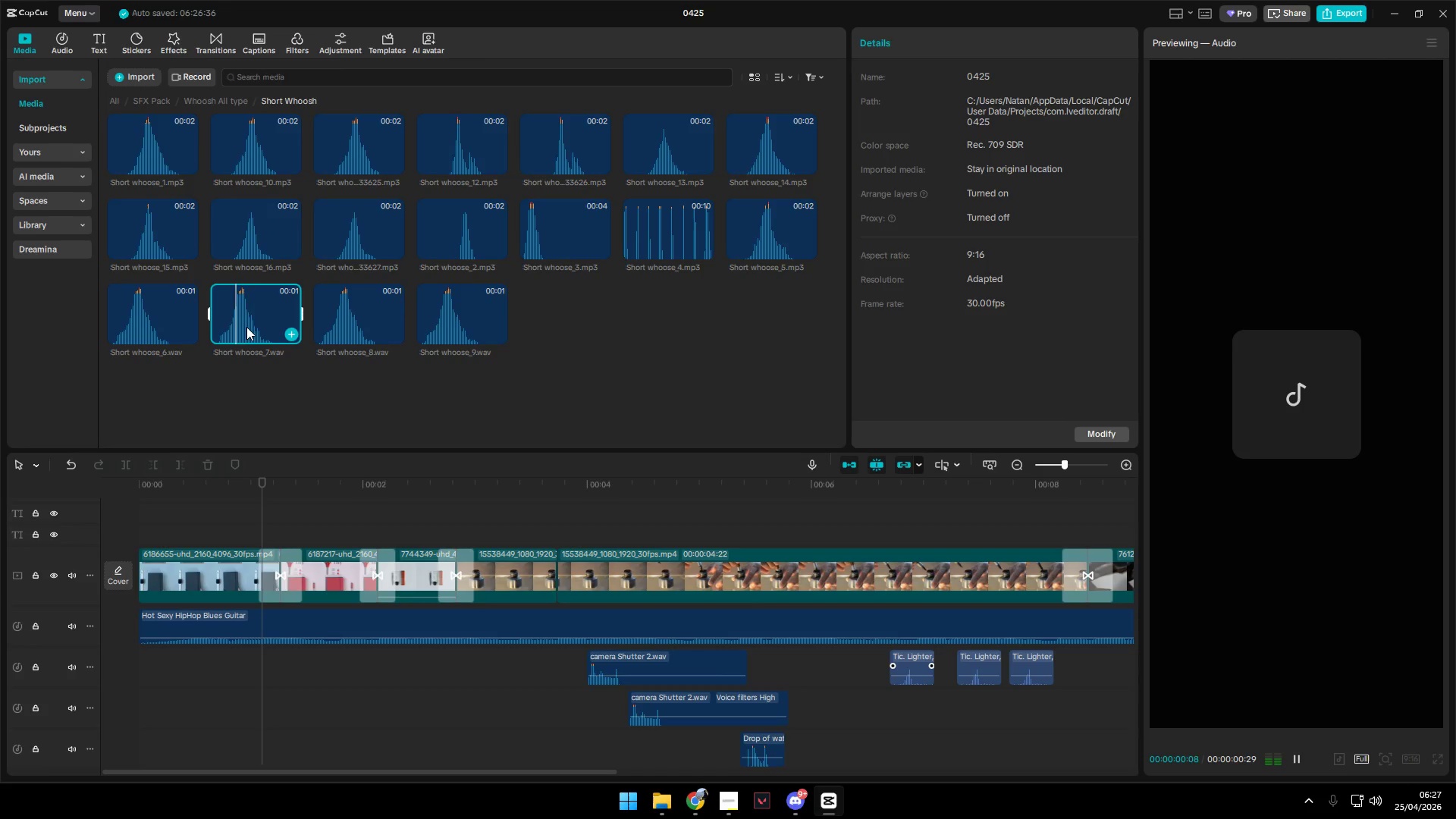 
left_click([353, 332])
 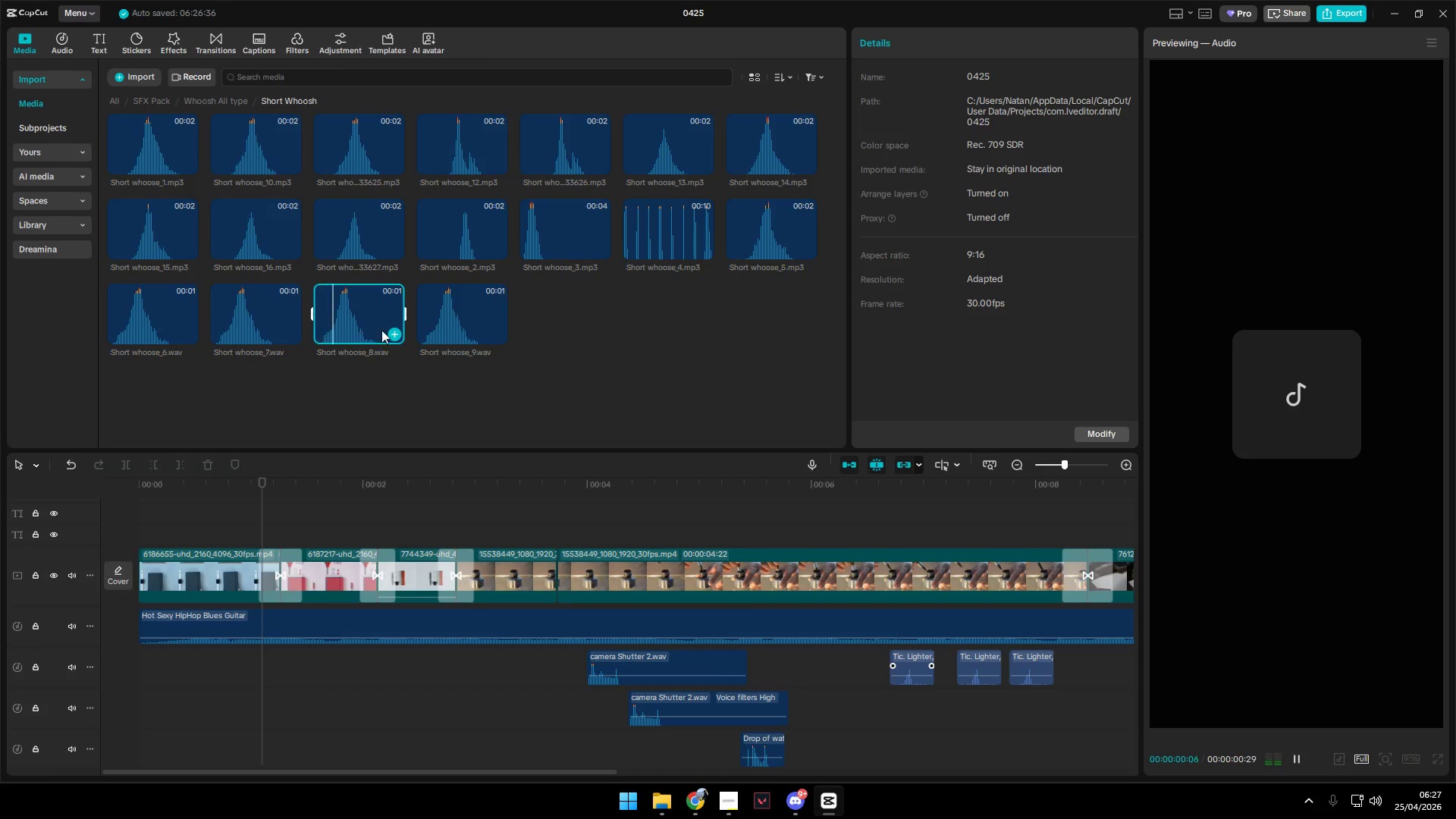 
left_click([450, 327])
 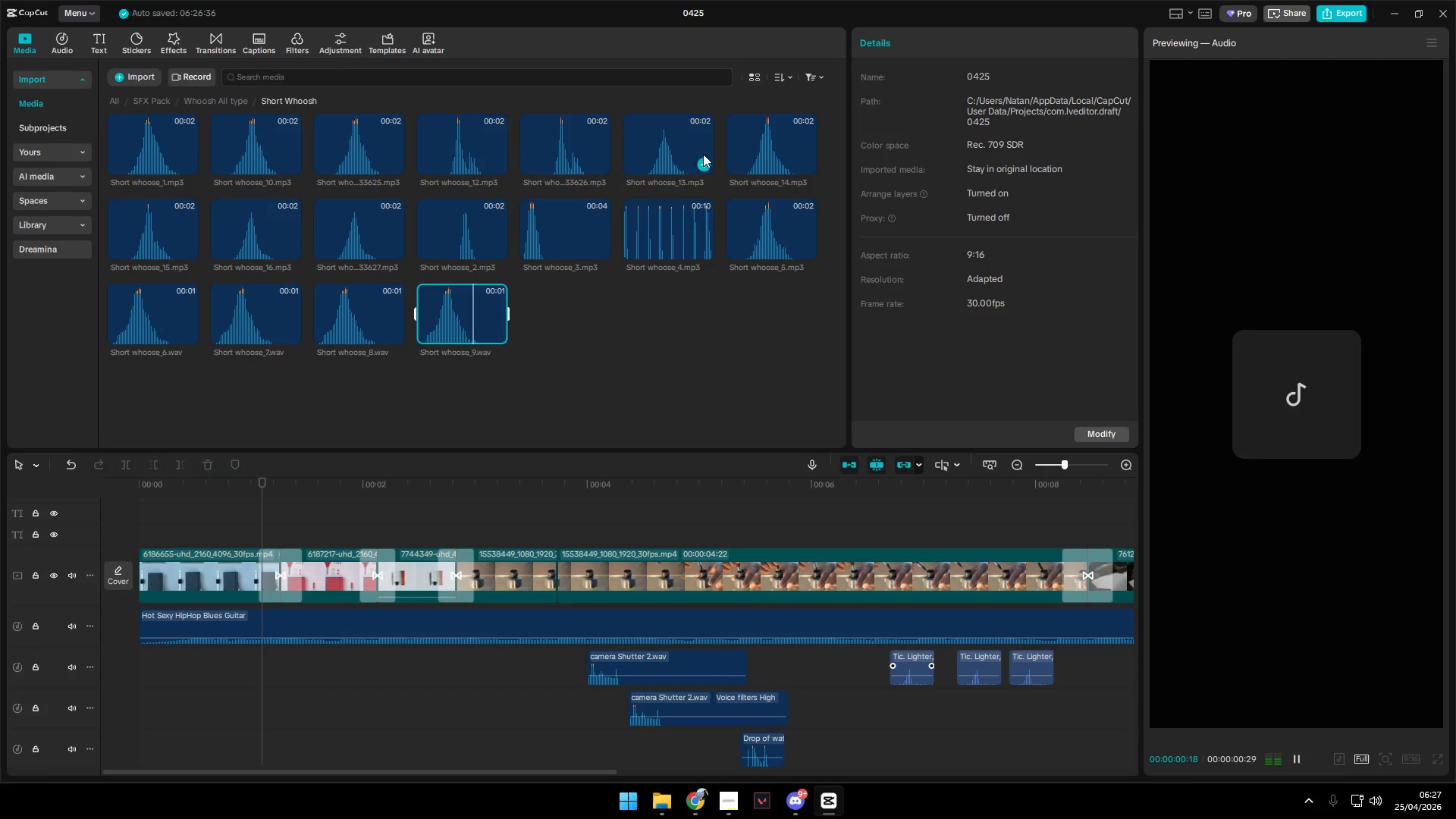 
double_click([758, 150])
 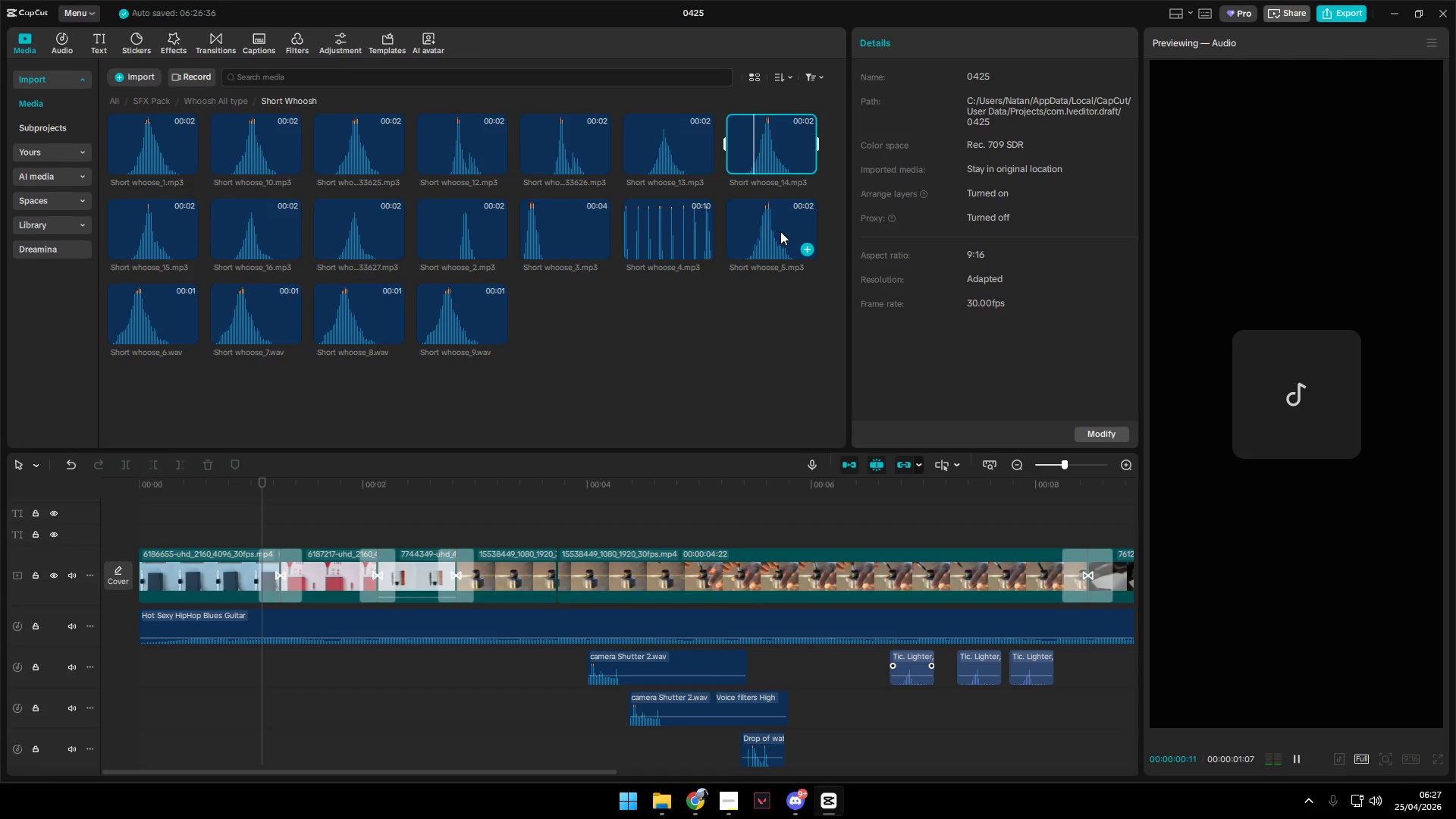 
left_click([779, 235])
 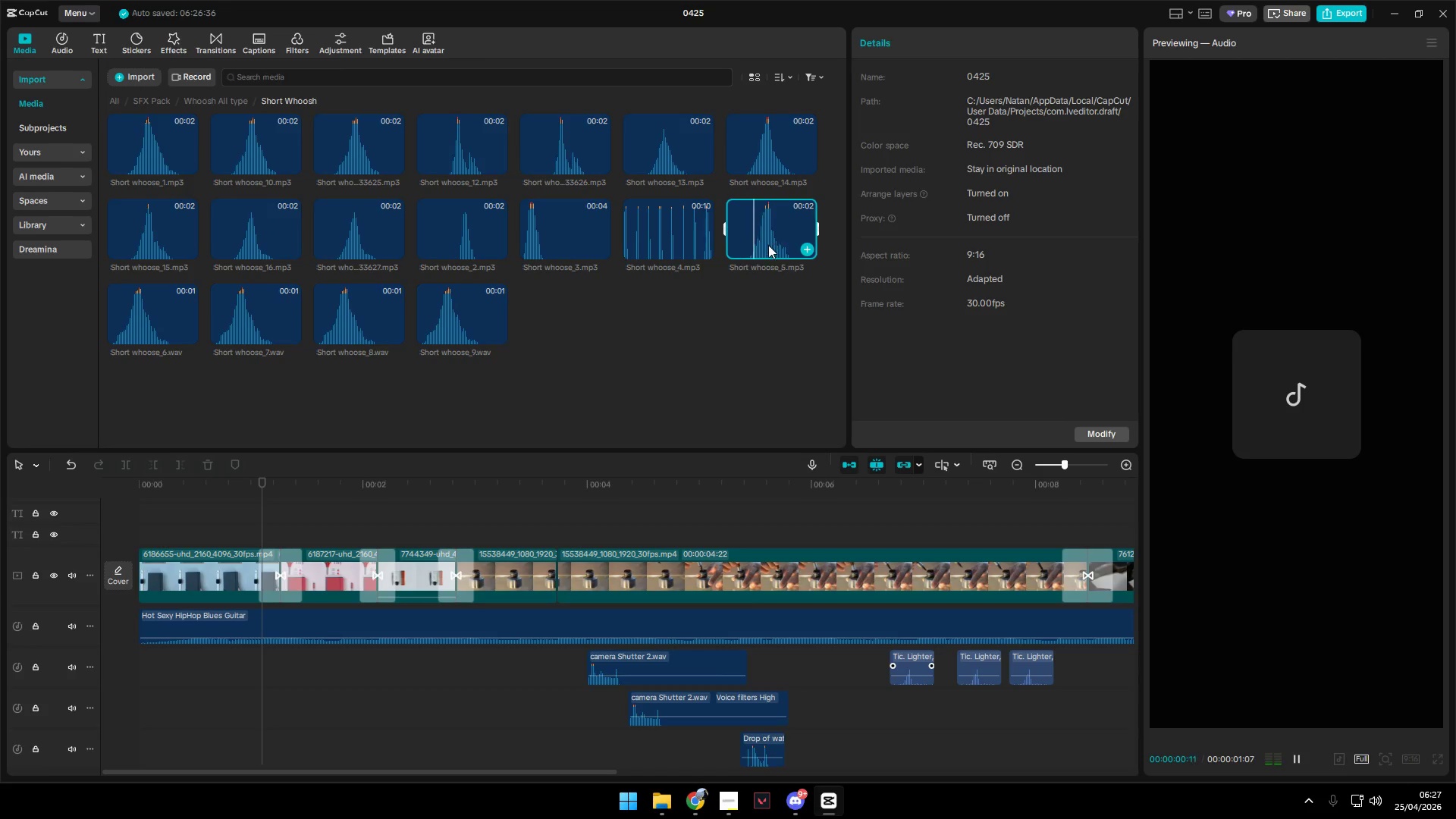 
left_click([669, 234])
 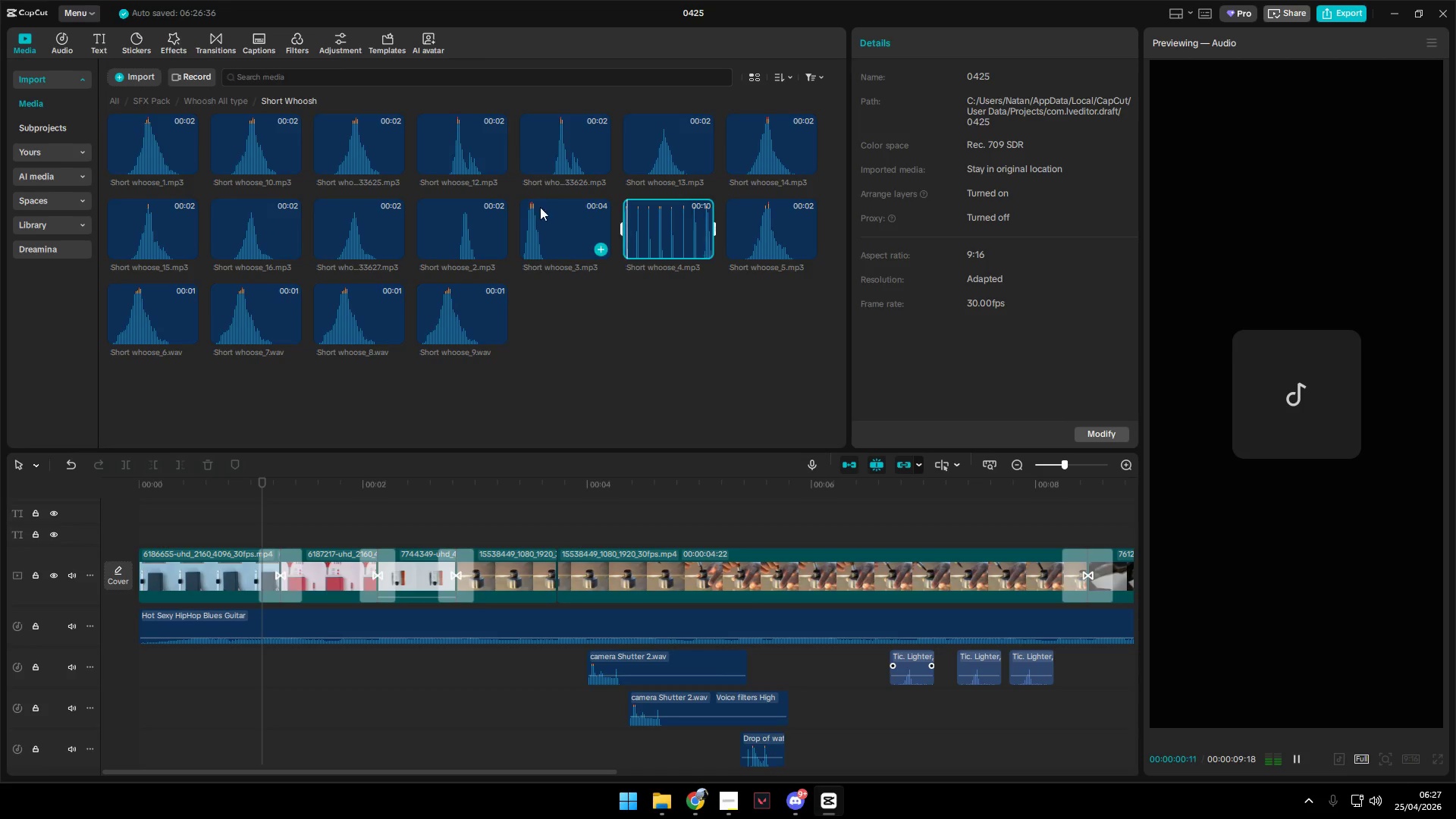 
left_click_drag(start_coordinate=[463, 225], to_coordinate=[459, 227])
 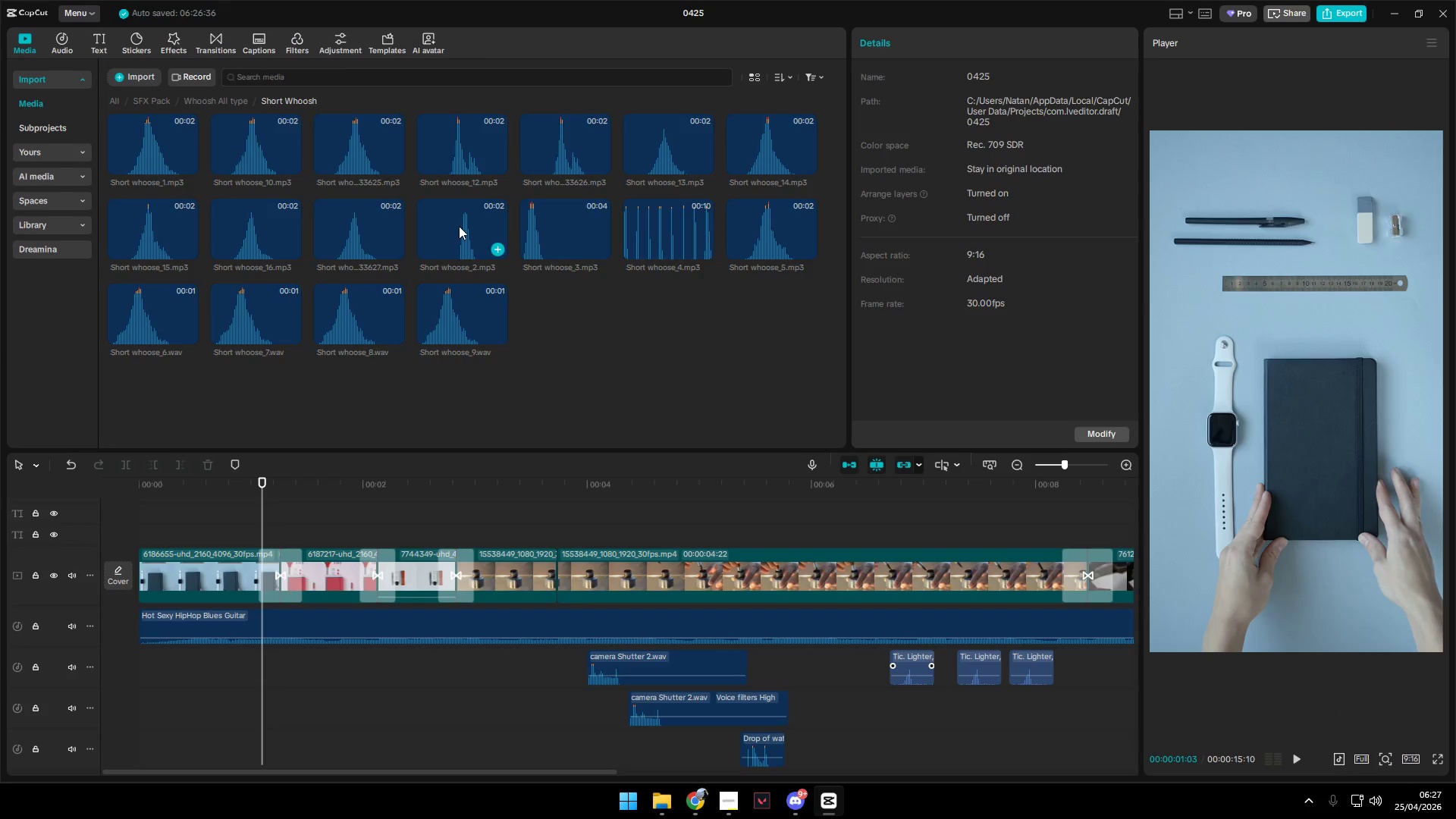 
left_click([459, 226])
 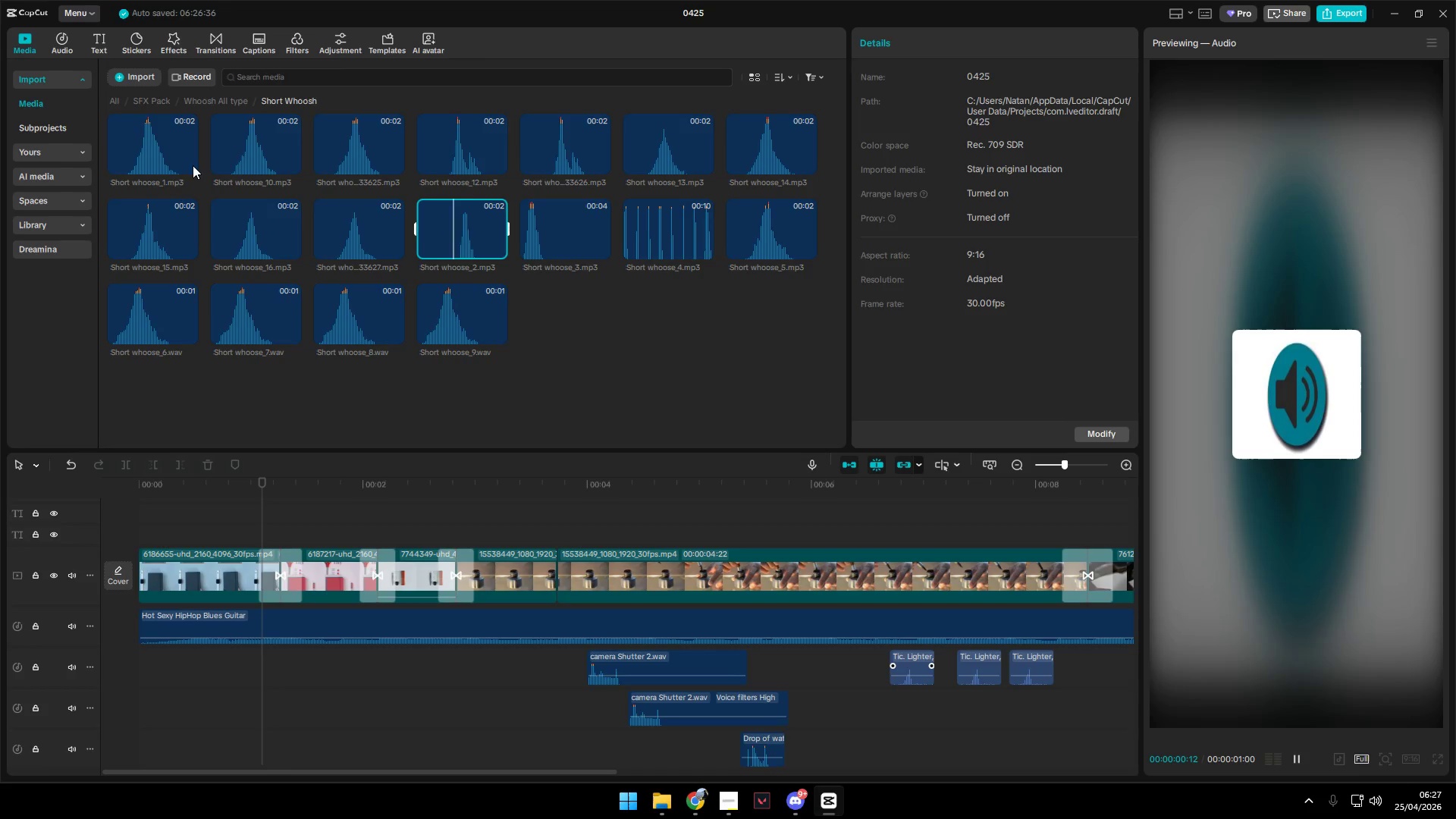 
left_click([163, 143])
 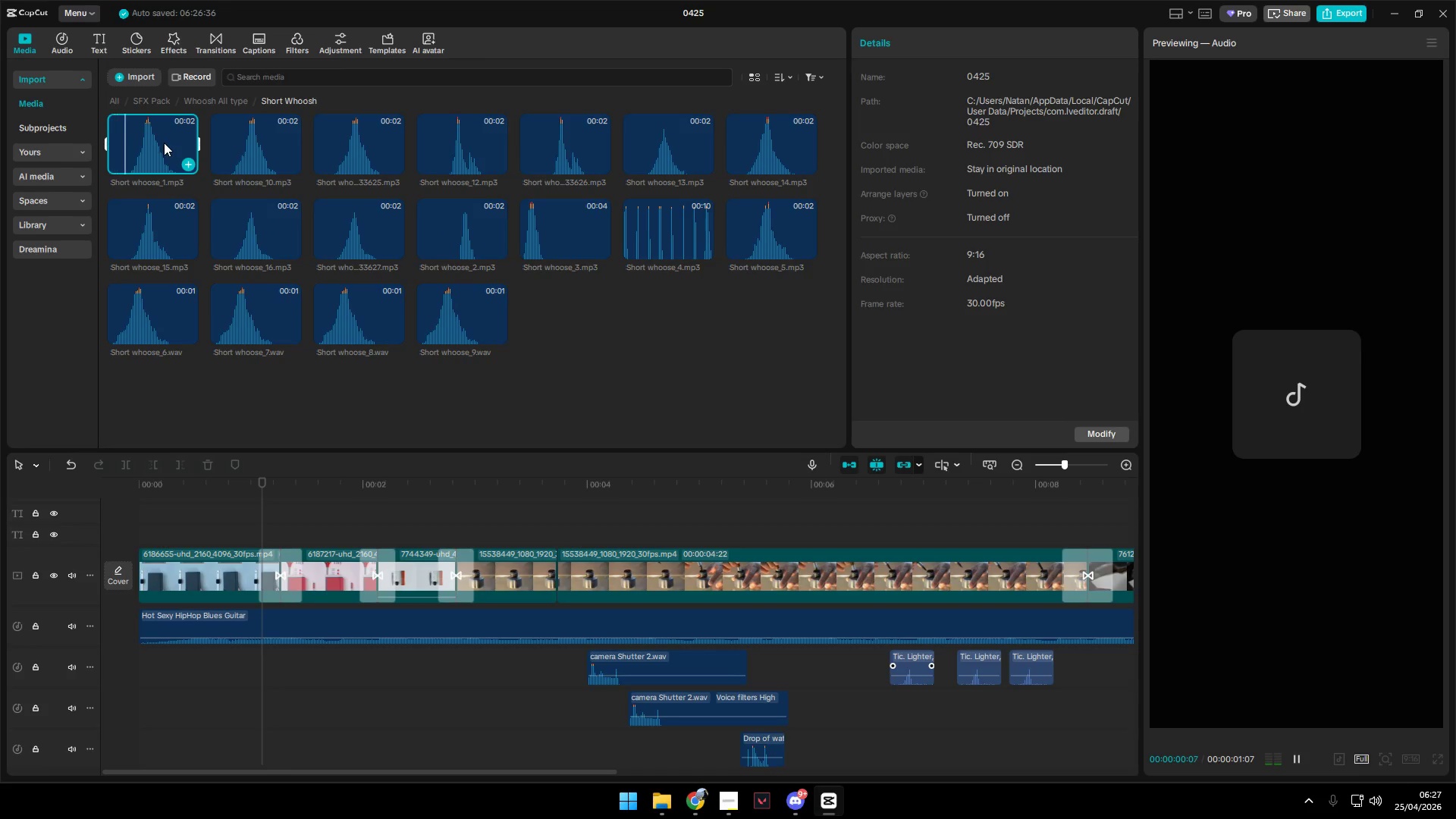 
left_click_drag(start_coordinate=[169, 146], to_coordinate=[234, 673])
 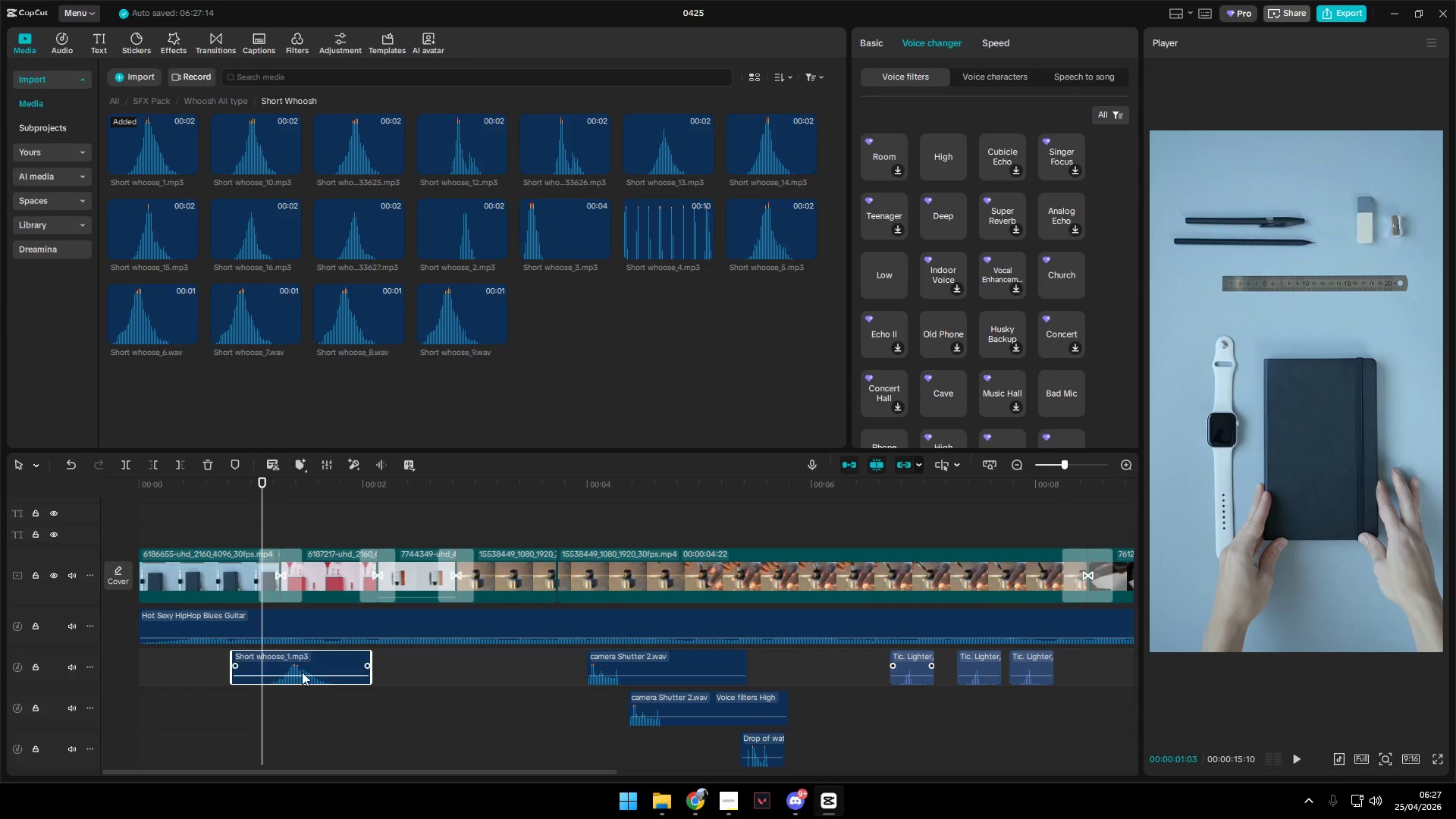 
left_click_drag(start_coordinate=[315, 663], to_coordinate=[293, 665])
 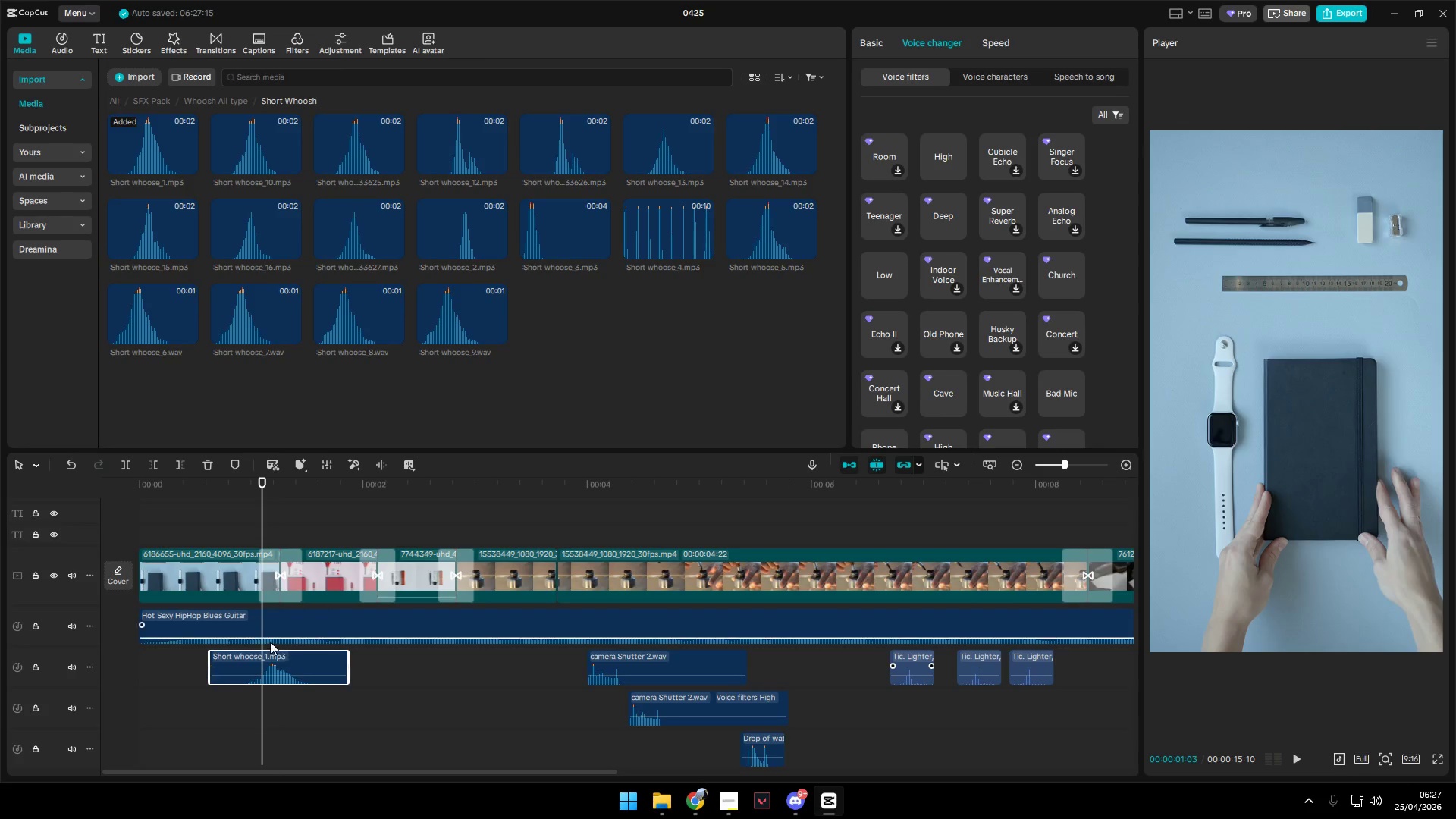 
key(Space)
 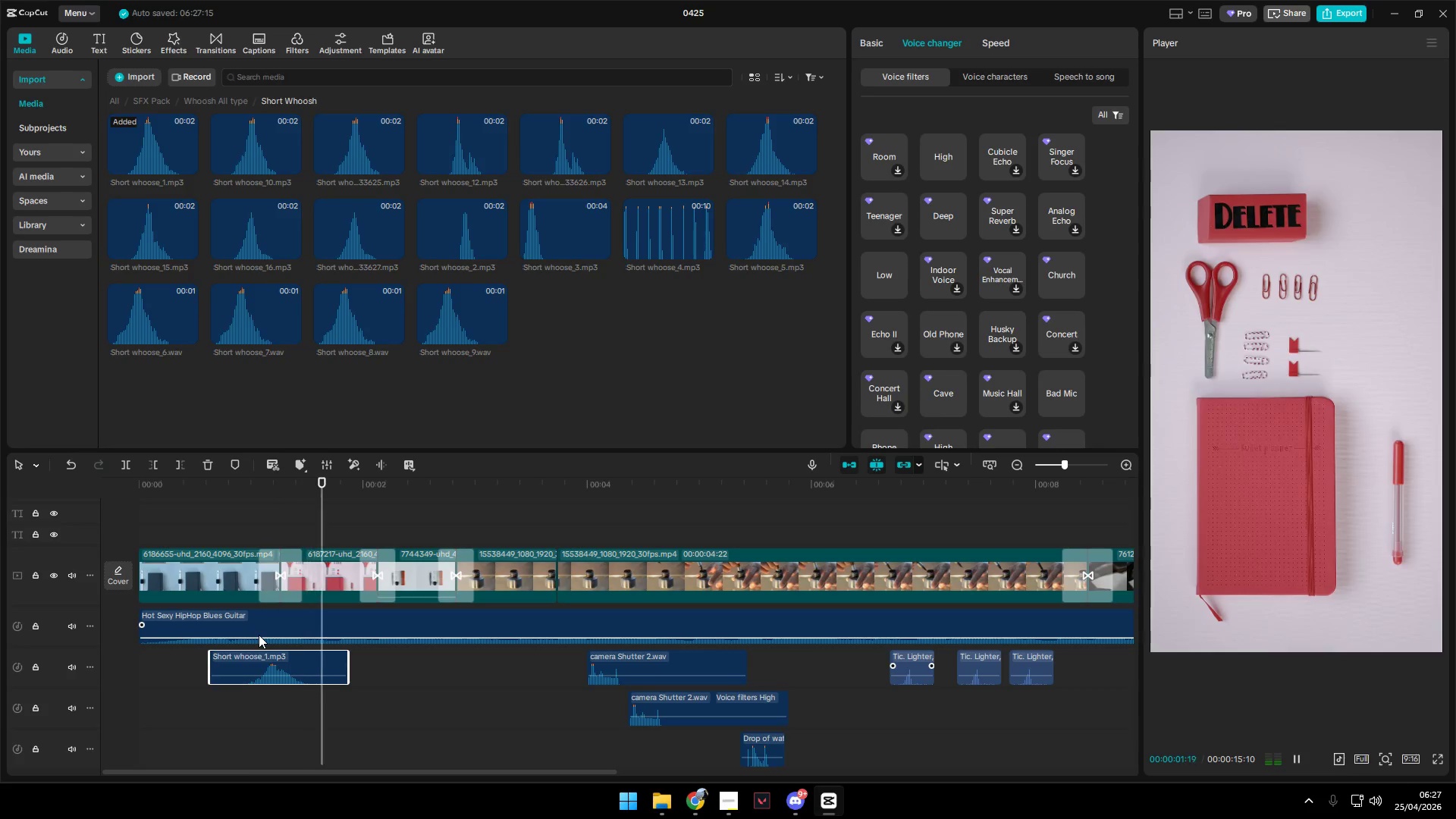 
key(Space)
 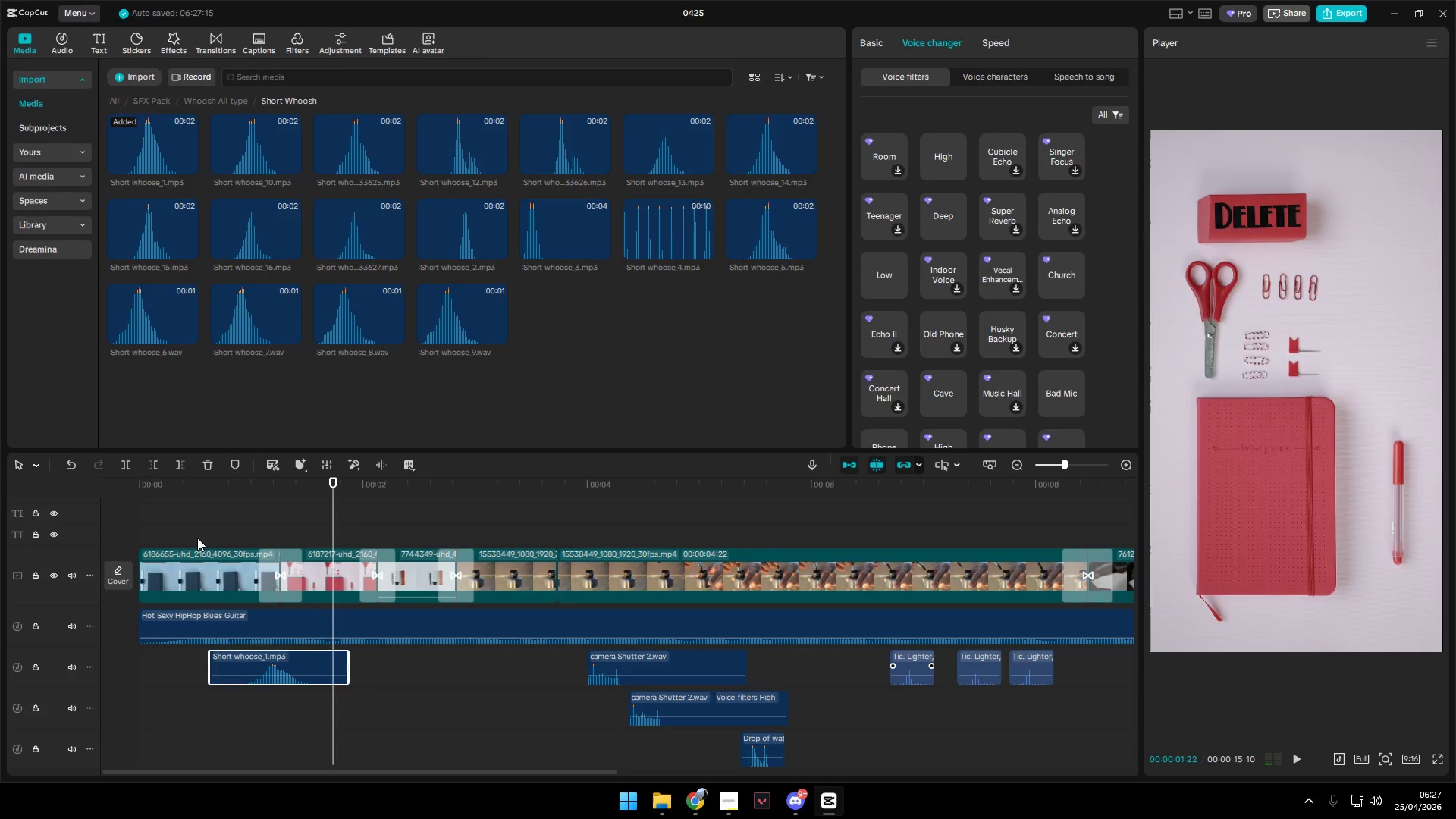 
left_click([195, 513])
 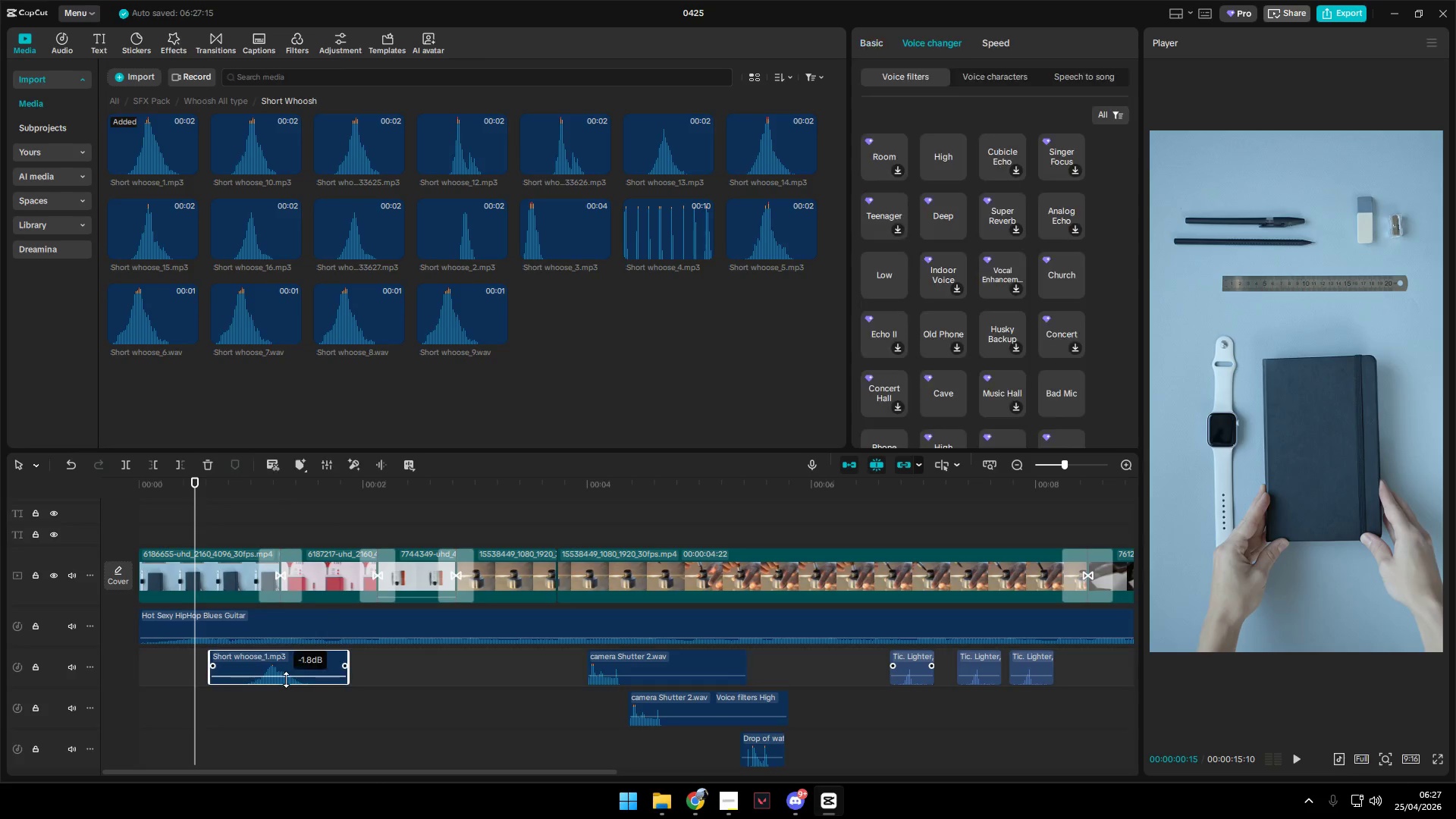 
key(Space)
 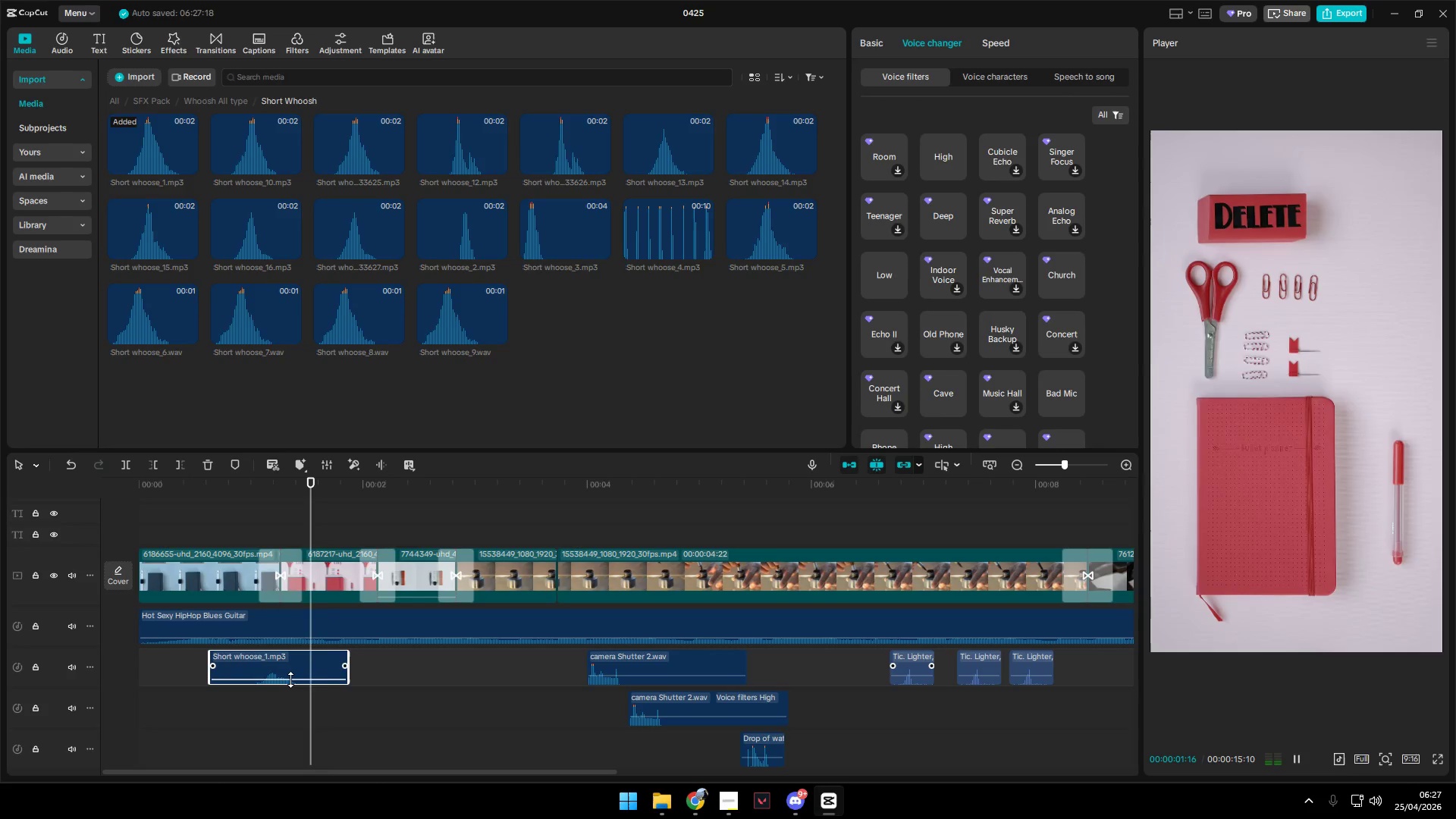 
key(Space)
 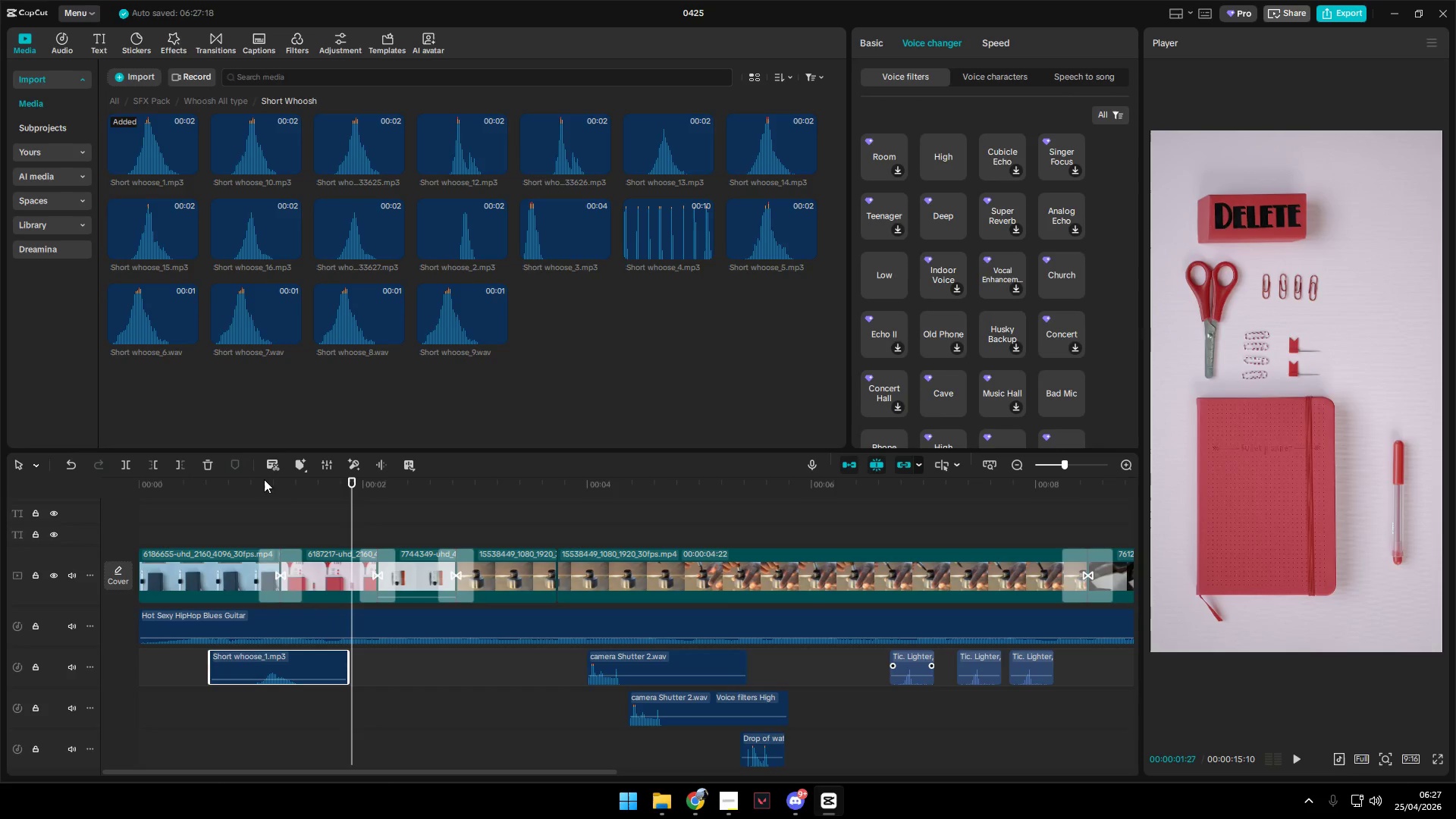 
left_click_drag(start_coordinate=[262, 151], to_coordinate=[334, 689])
 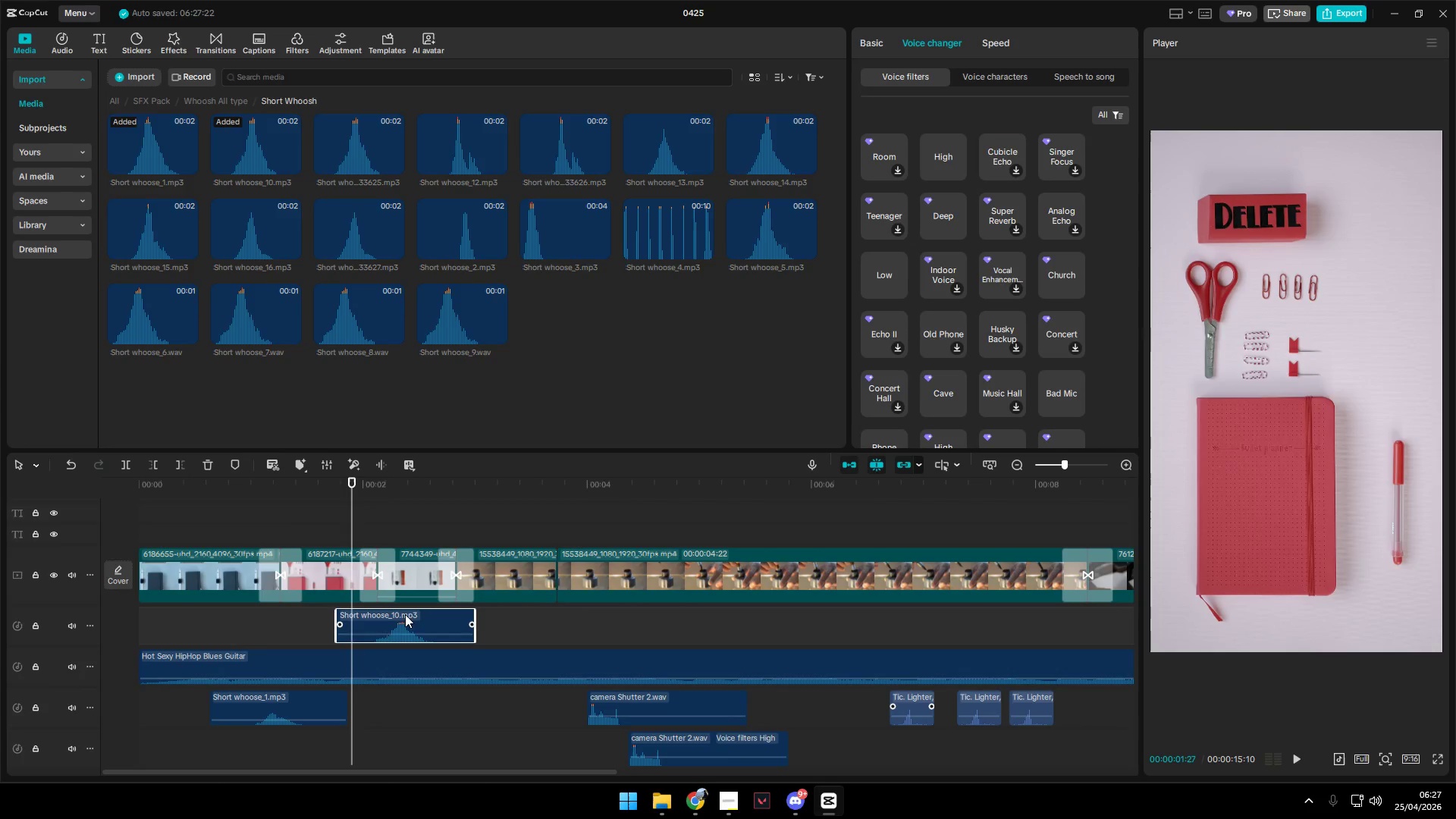 
left_click_drag(start_coordinate=[406, 613], to_coordinate=[410, 715])
 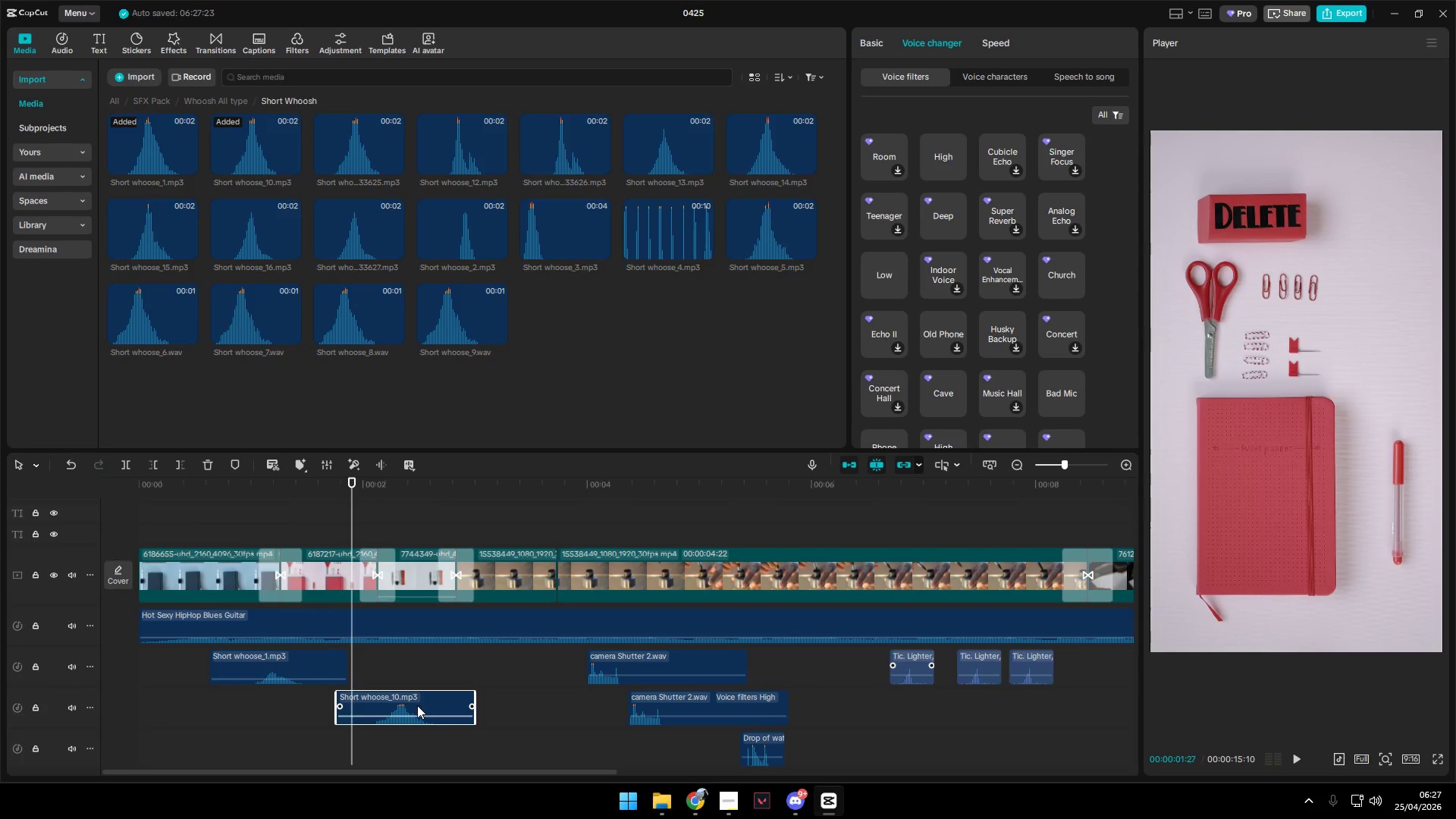 
left_click_drag(start_coordinate=[419, 704], to_coordinate=[390, 708])
 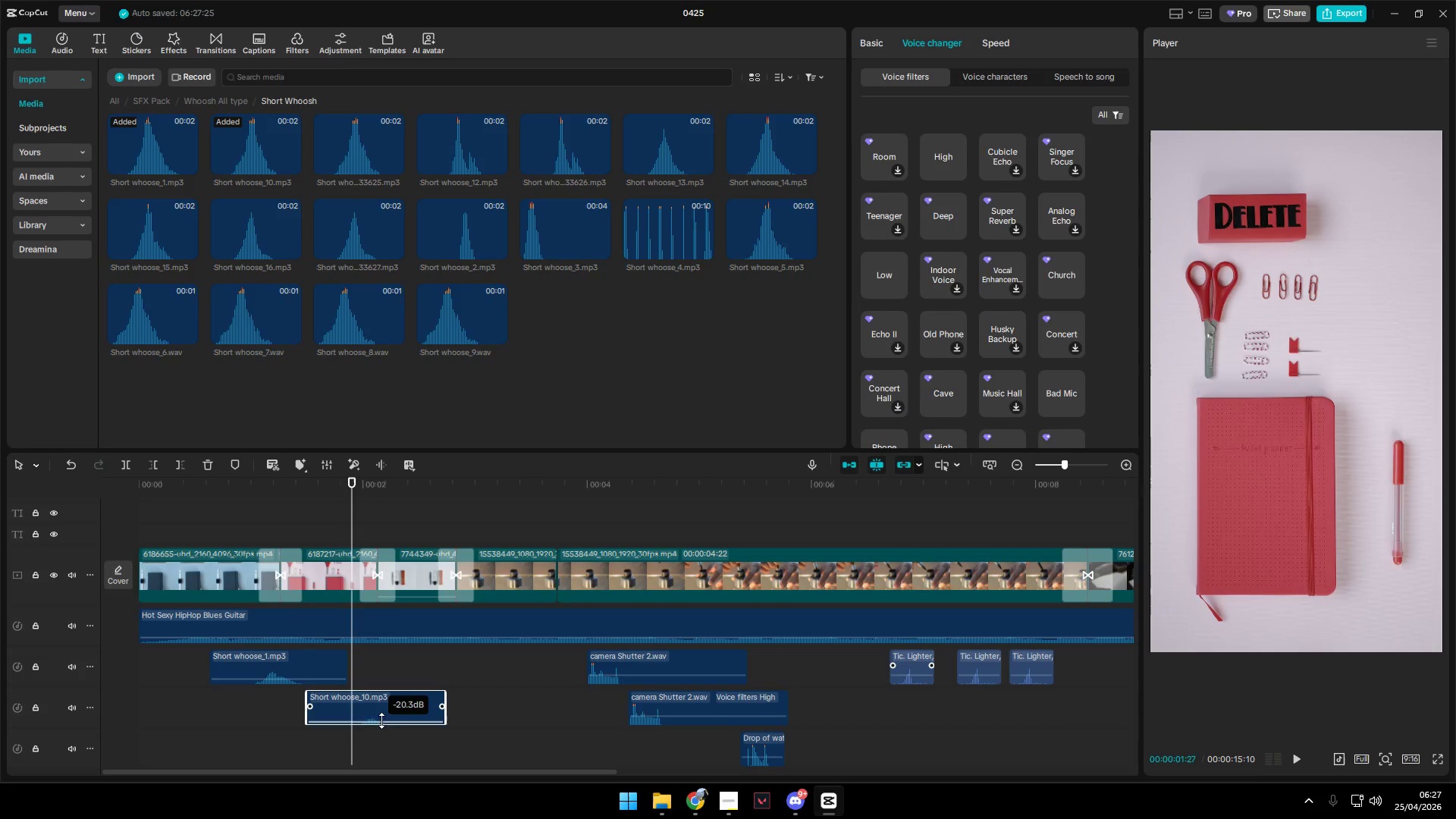 
key(Space)
 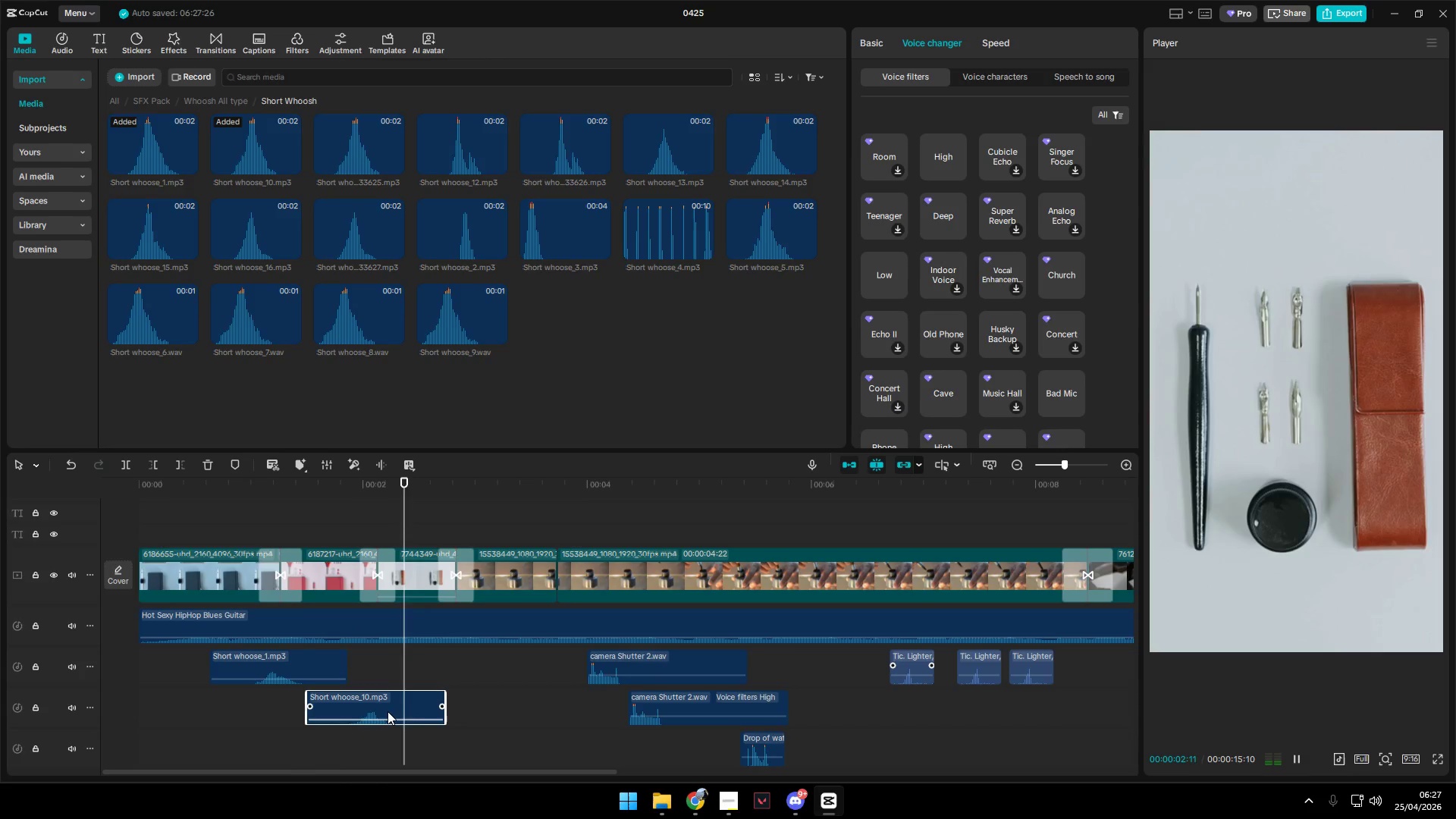 
key(Space)
 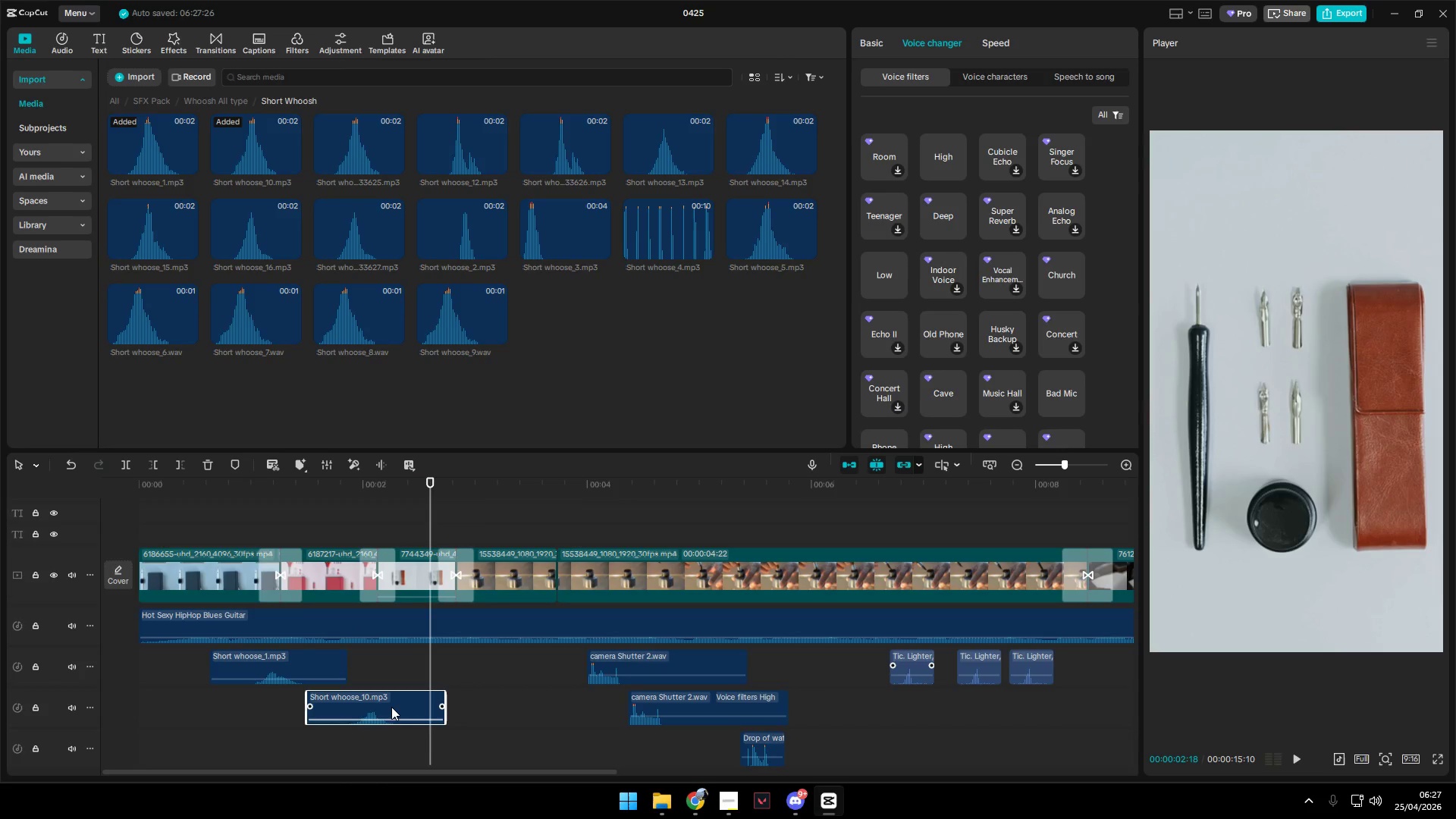 
key(Space)
 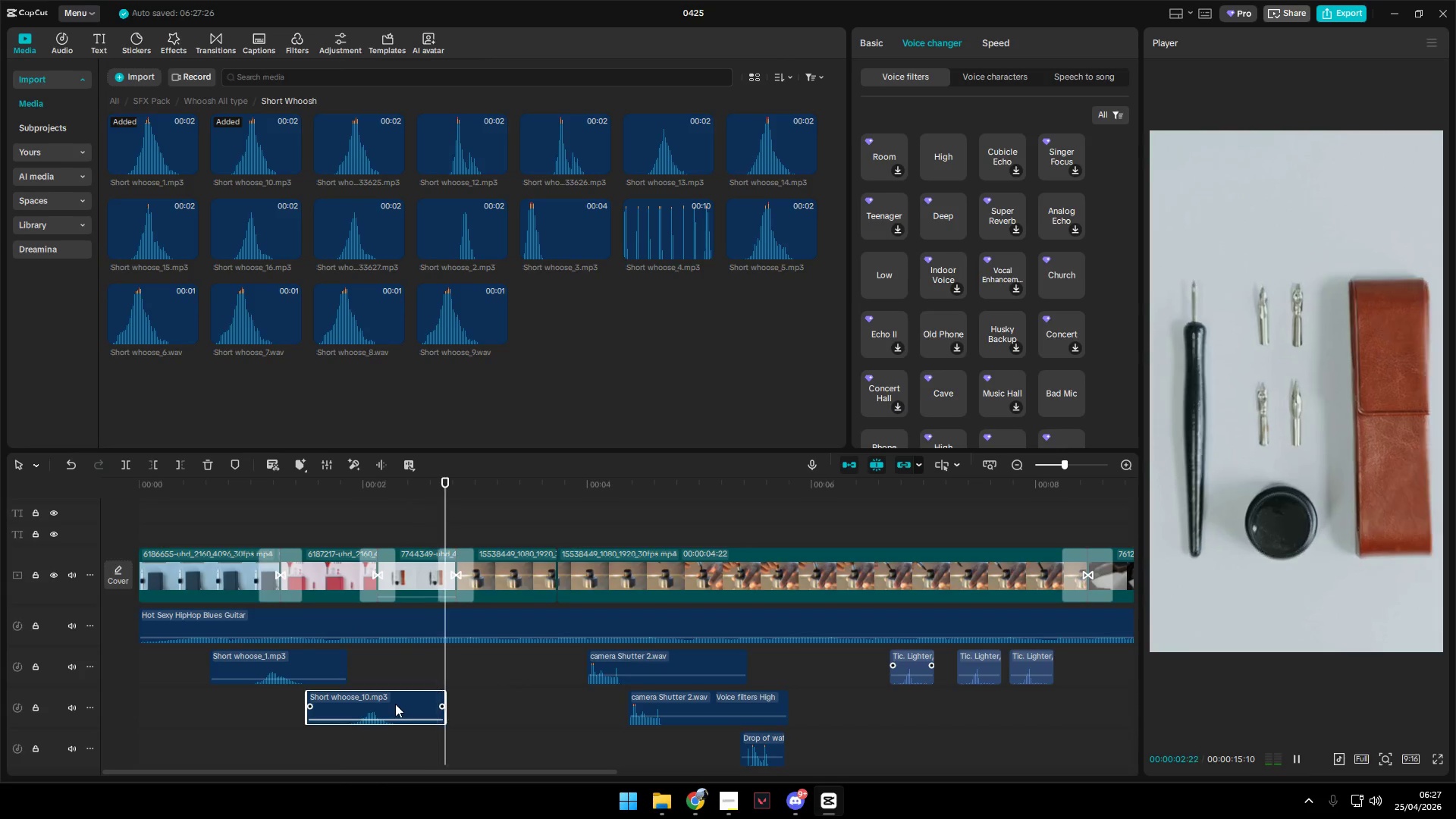 
key(Space)
 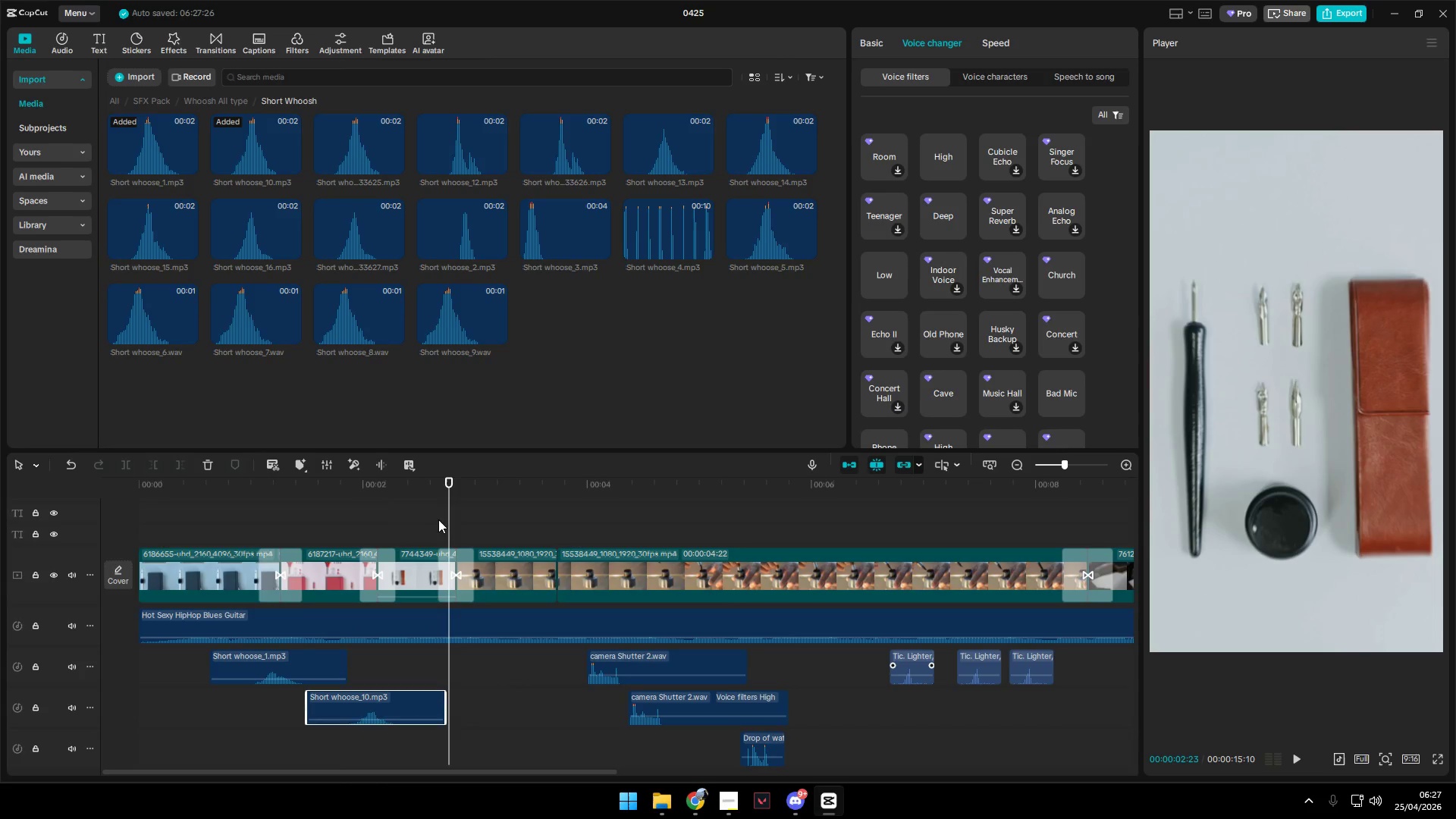 
left_click_drag(start_coordinate=[443, 519], to_coordinate=[438, 519])
 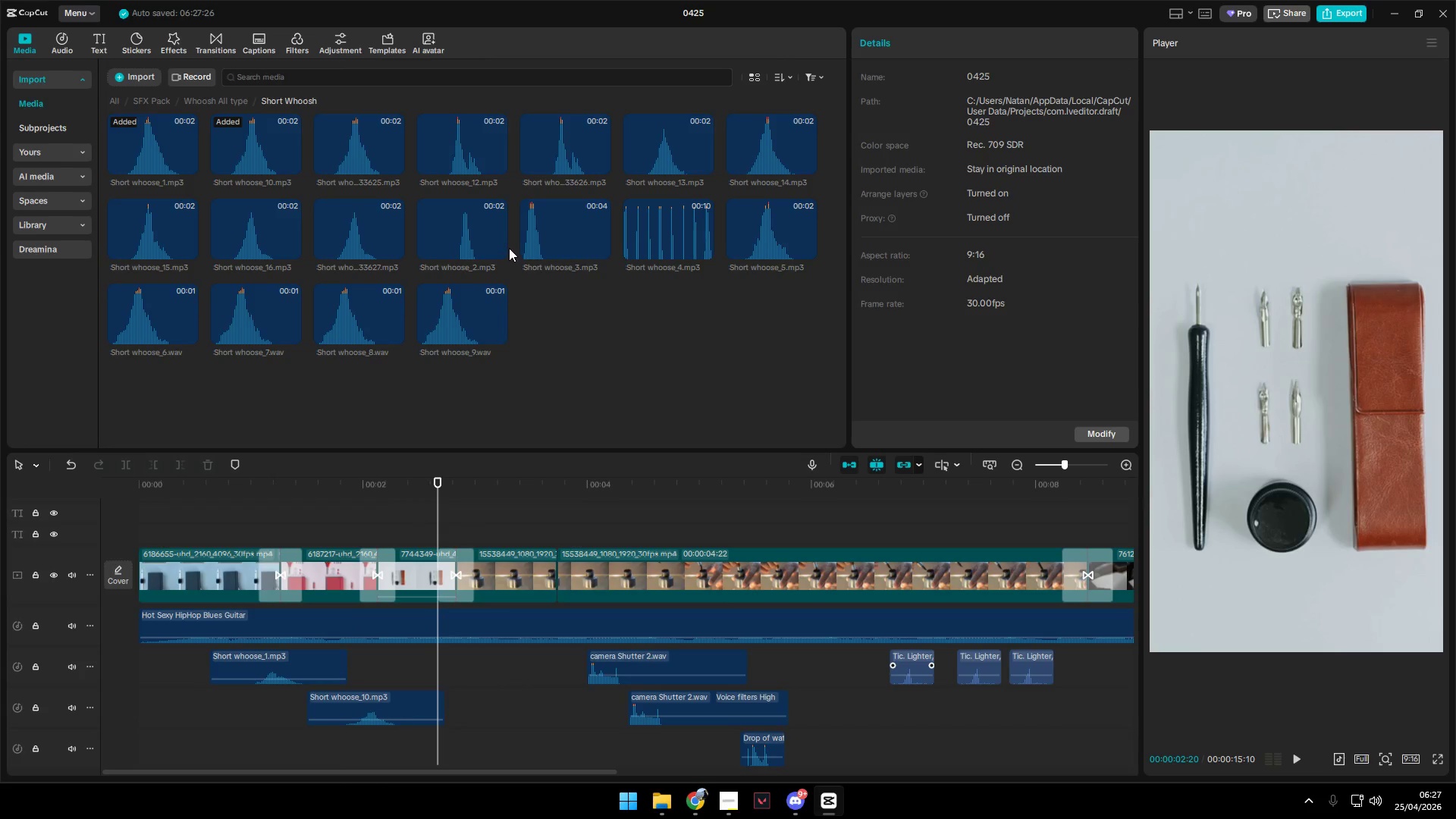 
left_click([482, 235])
 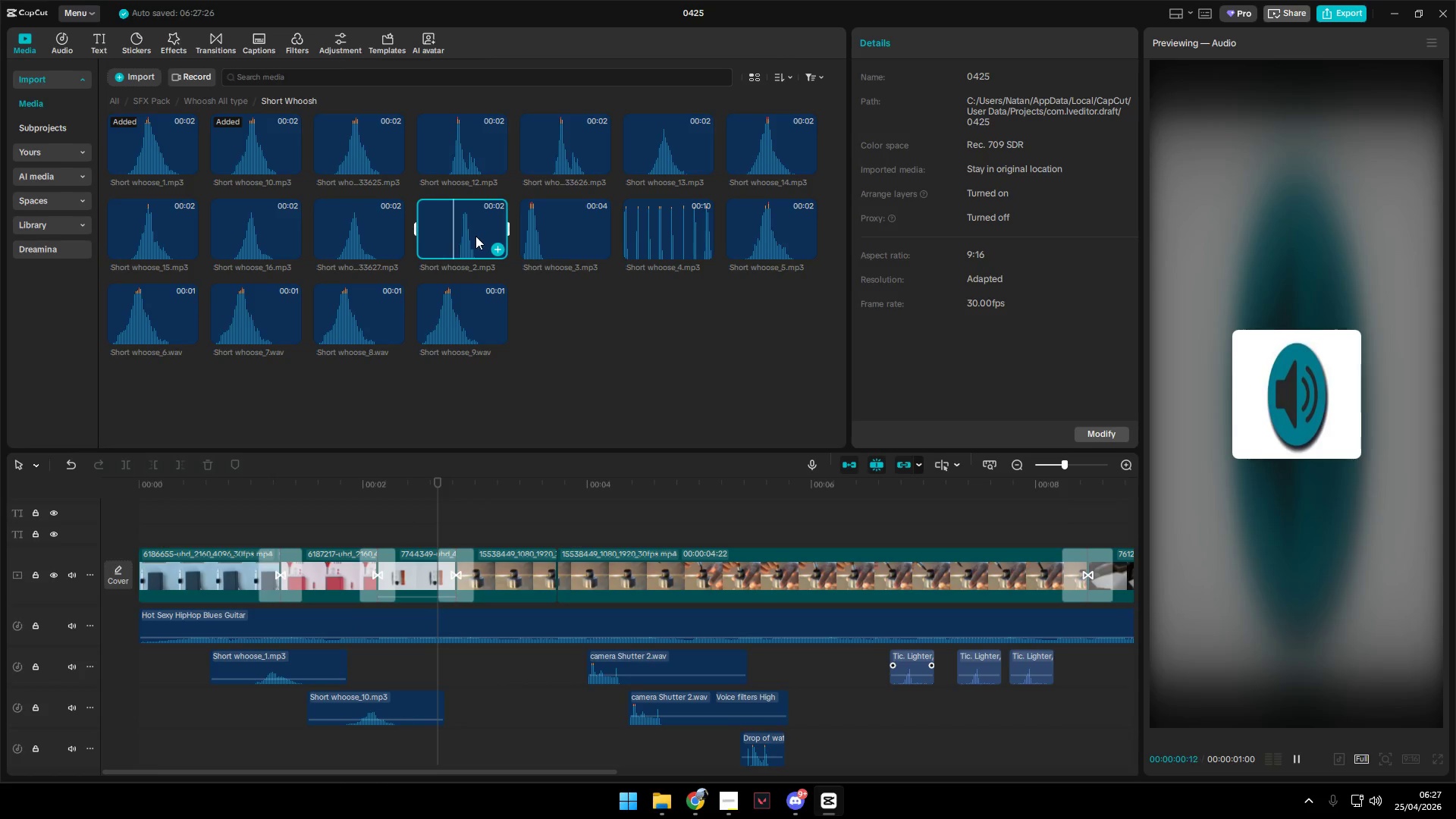 
left_click_drag(start_coordinate=[475, 240], to_coordinate=[403, 673])
 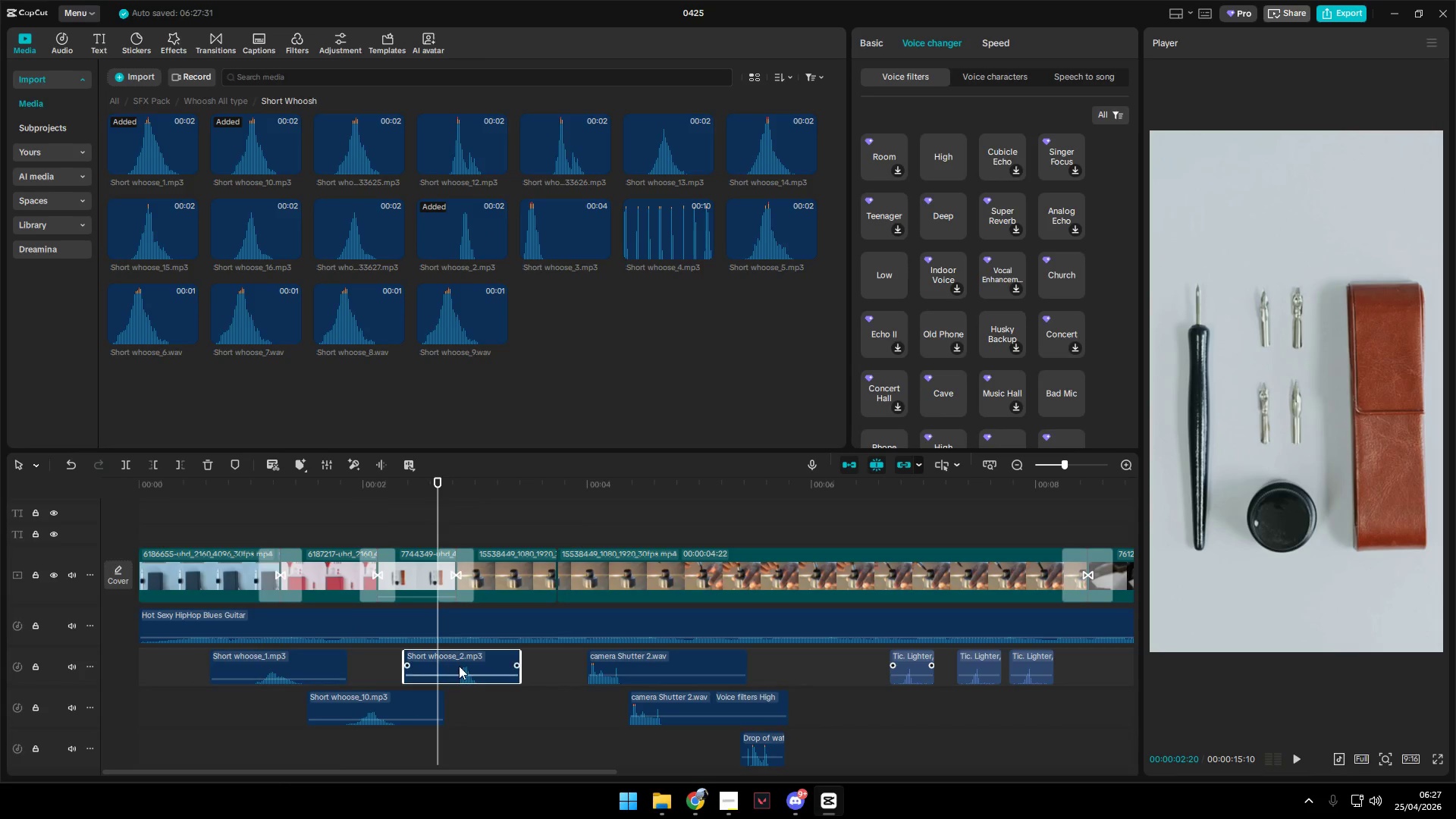 
left_click_drag(start_coordinate=[463, 655], to_coordinate=[428, 655])
 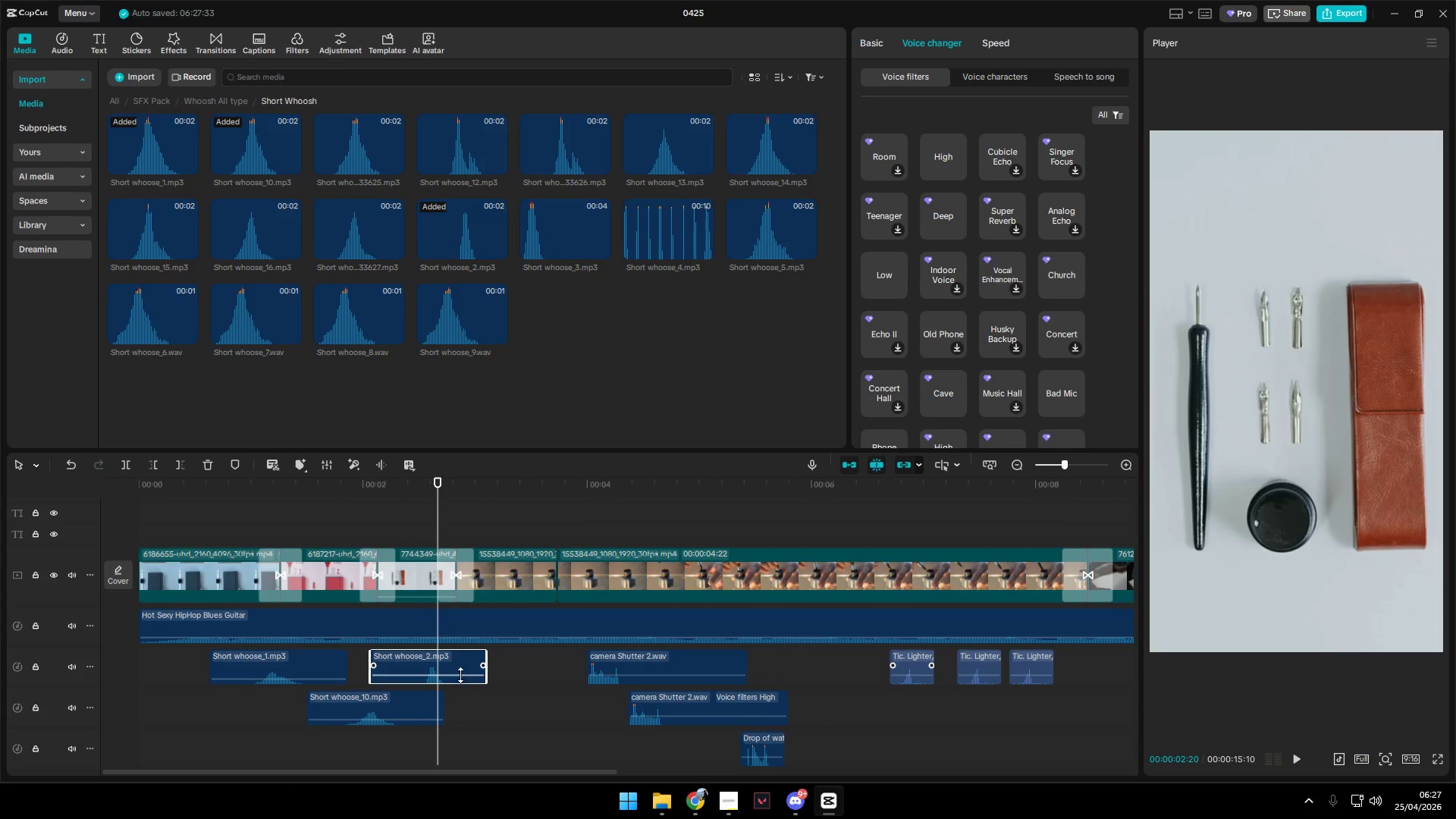 
left_click_drag(start_coordinate=[453, 661], to_coordinate=[469, 662])
 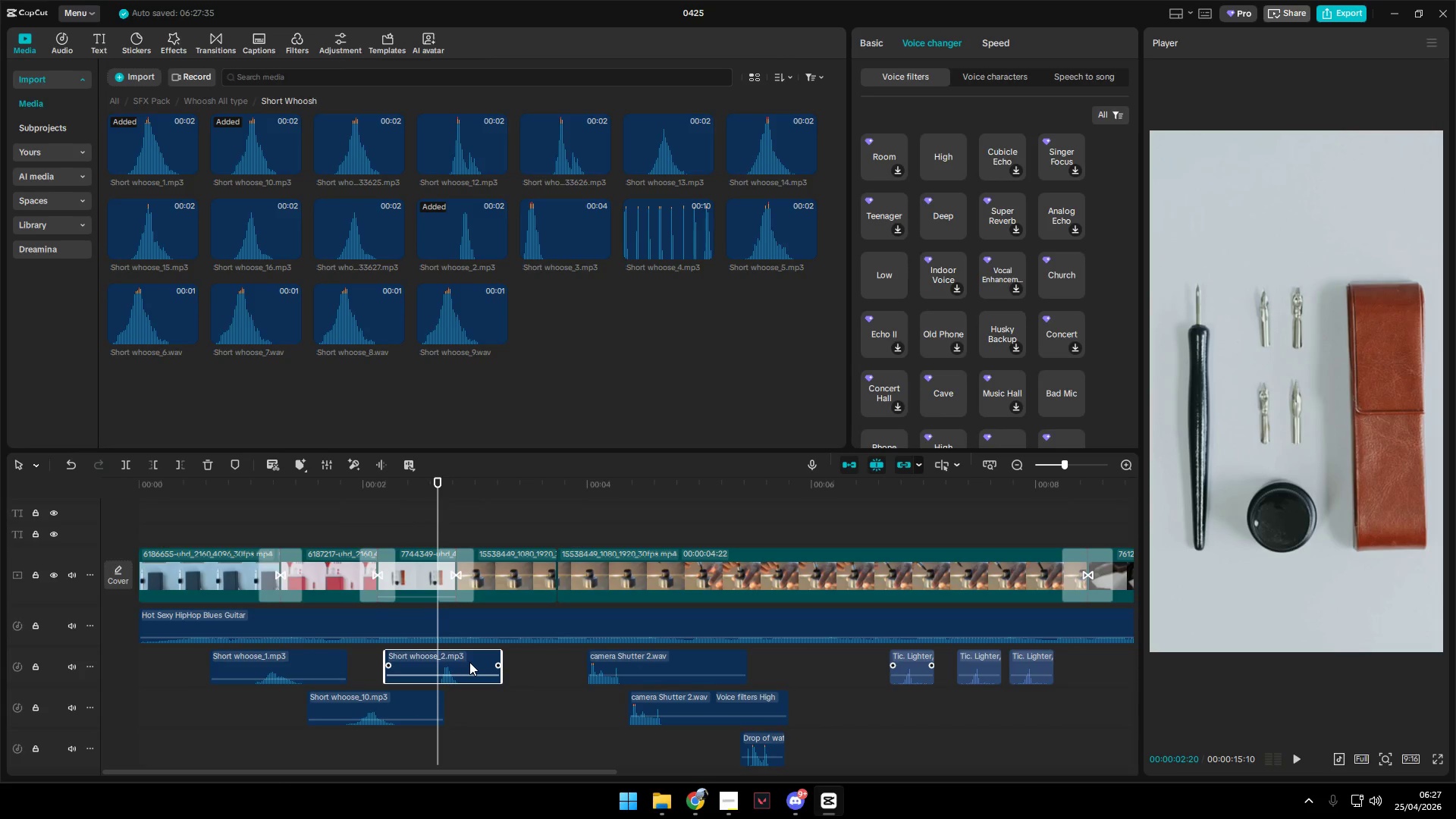 
key(Space)
 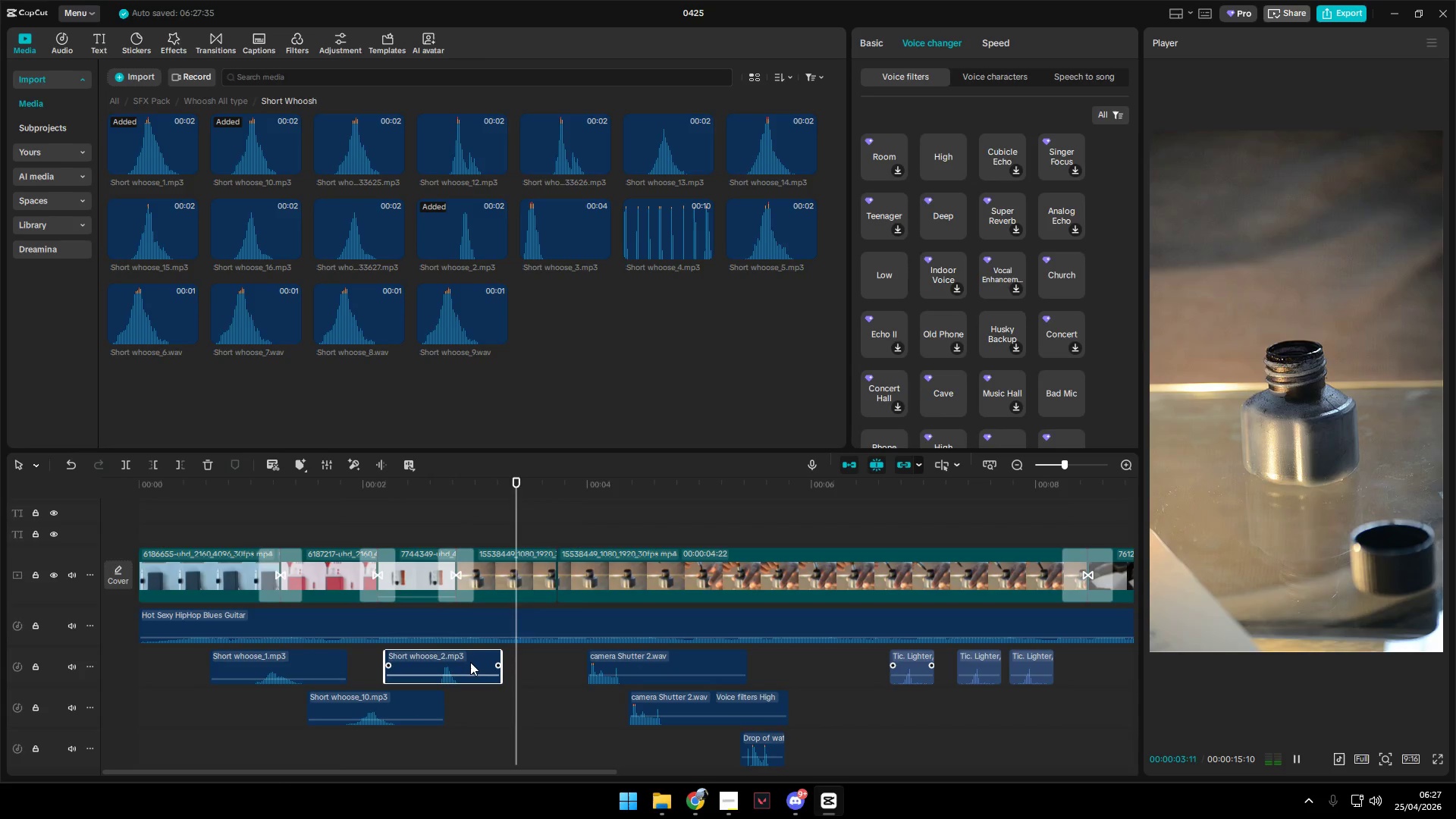 
key(Space)
 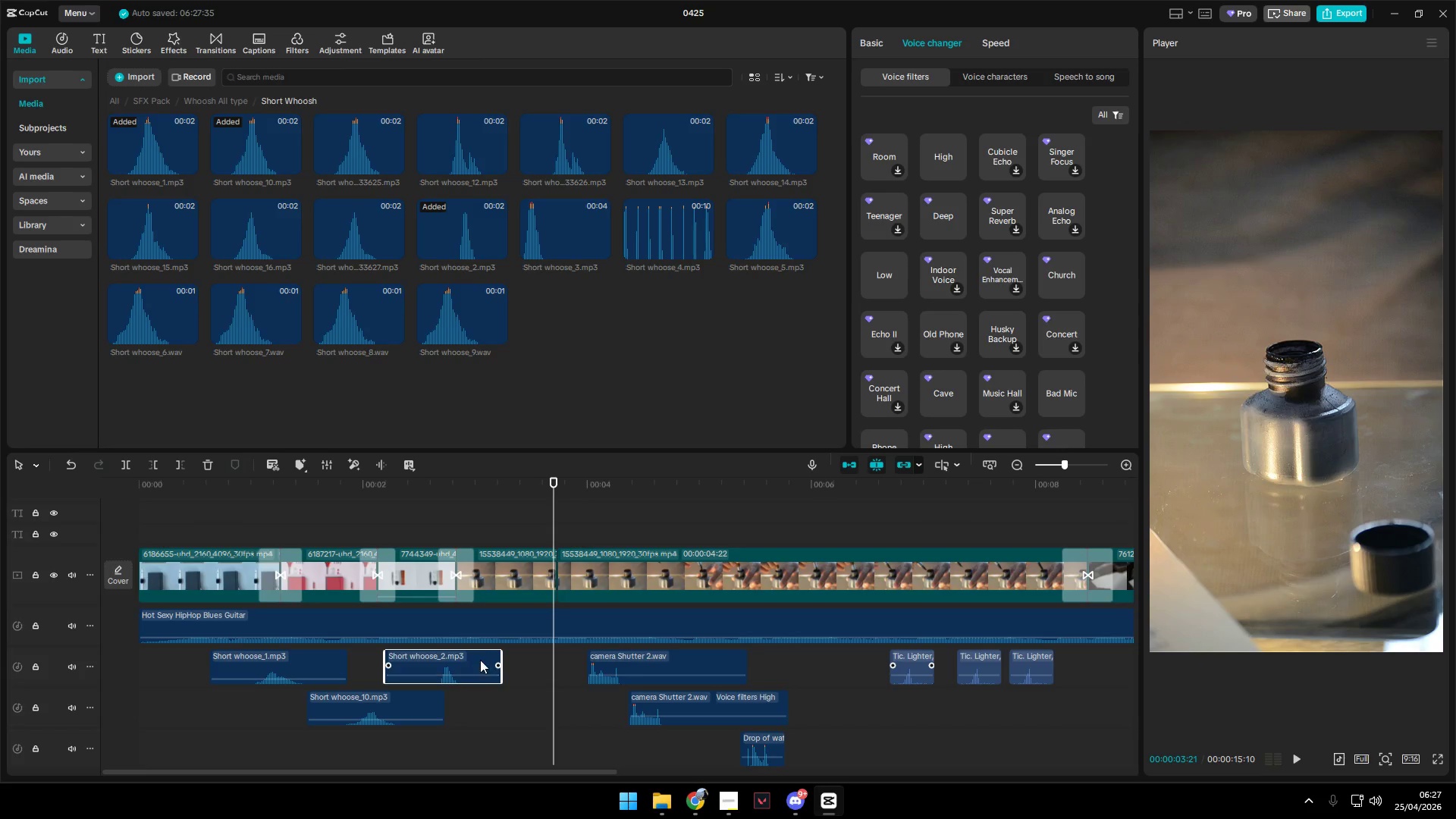 
key(Space)
 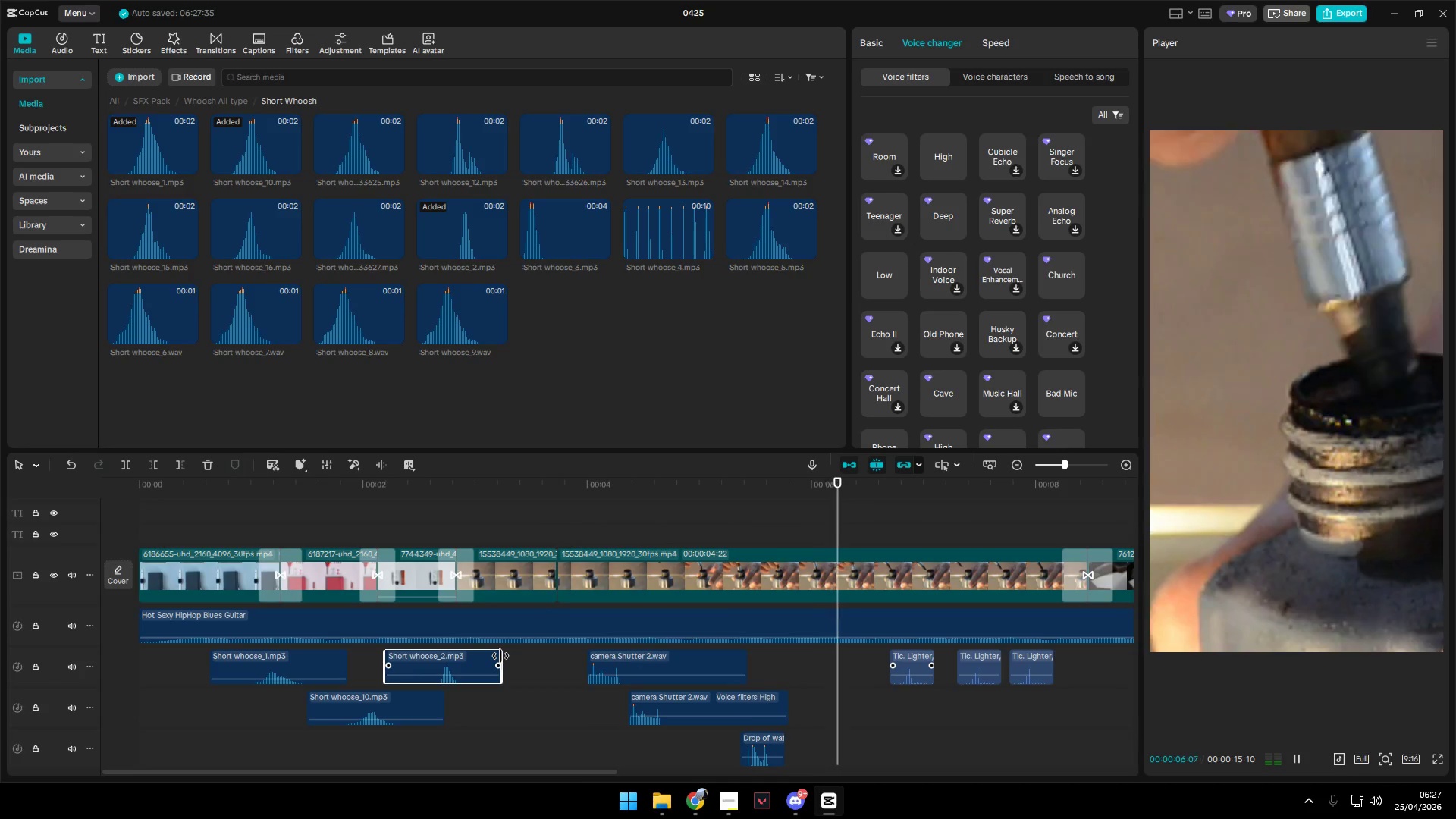 
key(Space)
 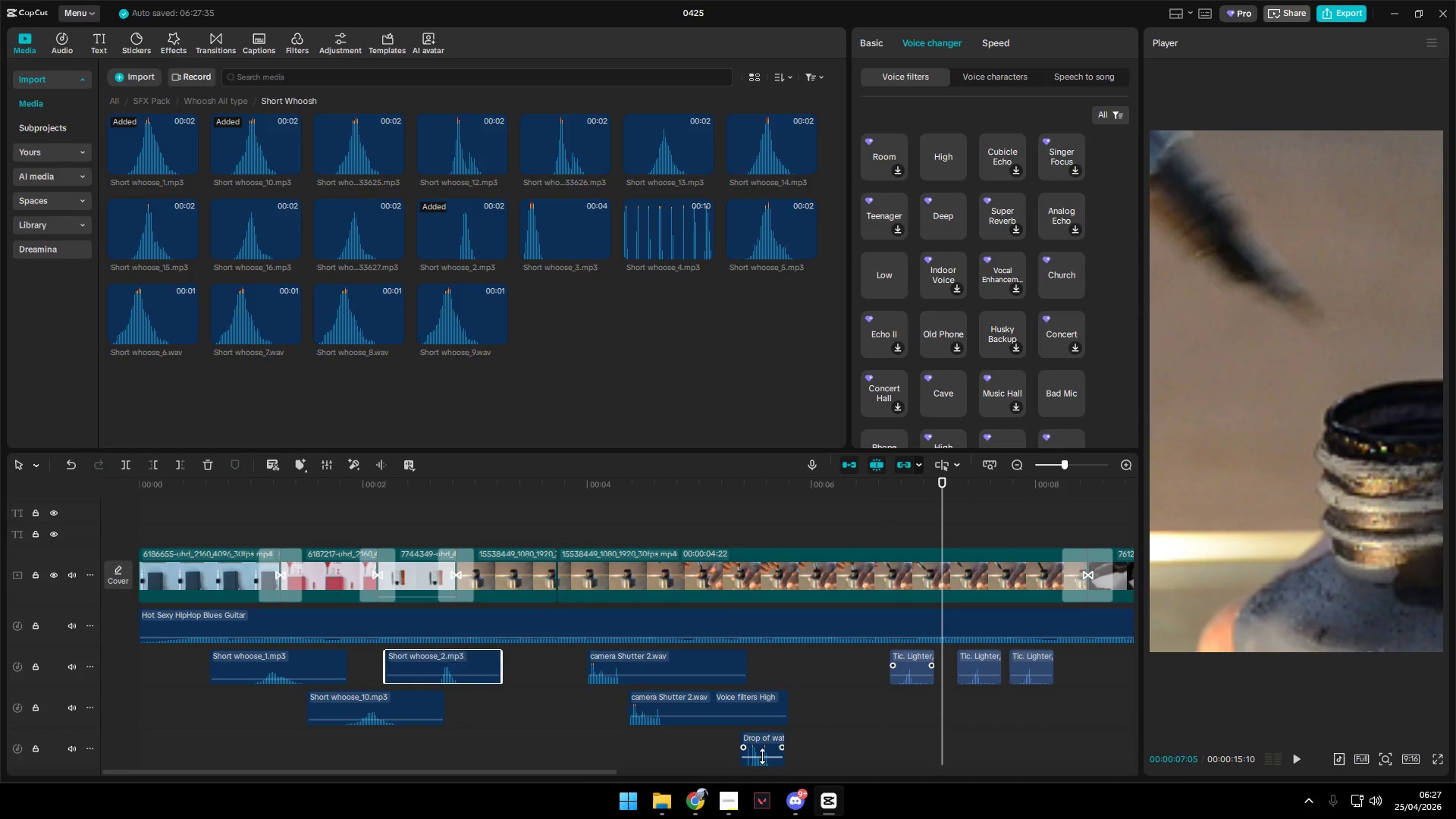 
left_click_drag(start_coordinate=[762, 758], to_coordinate=[762, 761])
 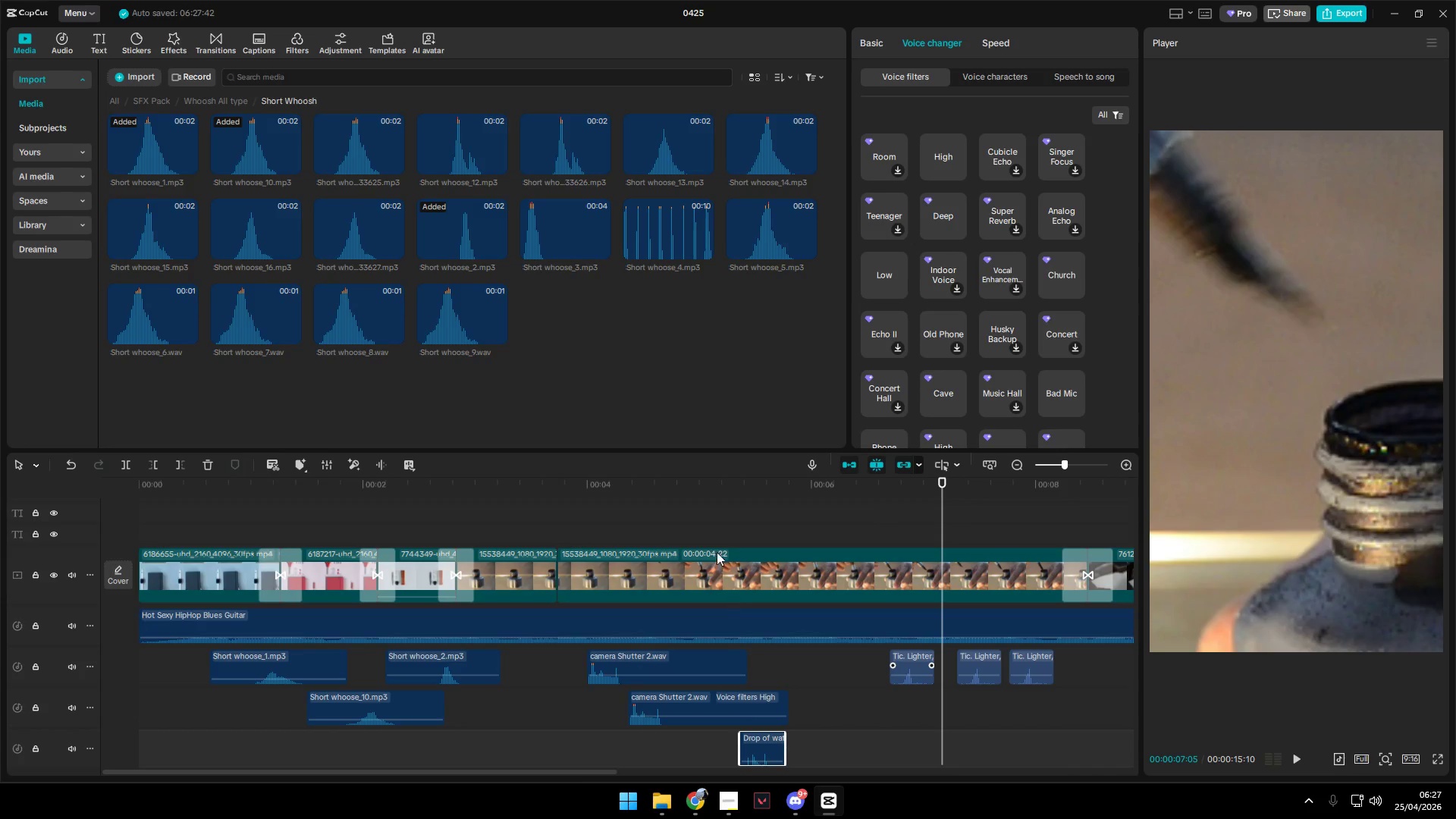 
left_click([707, 537])
 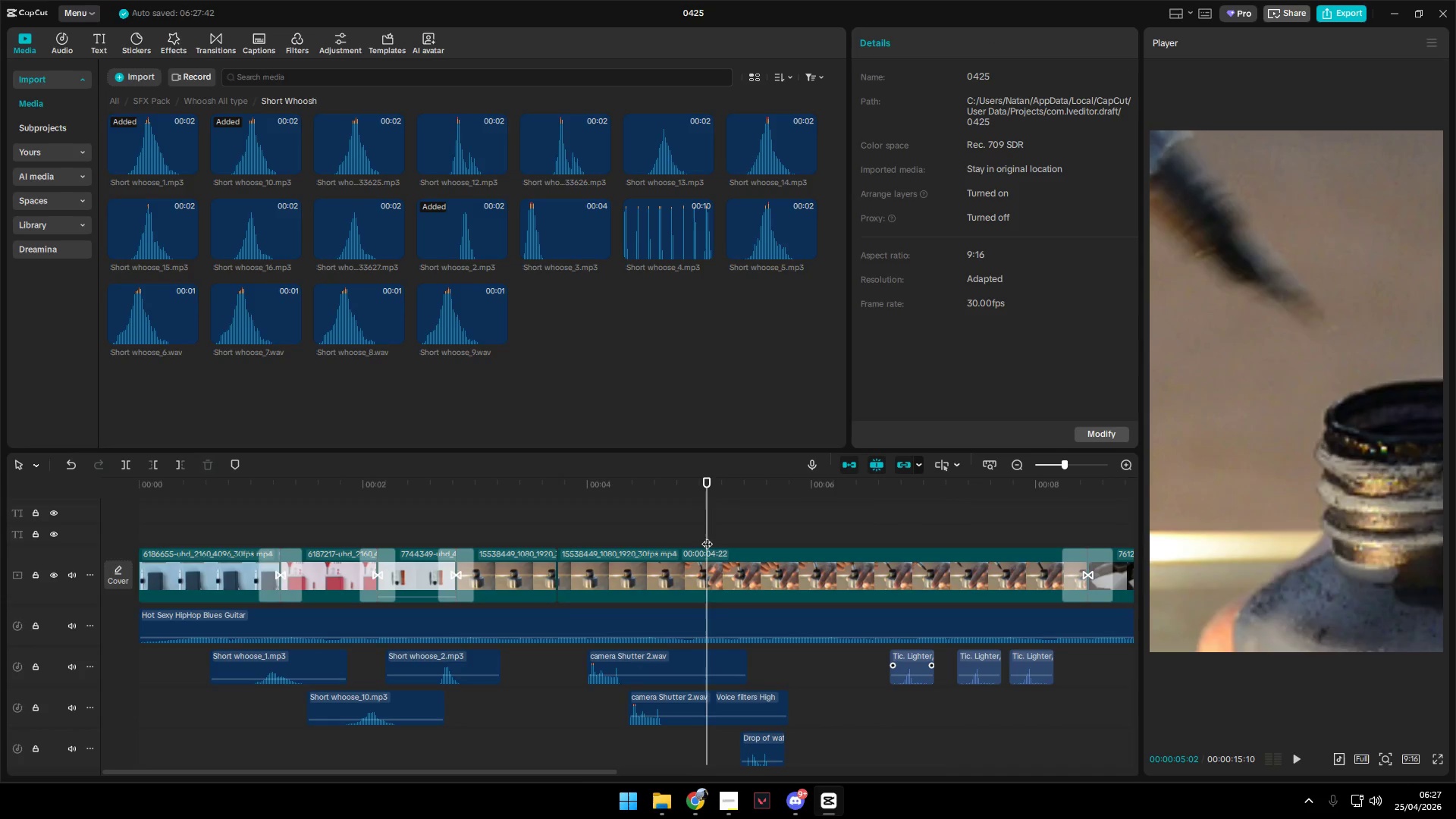 
key(Space)
 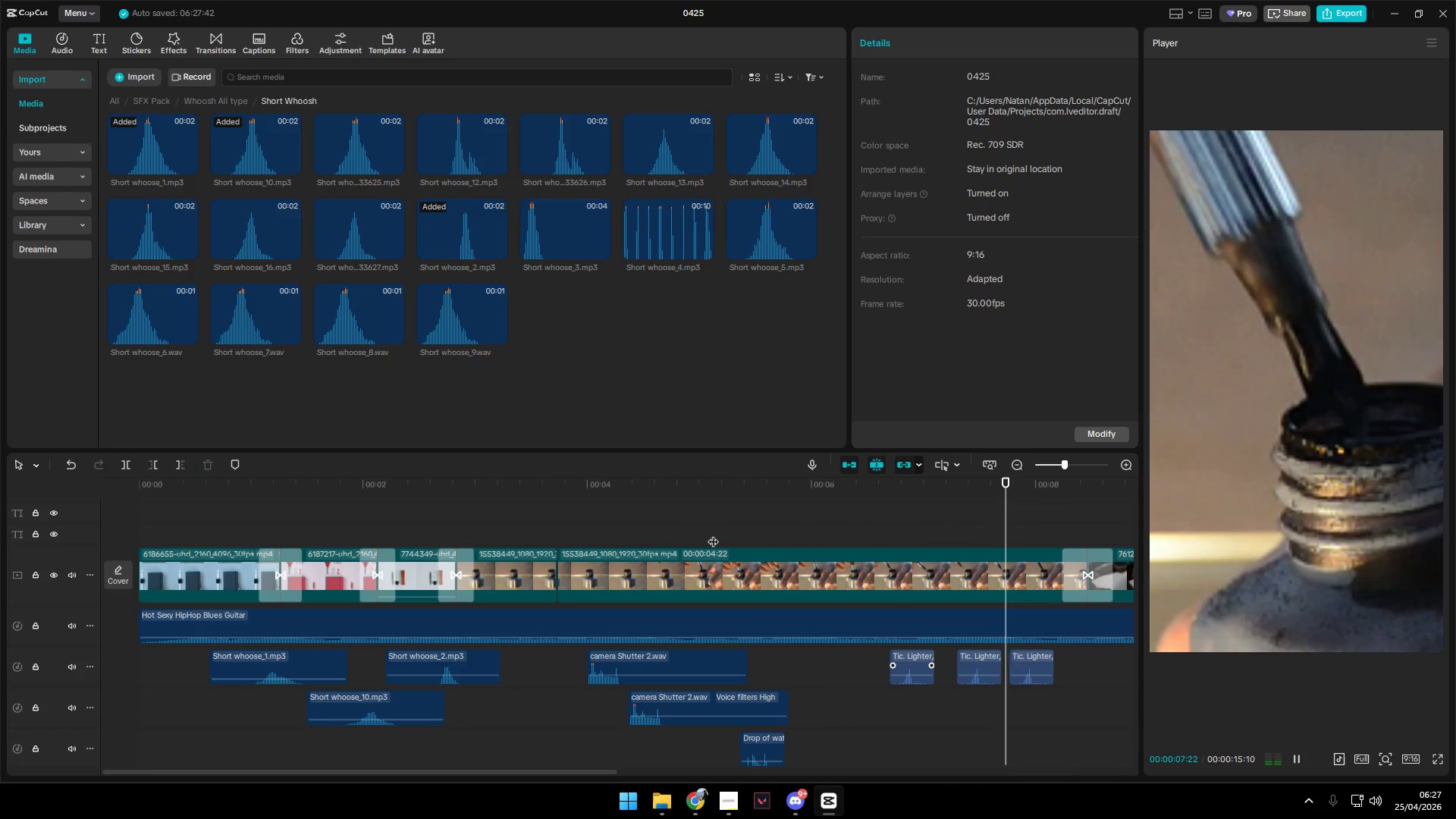 
key(Space)
 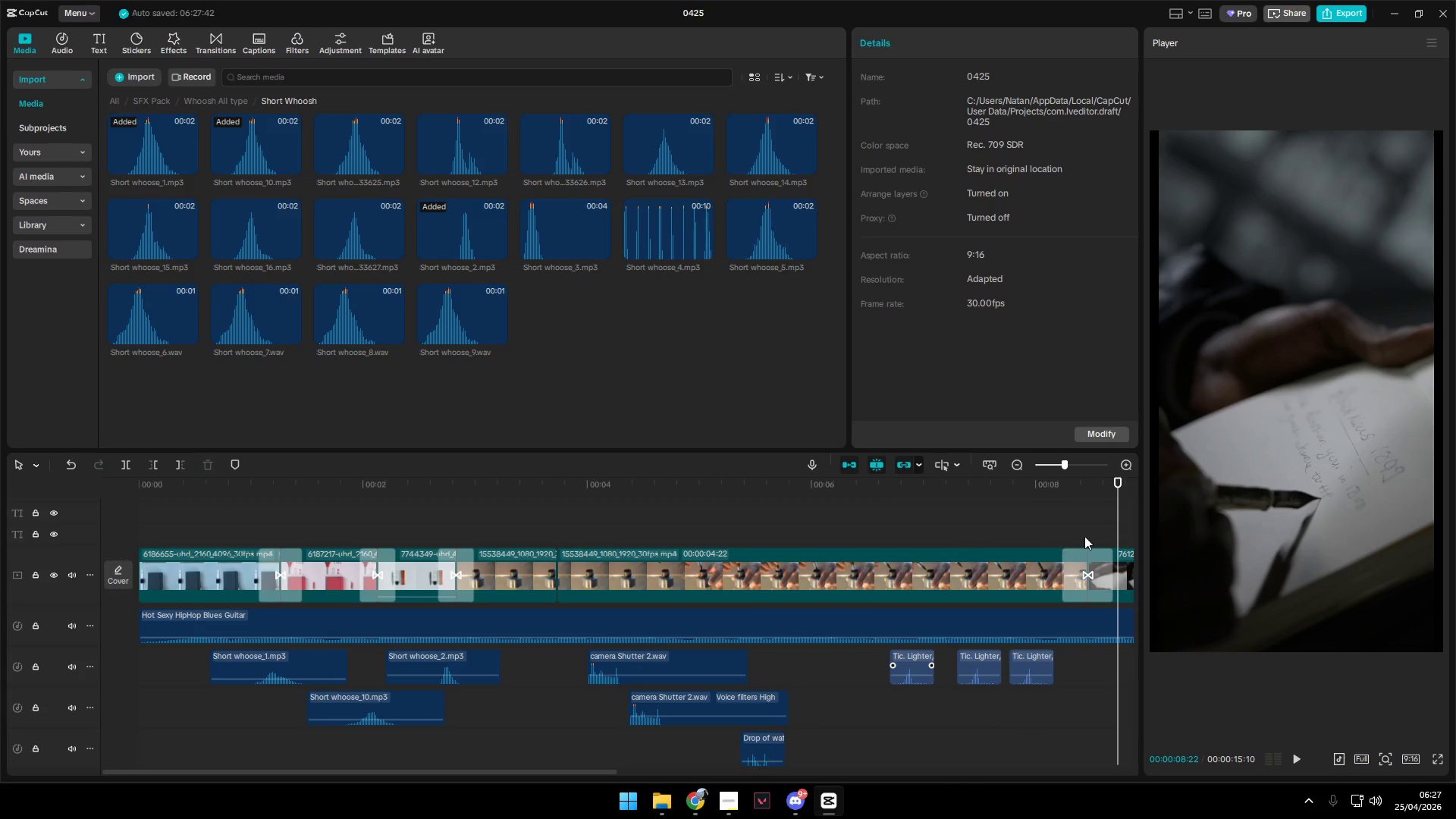 
left_click([1028, 533])
 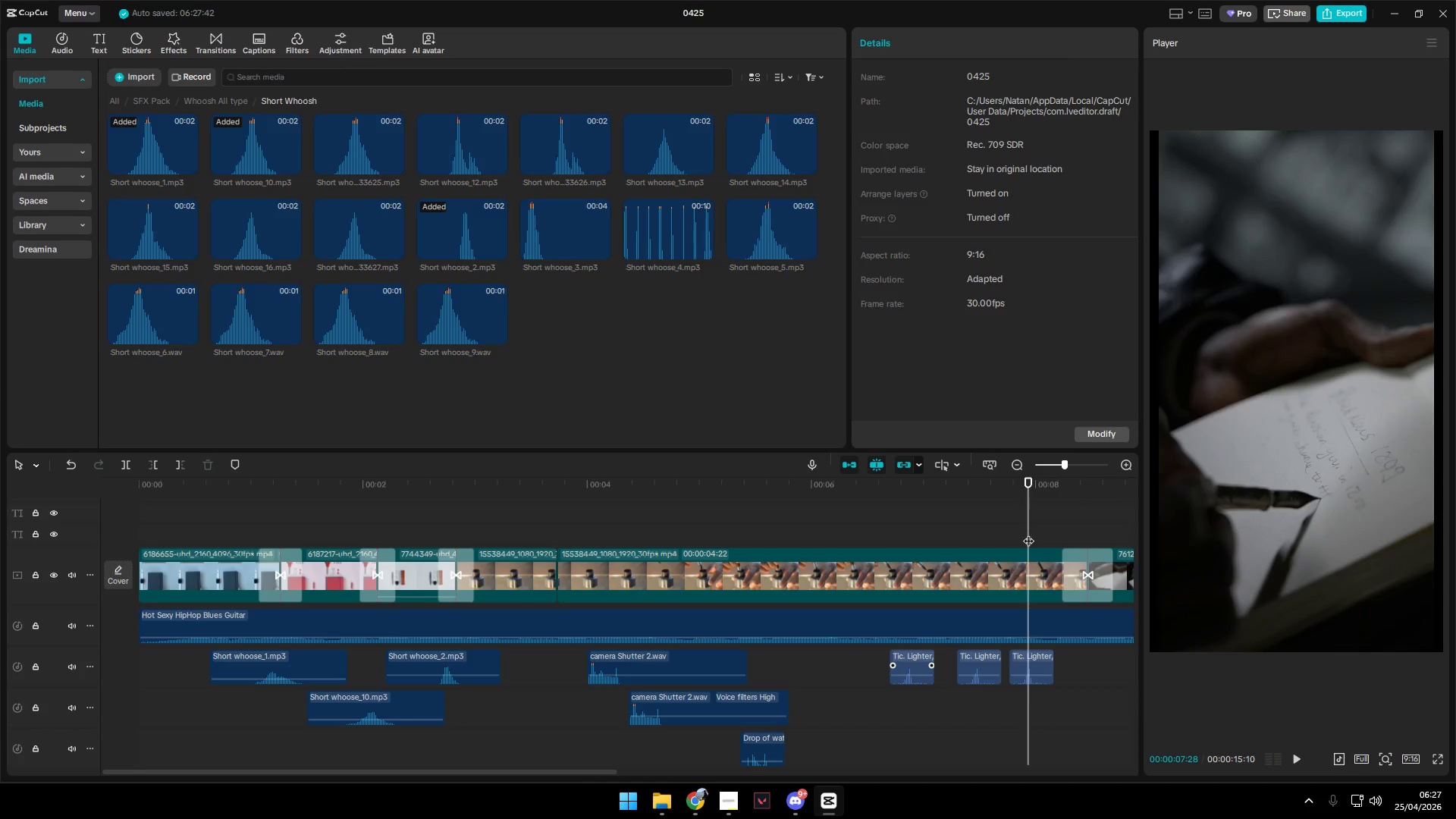 
key(Space)
 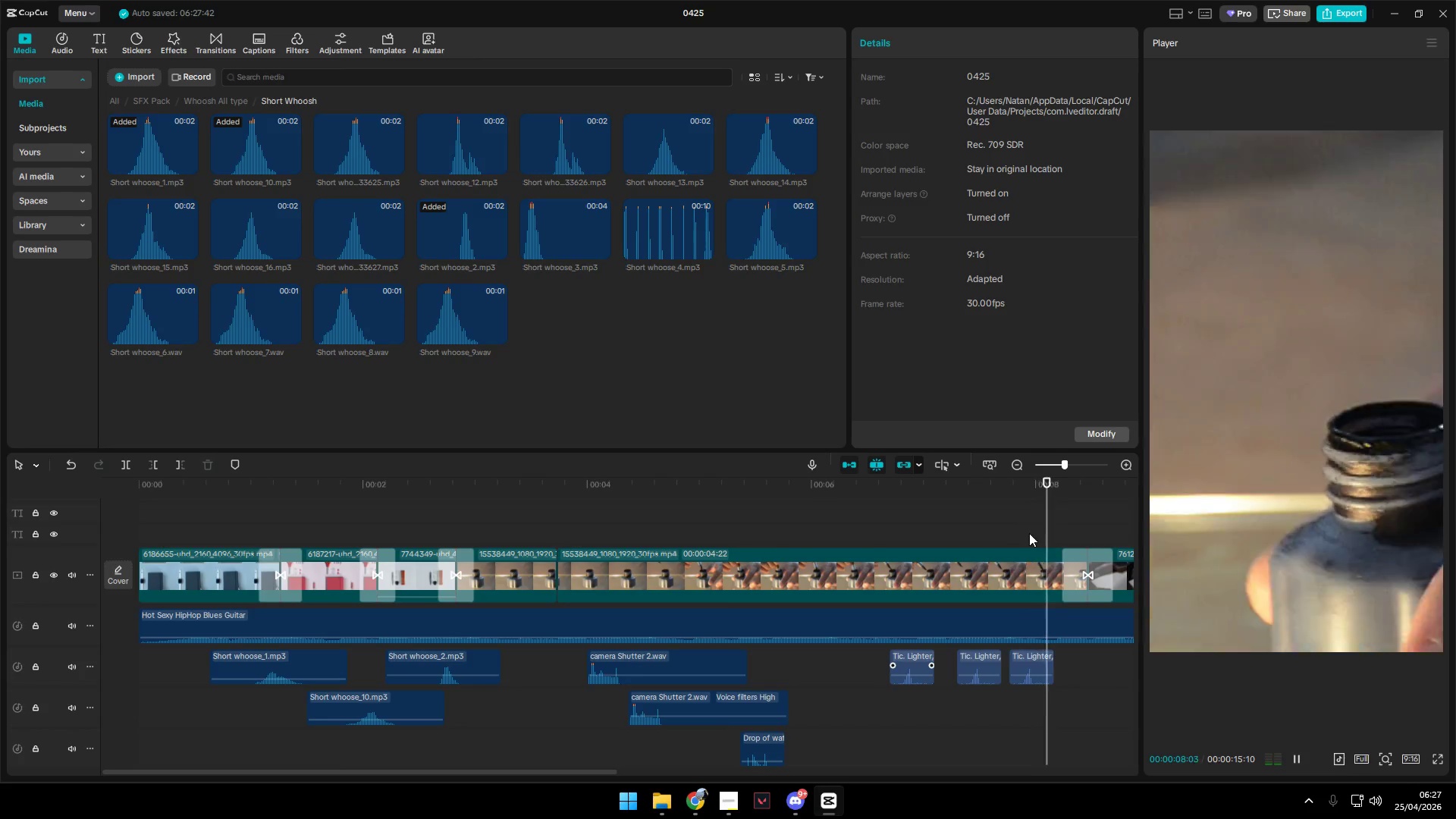 
key(Space)
 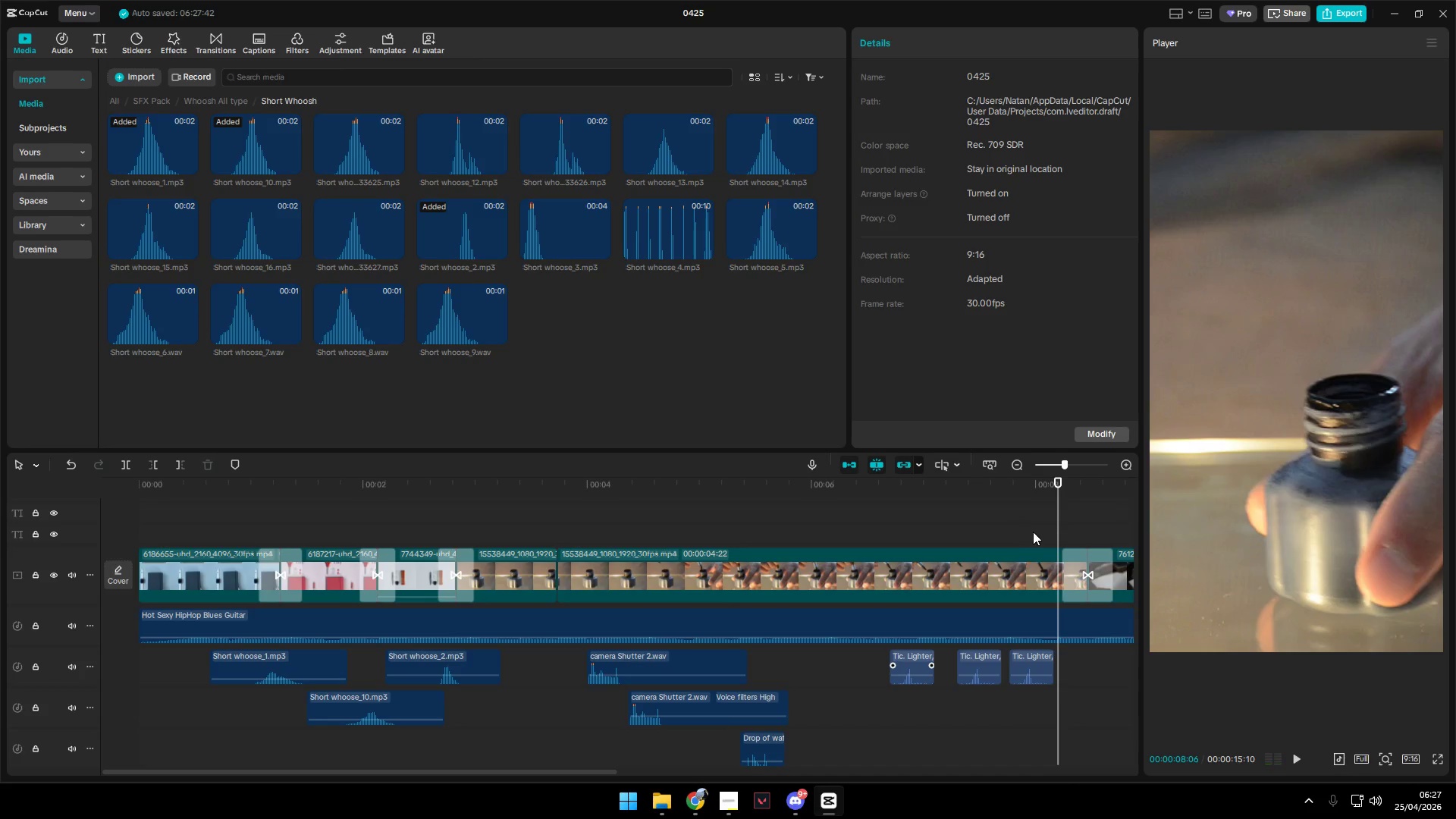 
left_click([1033, 532])
 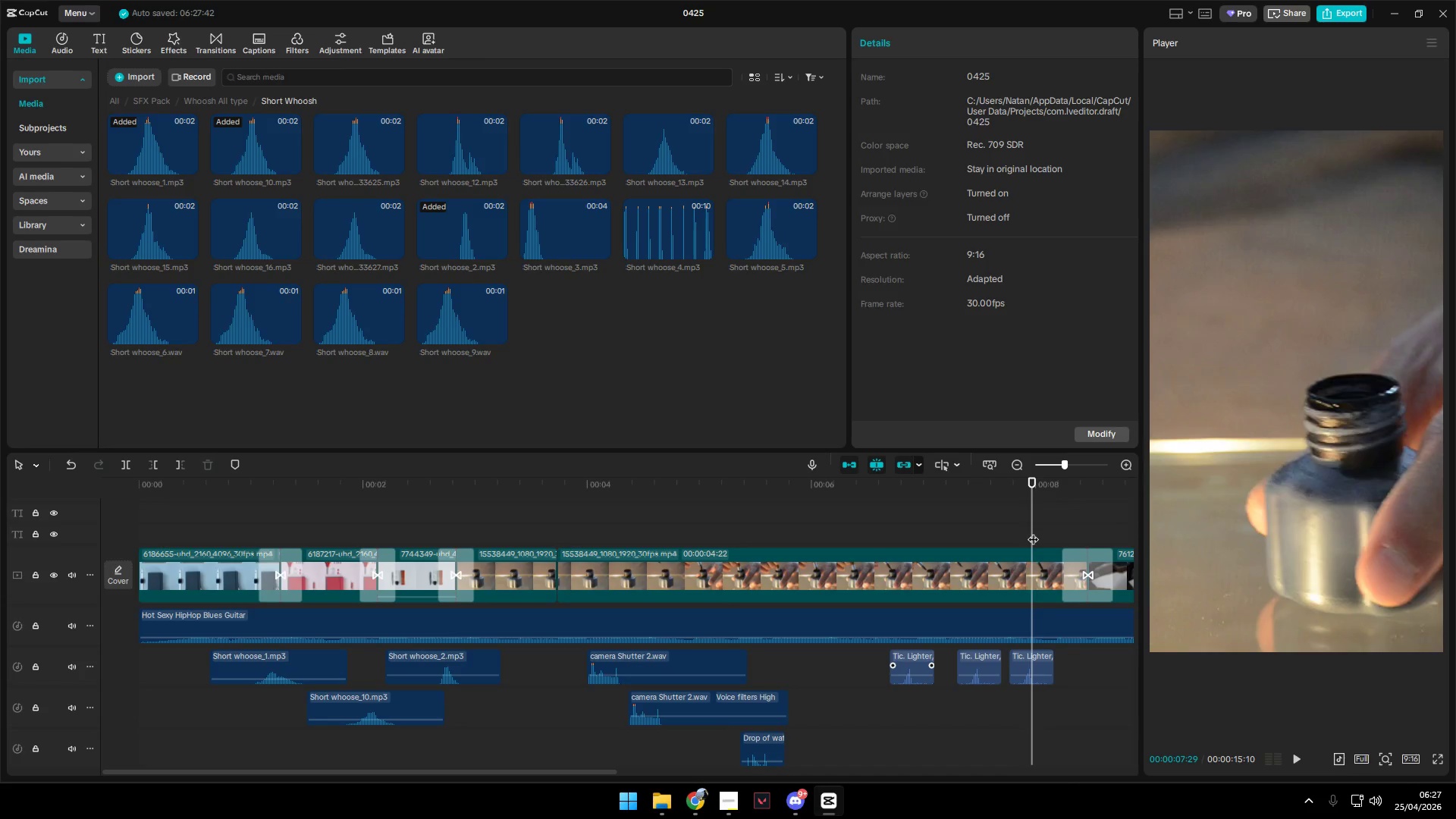 
left_click_drag(start_coordinate=[1033, 532], to_coordinate=[1023, 533])
 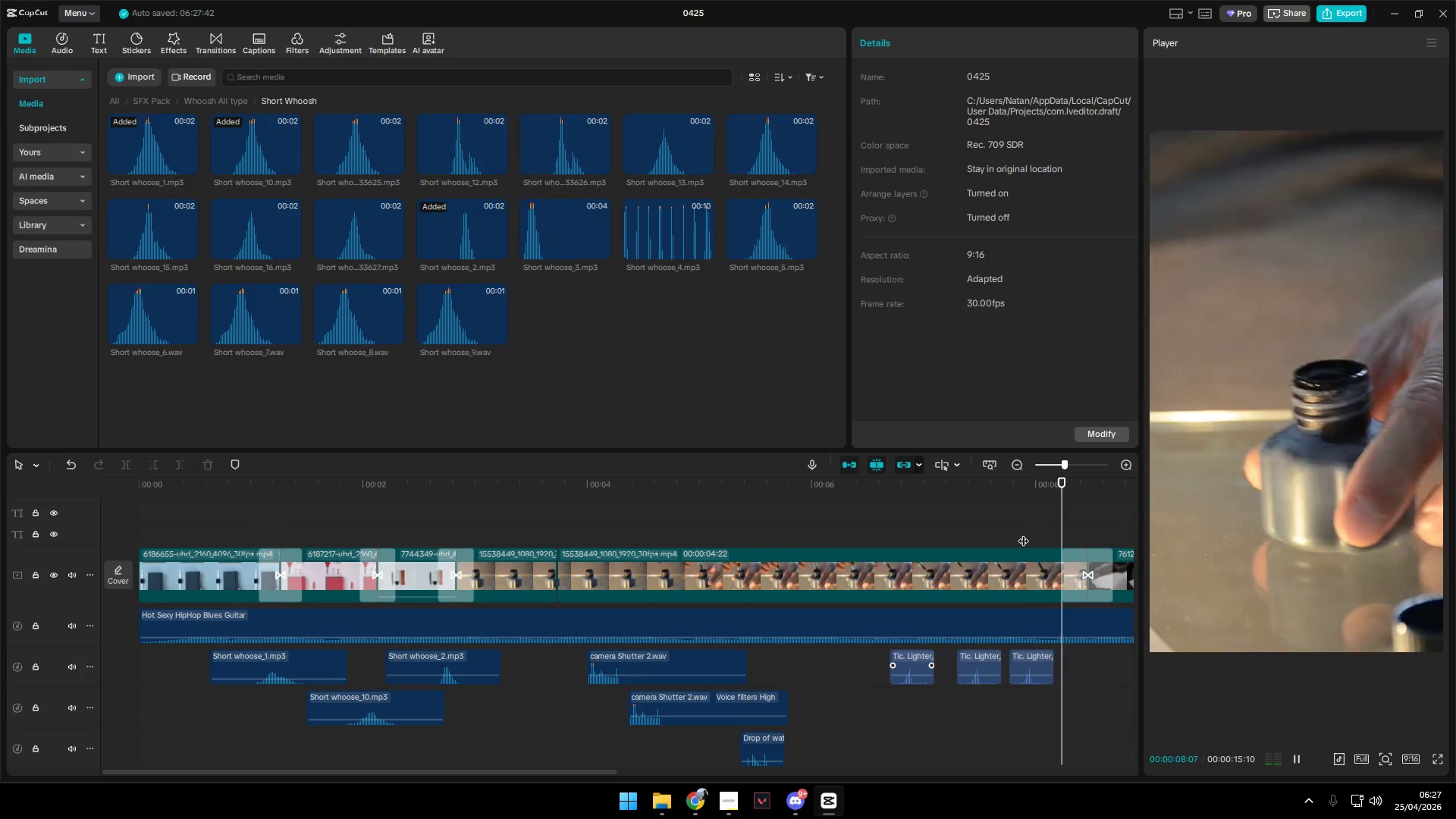 
key(Space)
 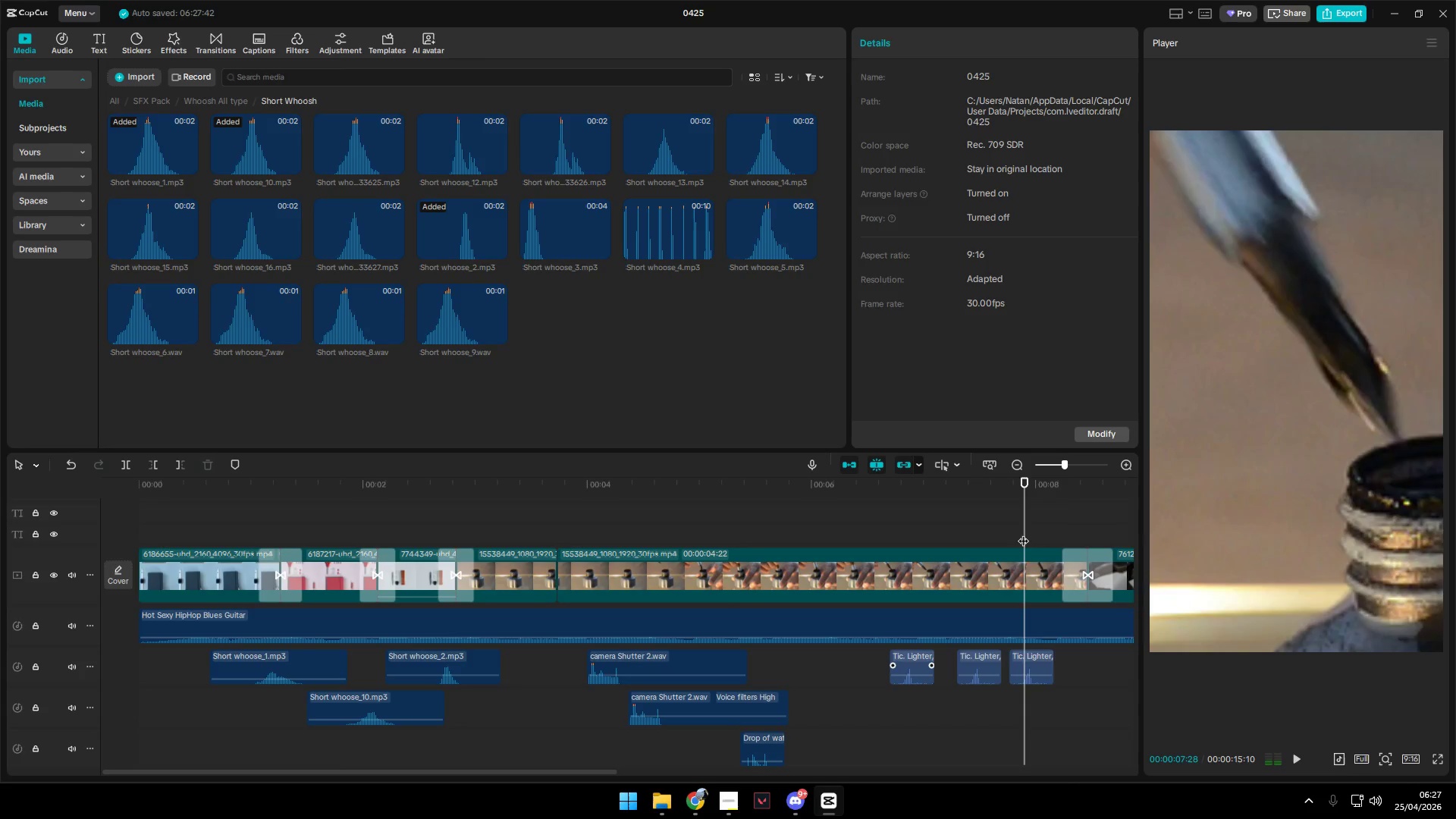 
key(Space)
 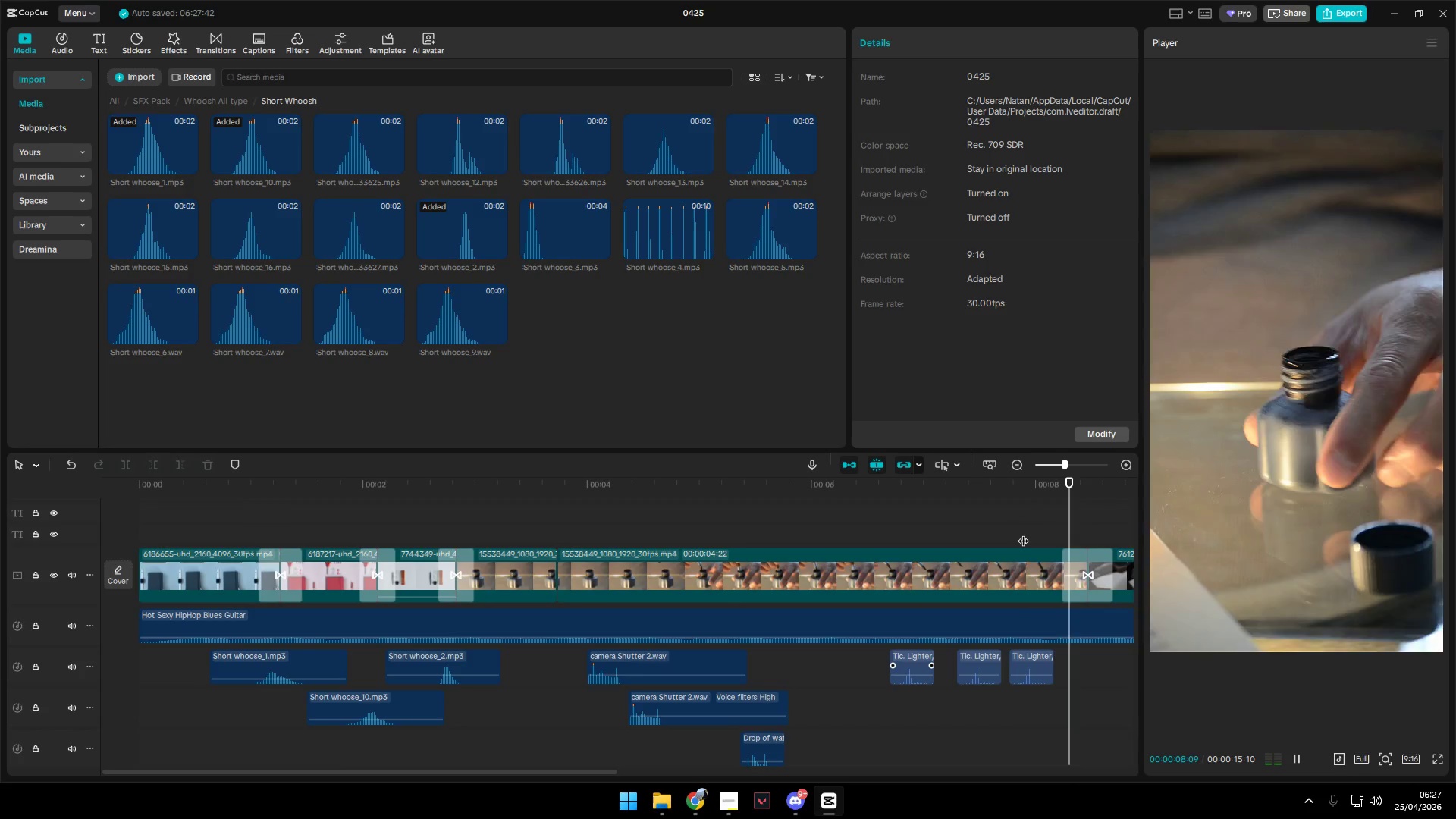 
left_click([1033, 533])
 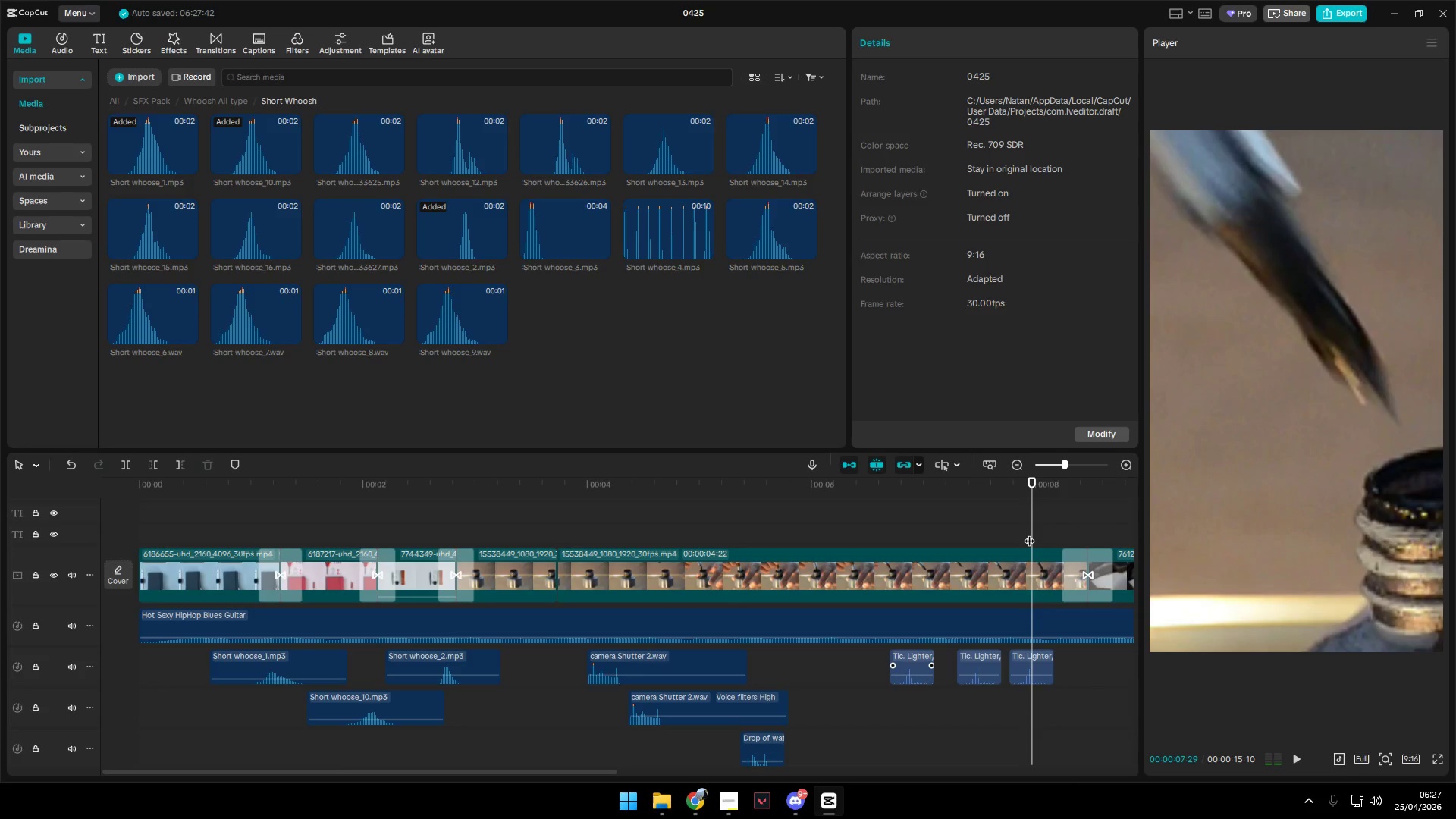 
left_click_drag(start_coordinate=[1029, 533], to_coordinate=[1040, 535])
 